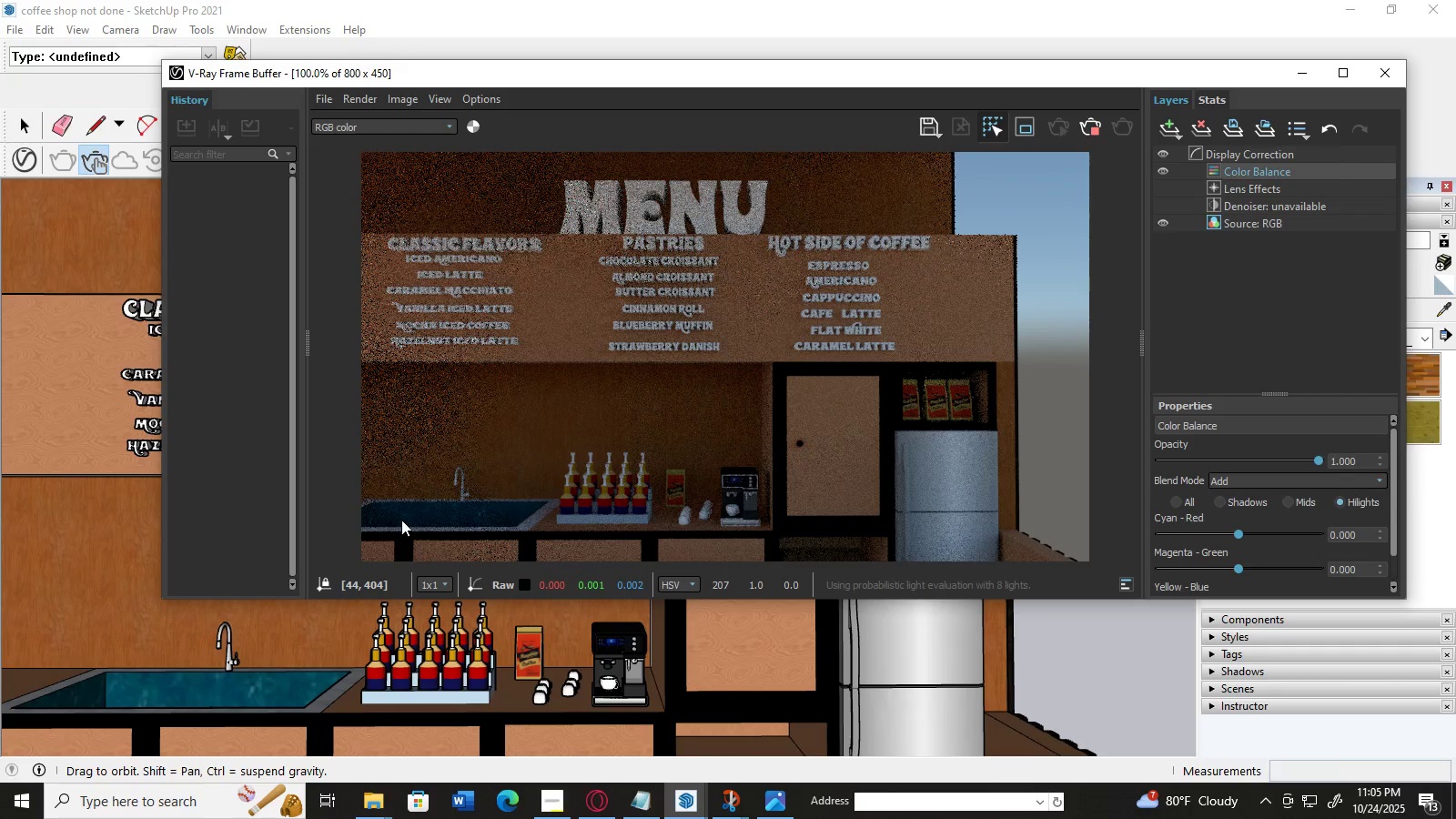 
triple_click([401, 520])
 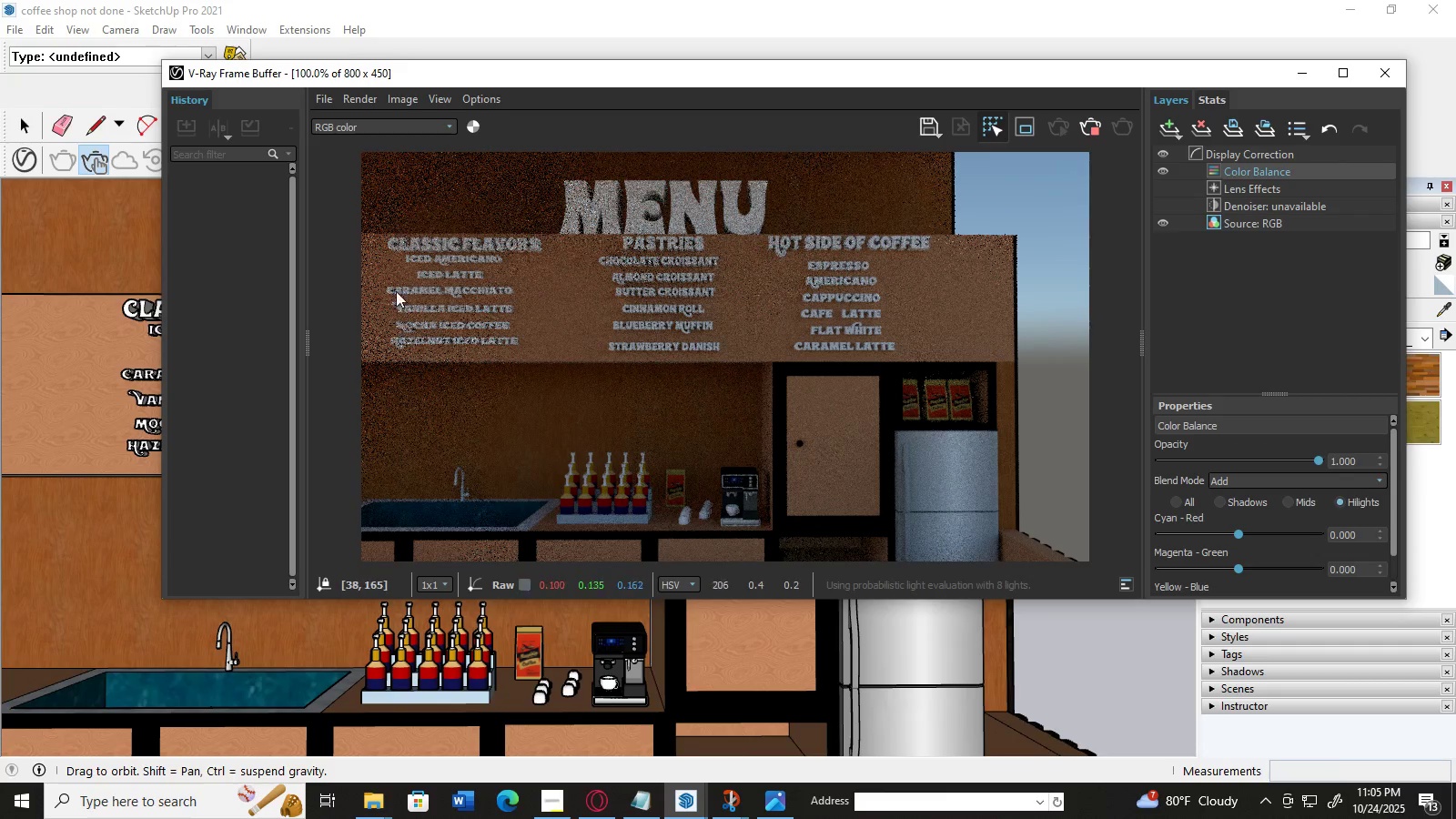 
left_click([396, 262])
 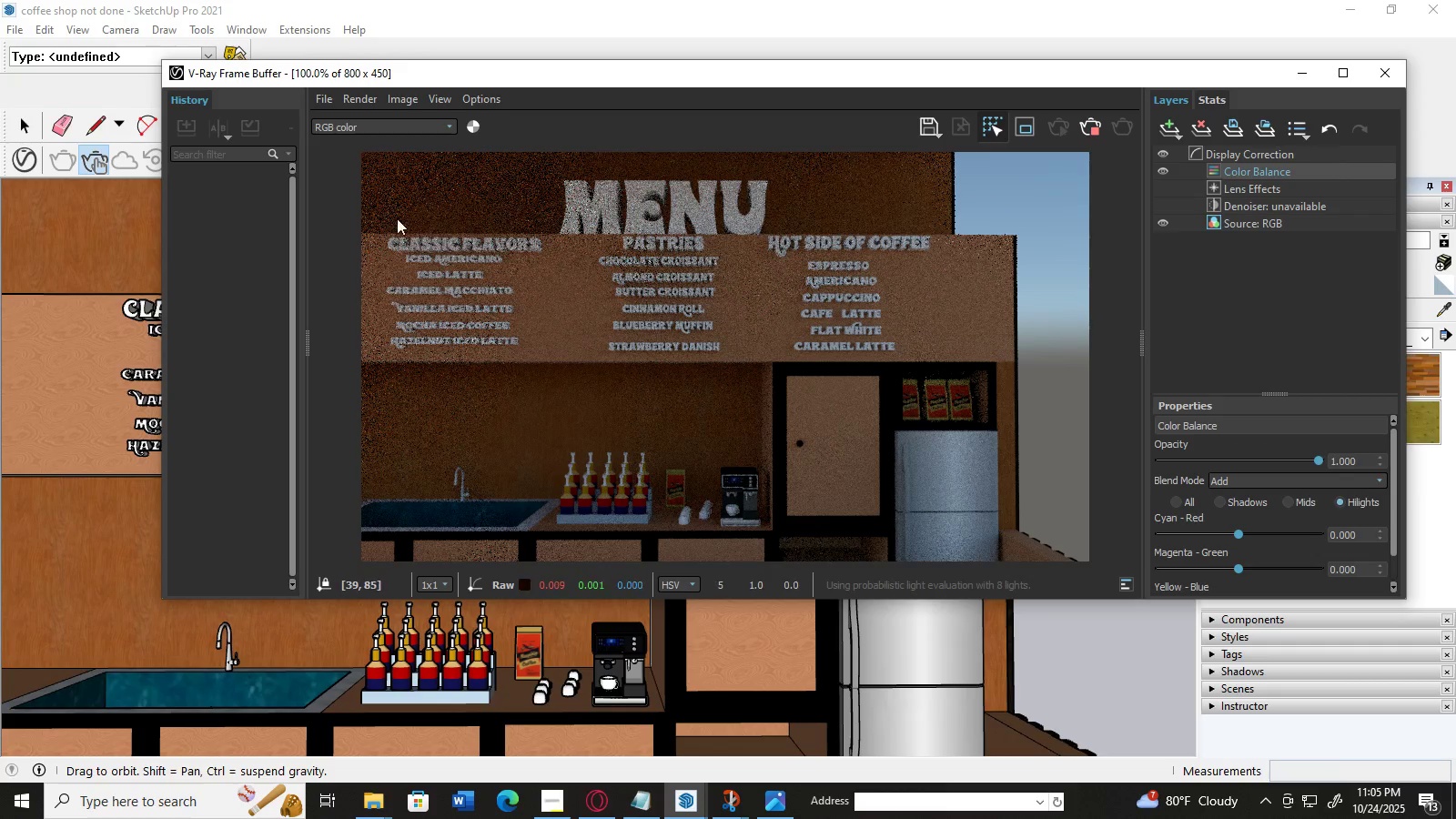 
left_click_drag(start_coordinate=[396, 259], to_coordinate=[397, 253])
 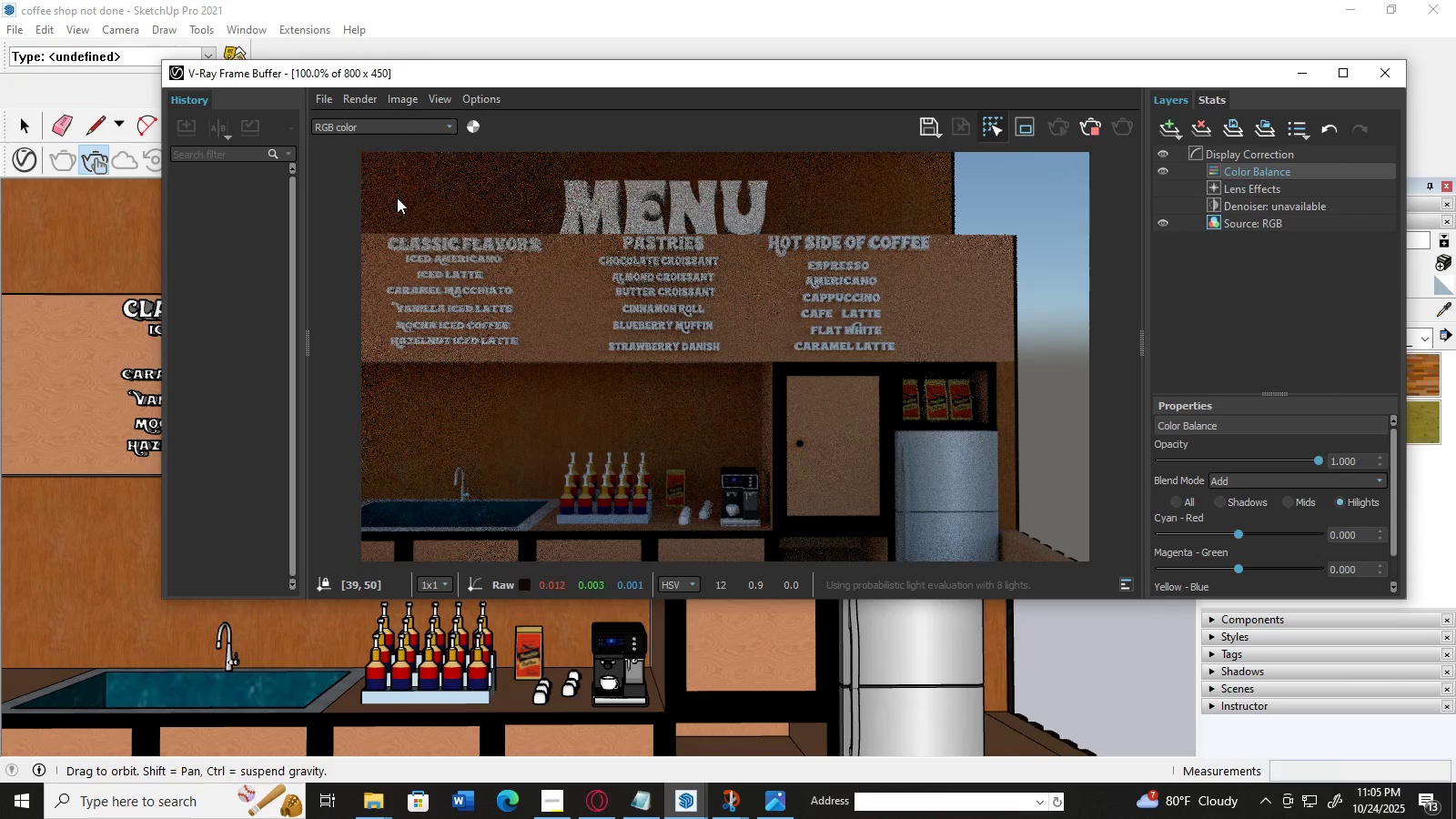 
triple_click([397, 197])
 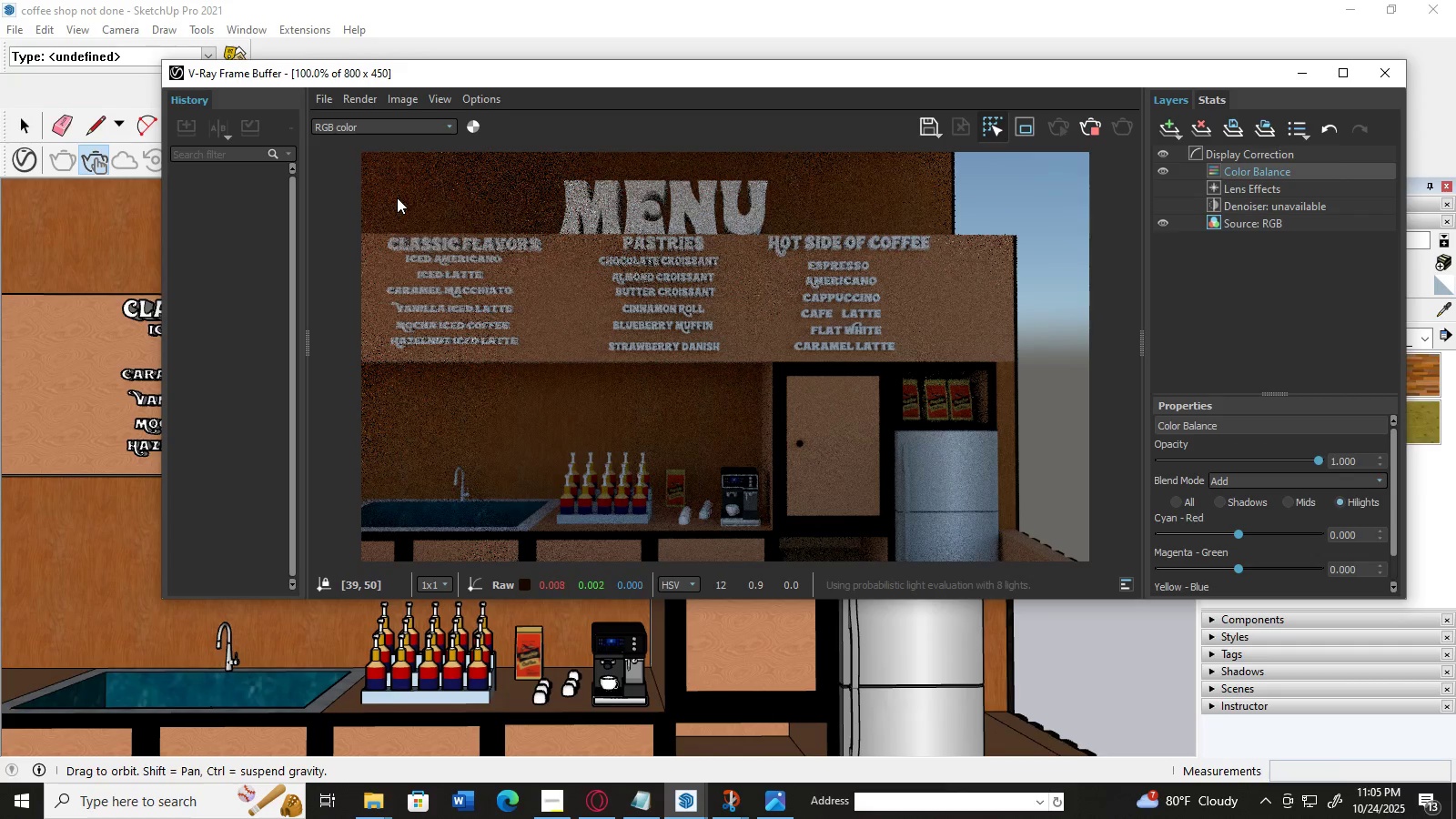 
triple_click([397, 197])
 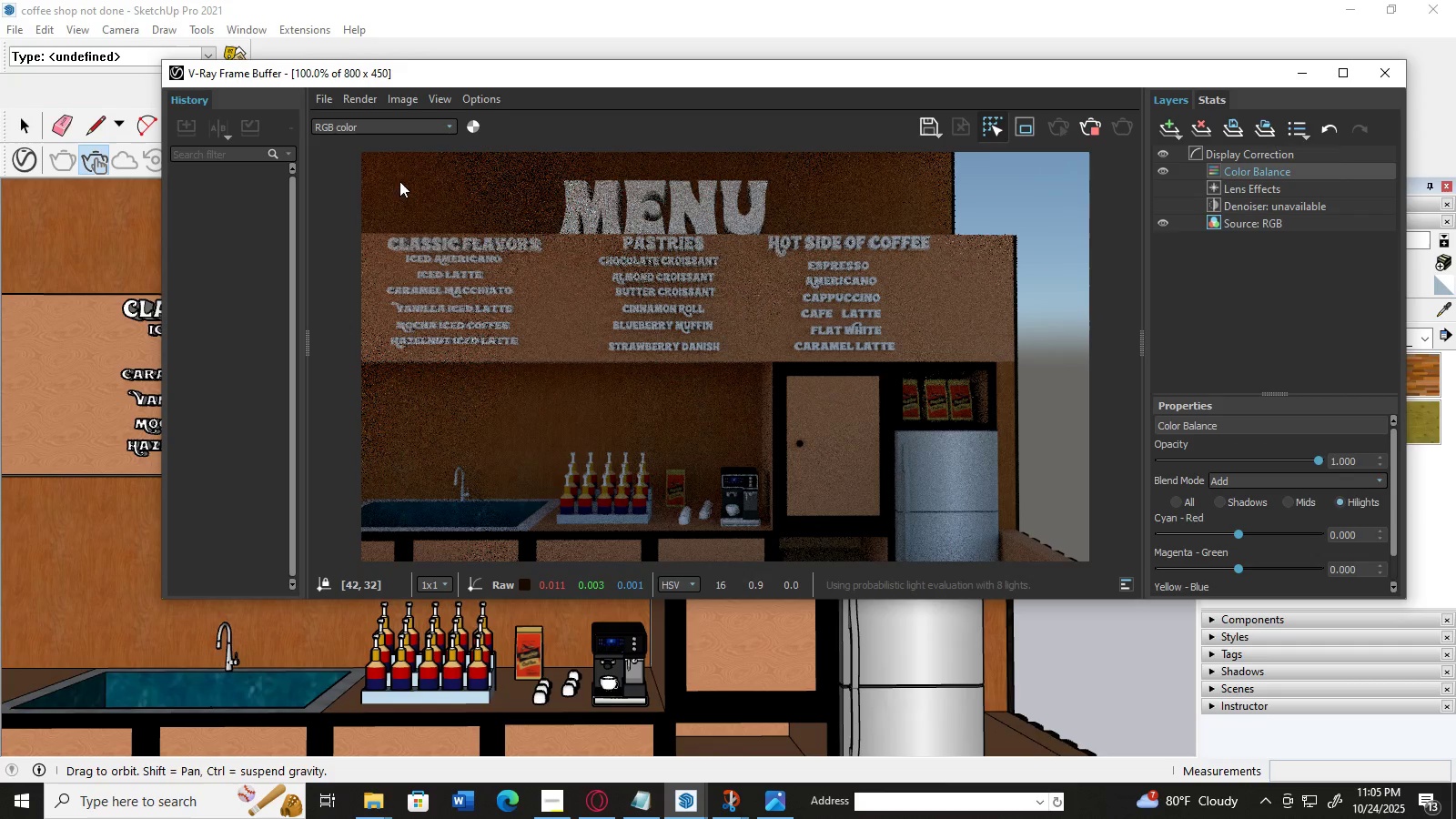 
left_click([399, 181])
 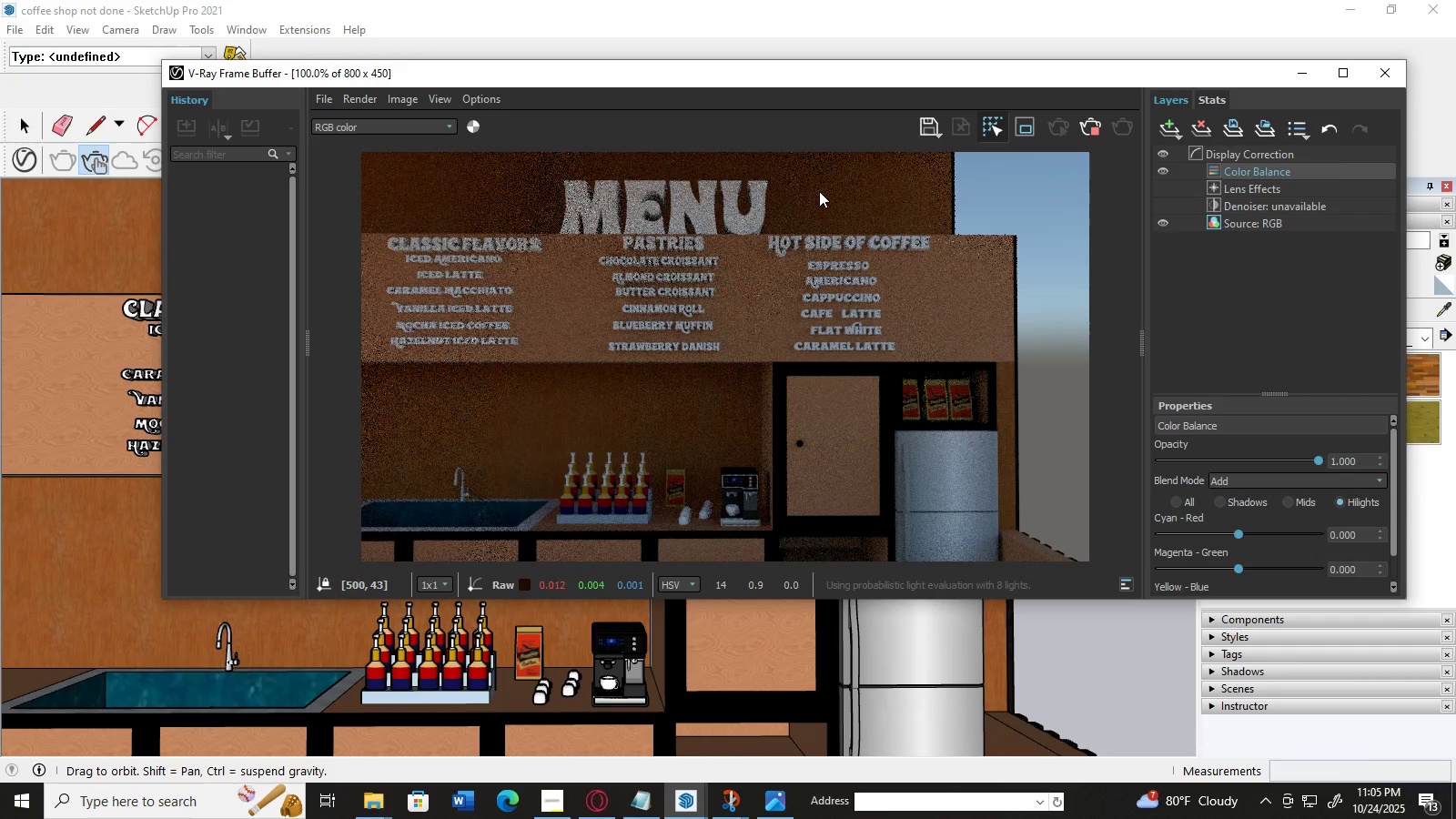 
double_click([819, 191])
 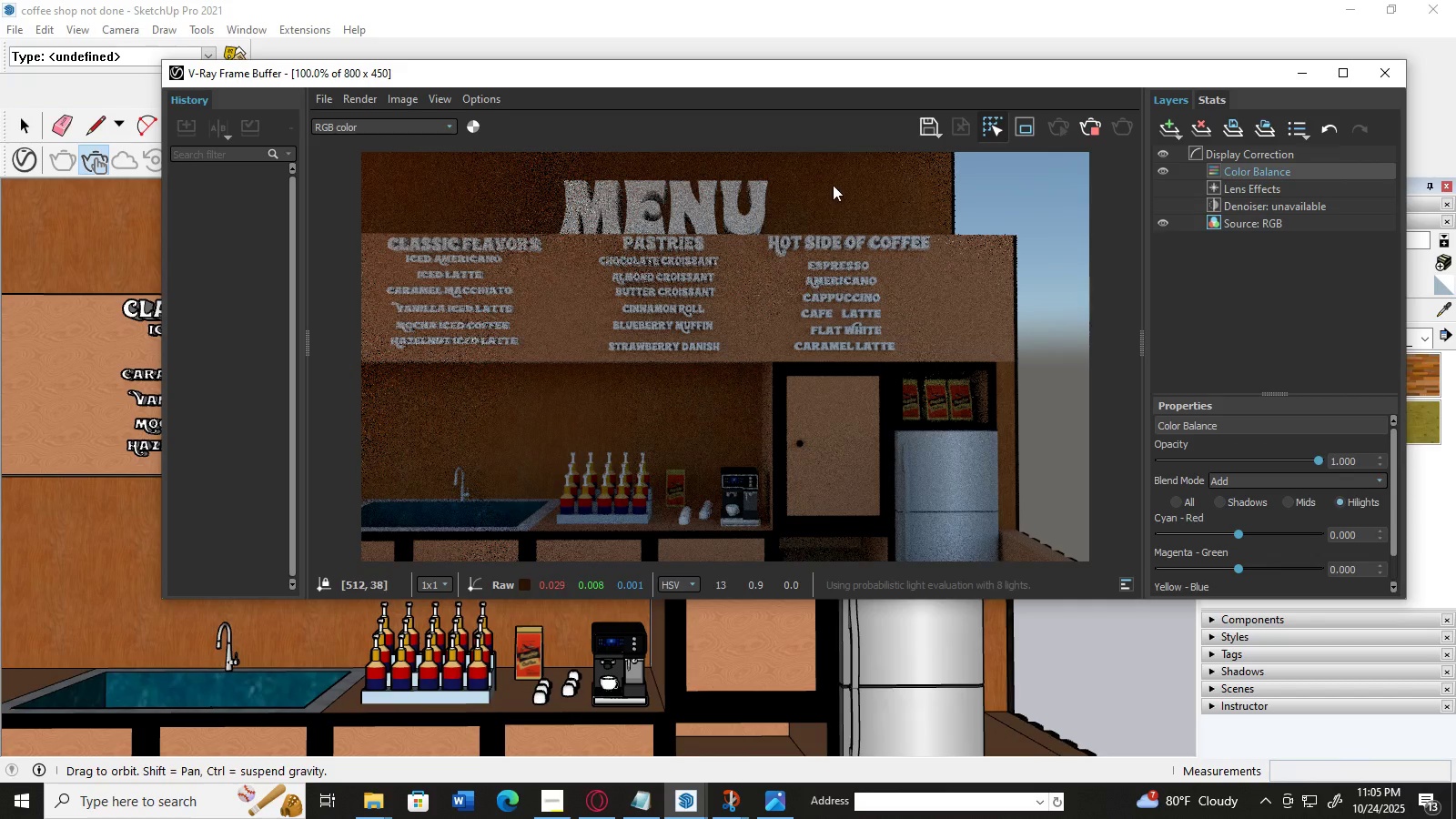 
double_click([834, 184])
 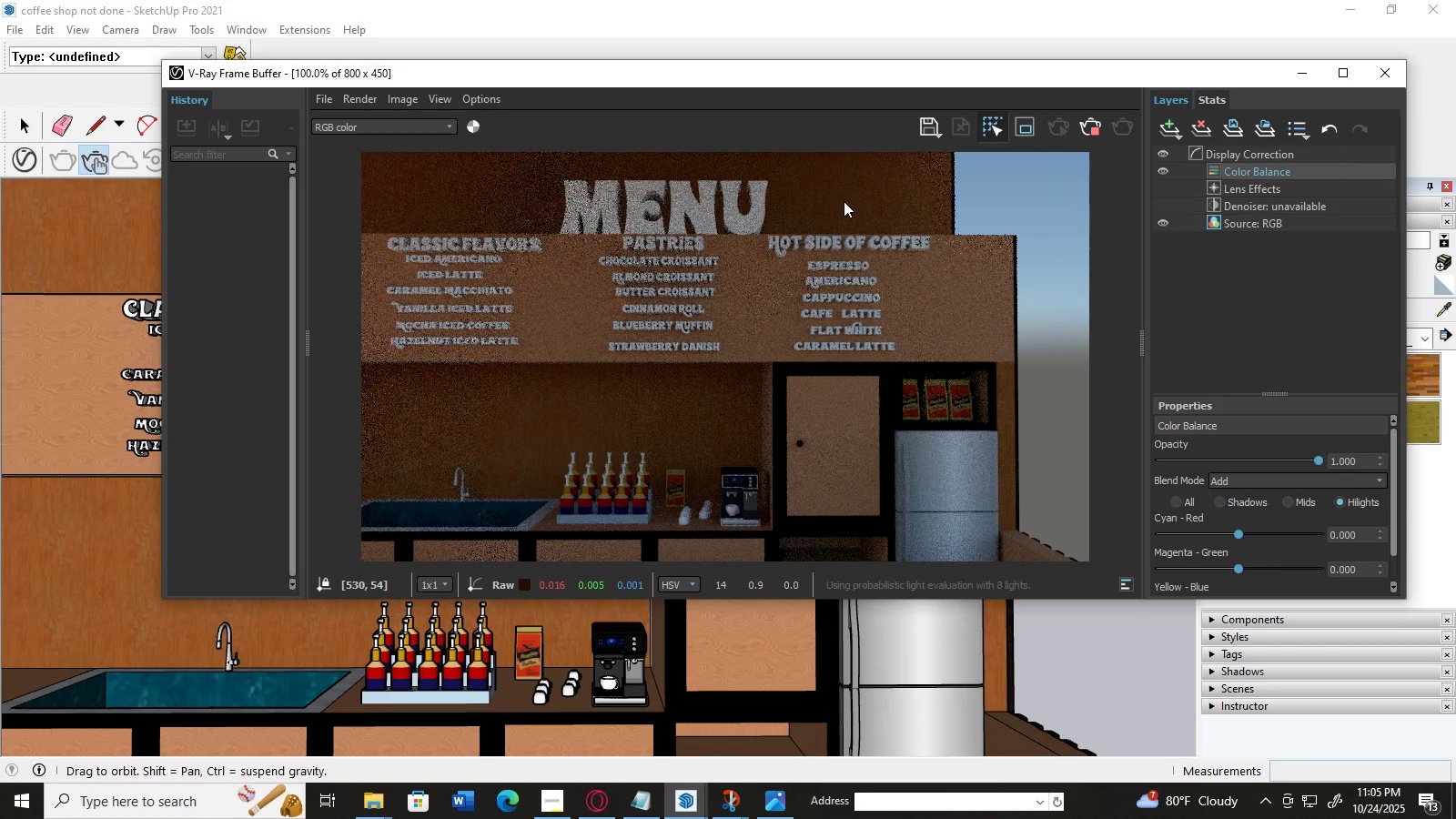 
double_click([843, 181])
 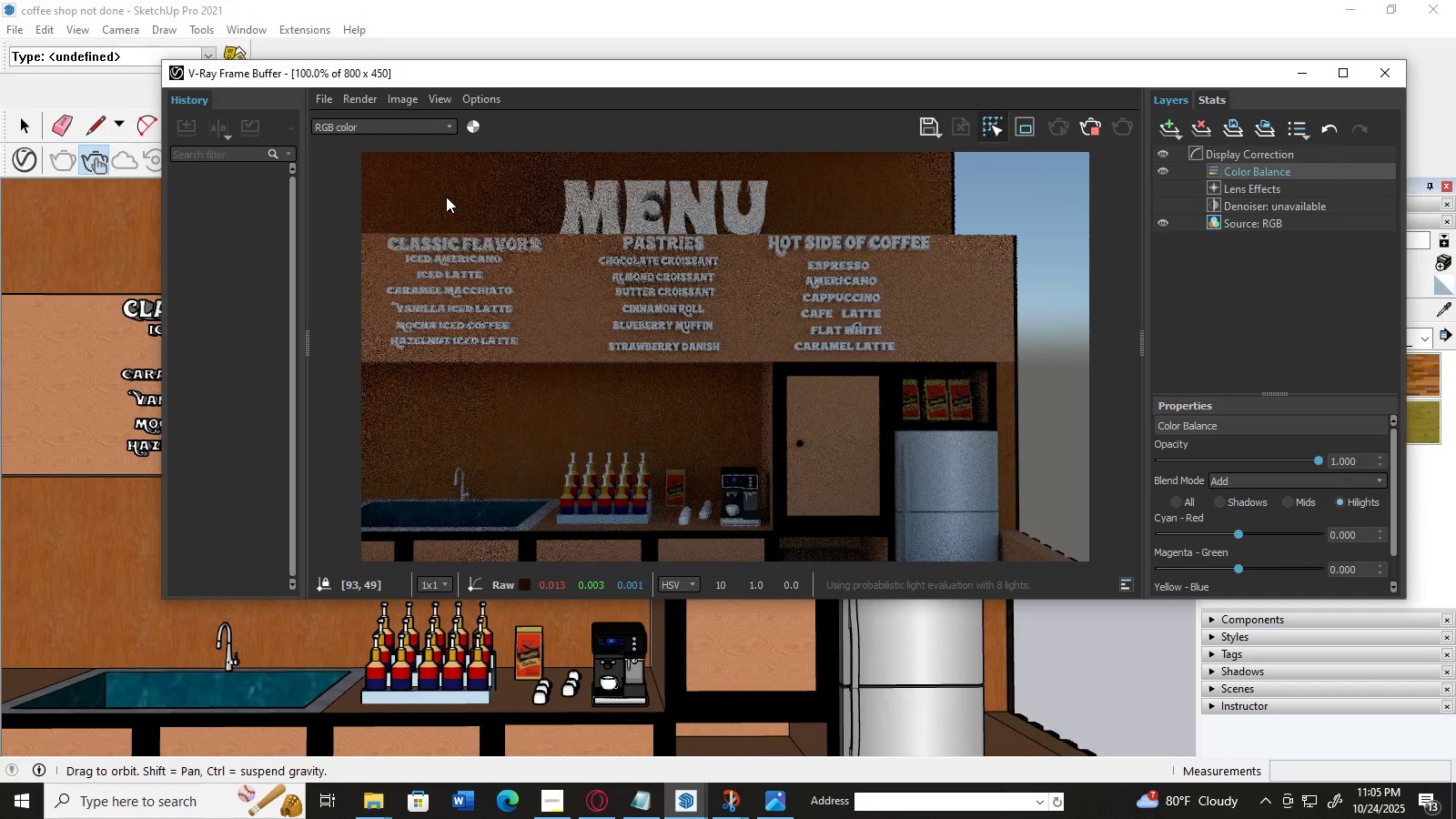 
double_click([446, 197])
 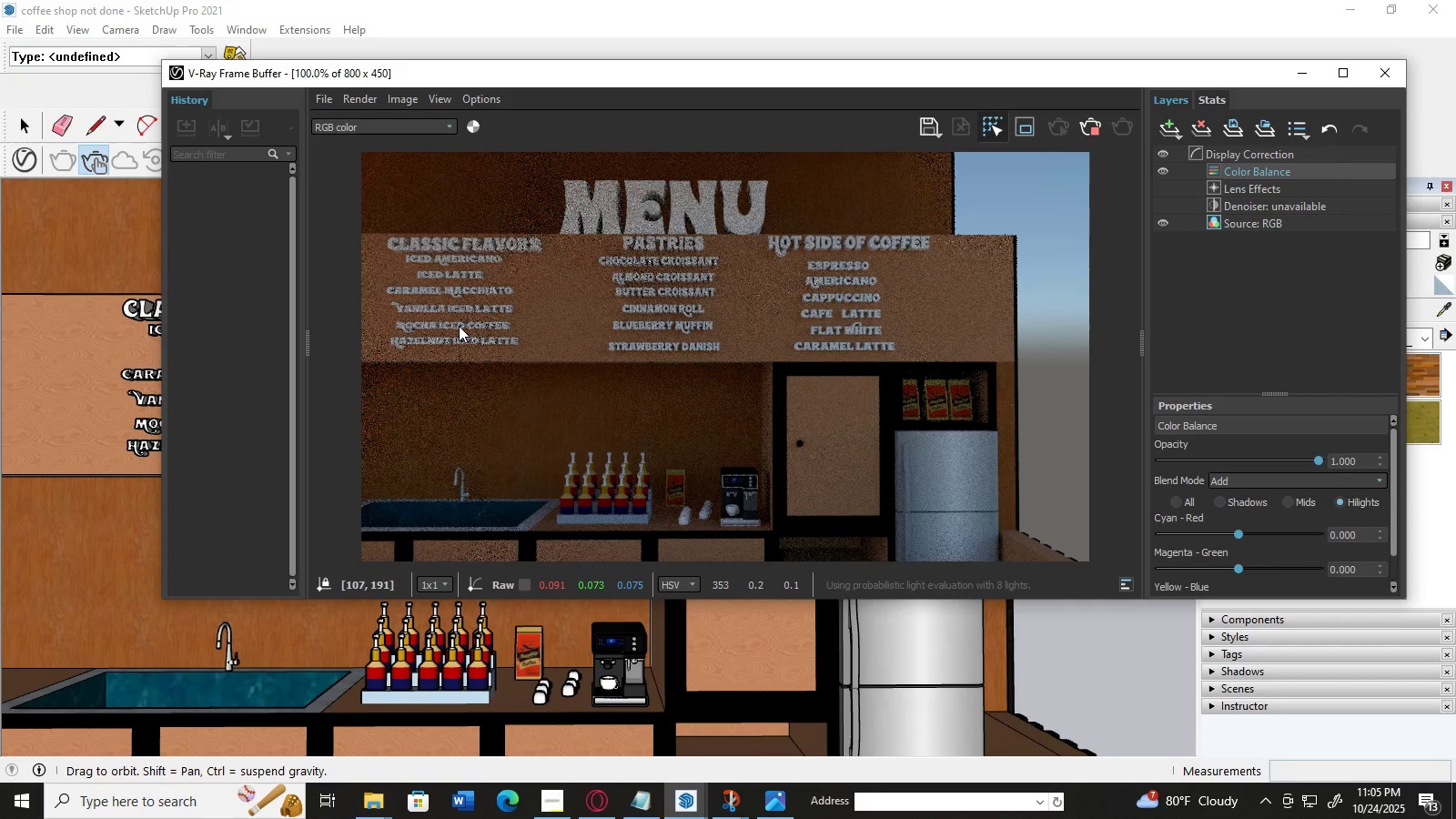 
triple_click([459, 326])
 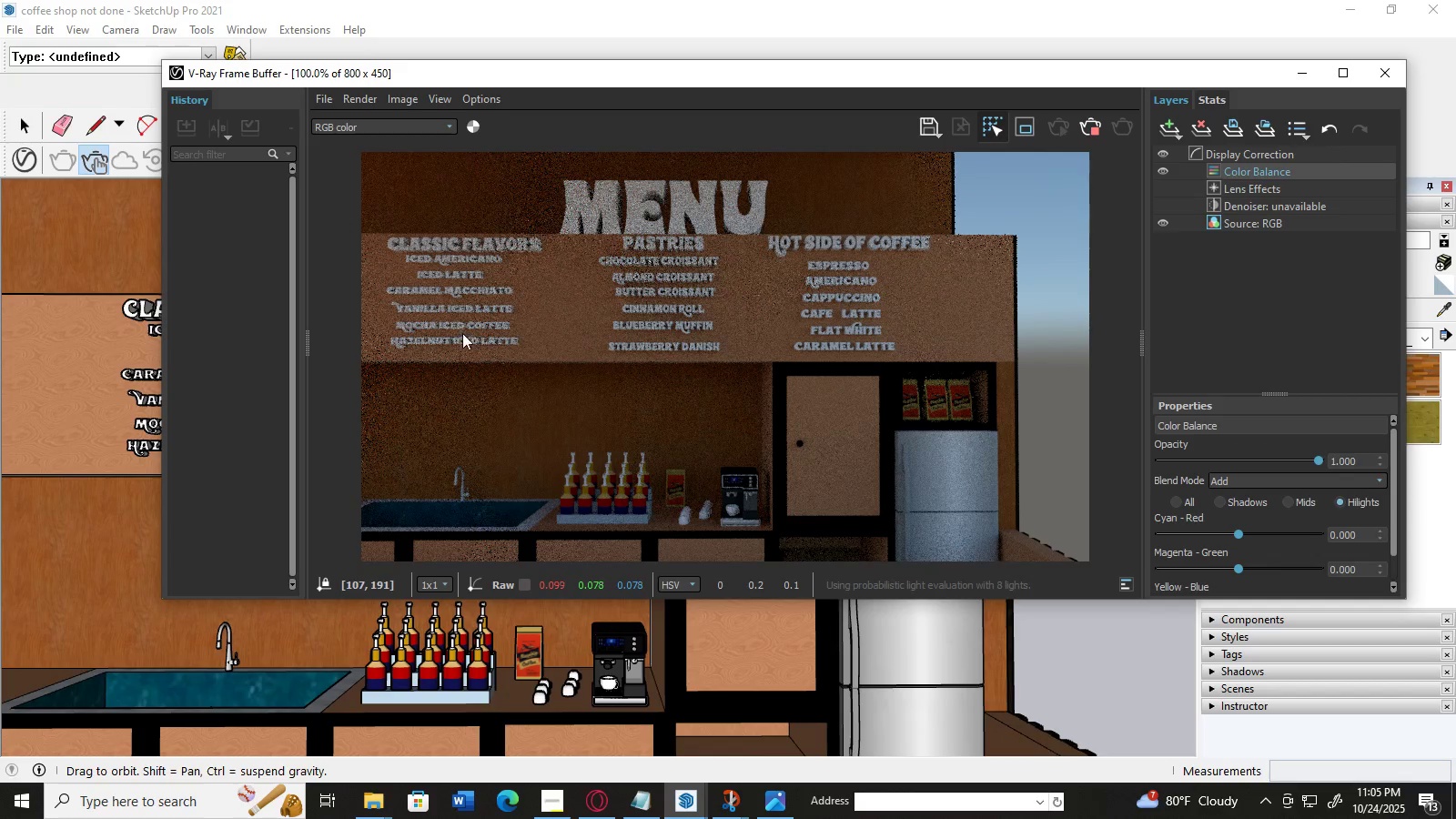 
triple_click([459, 326])
 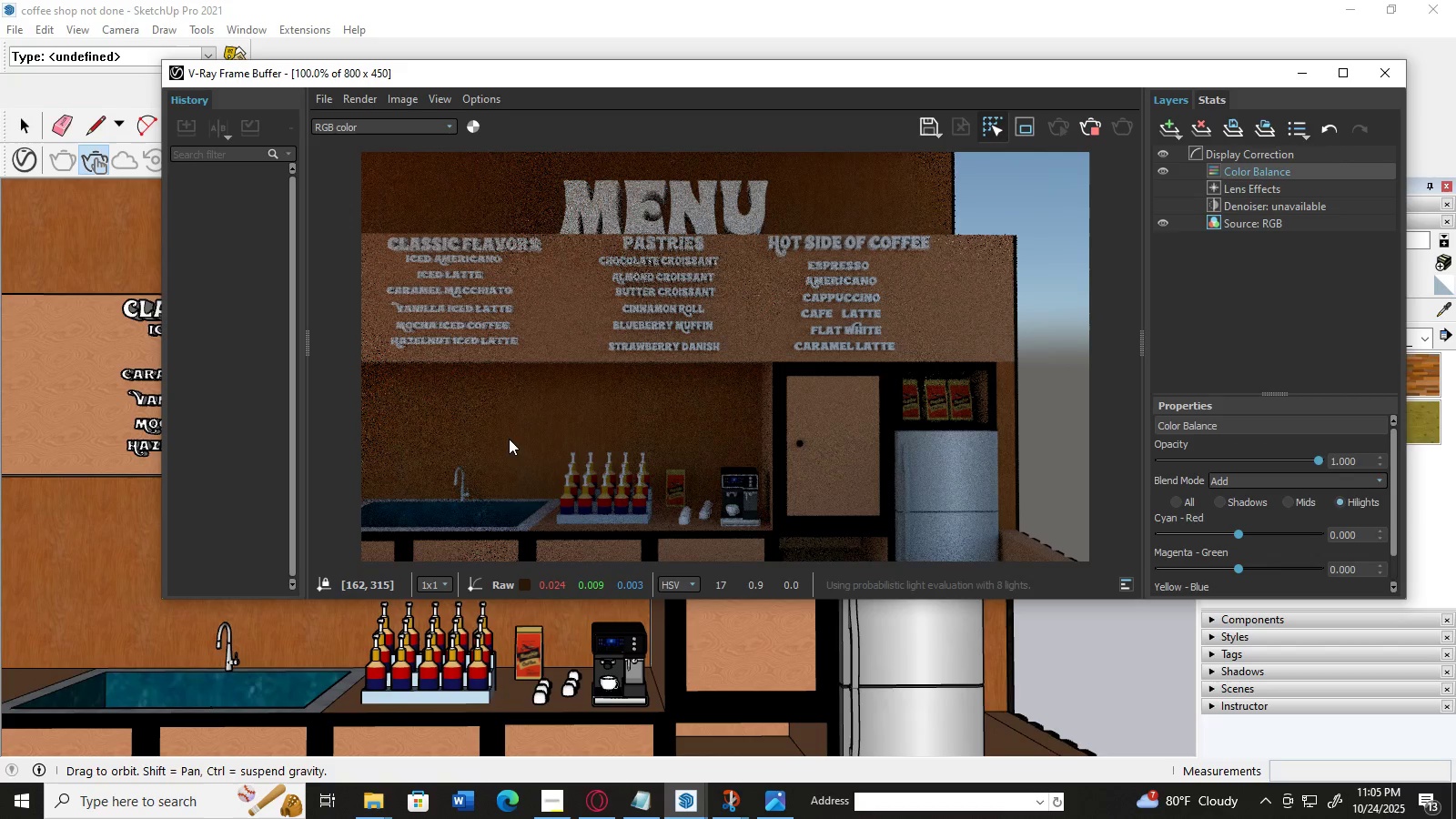 
triple_click([509, 439])
 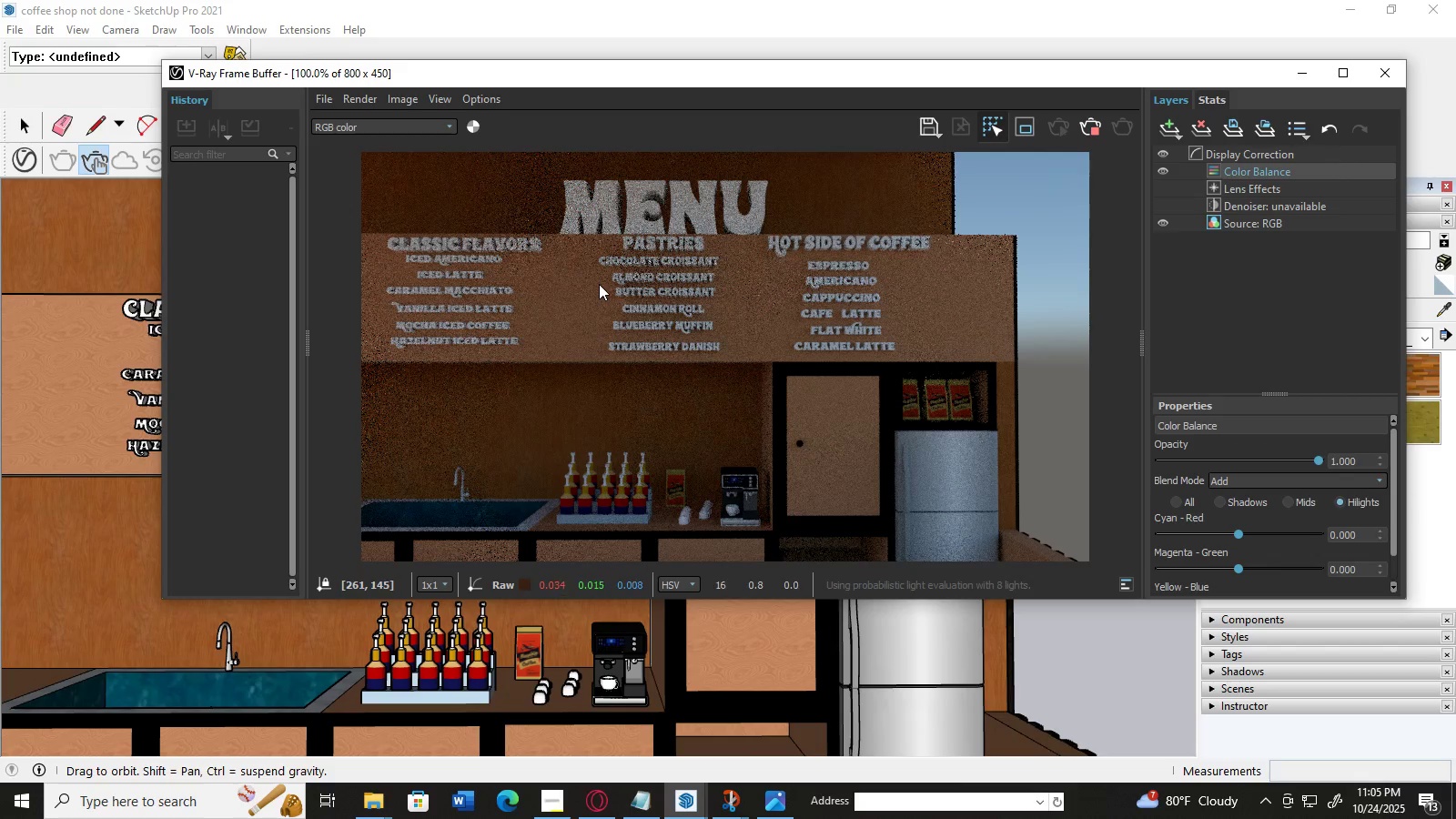 
triple_click([599, 284])
 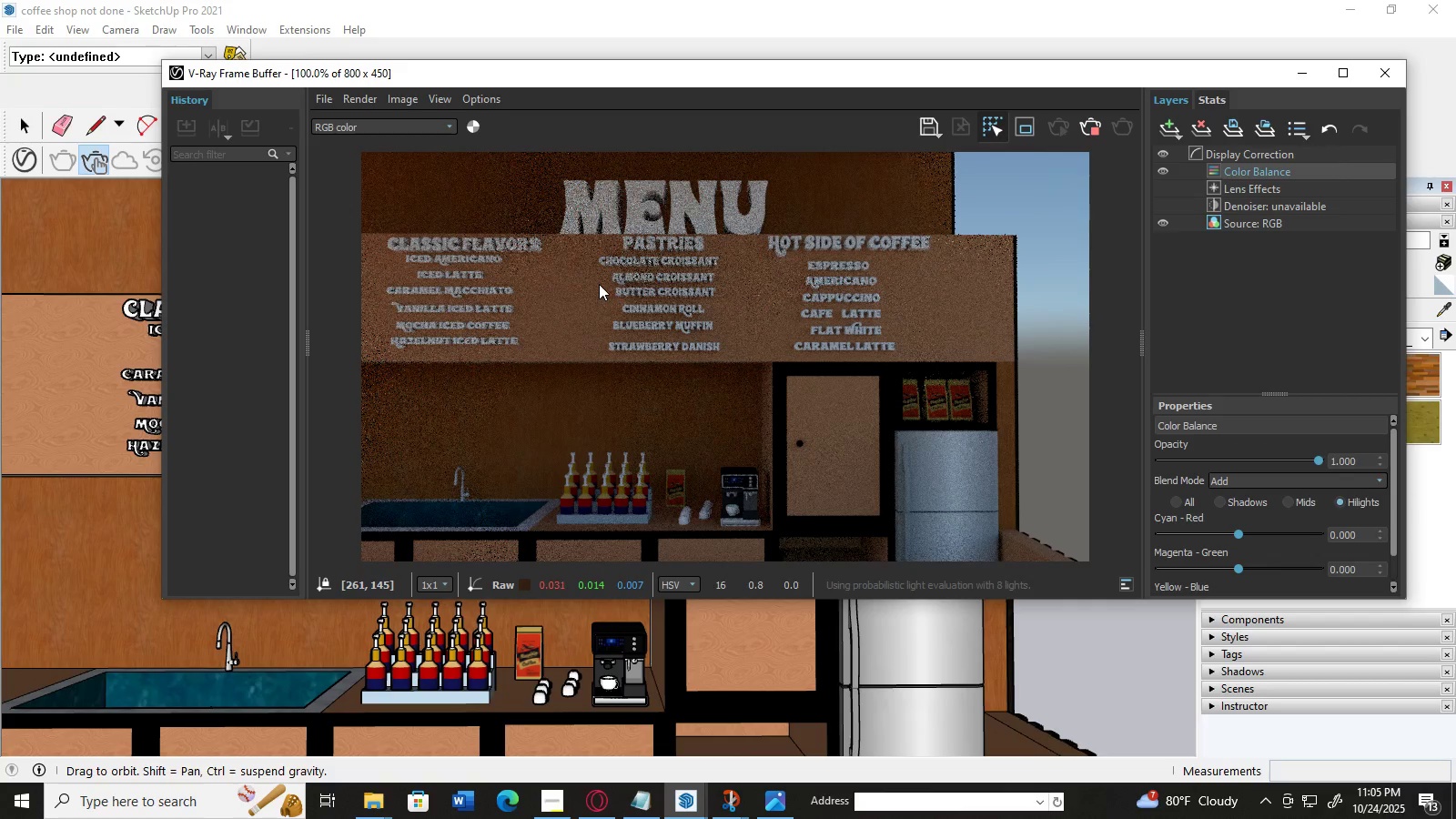 
triple_click([599, 284])
 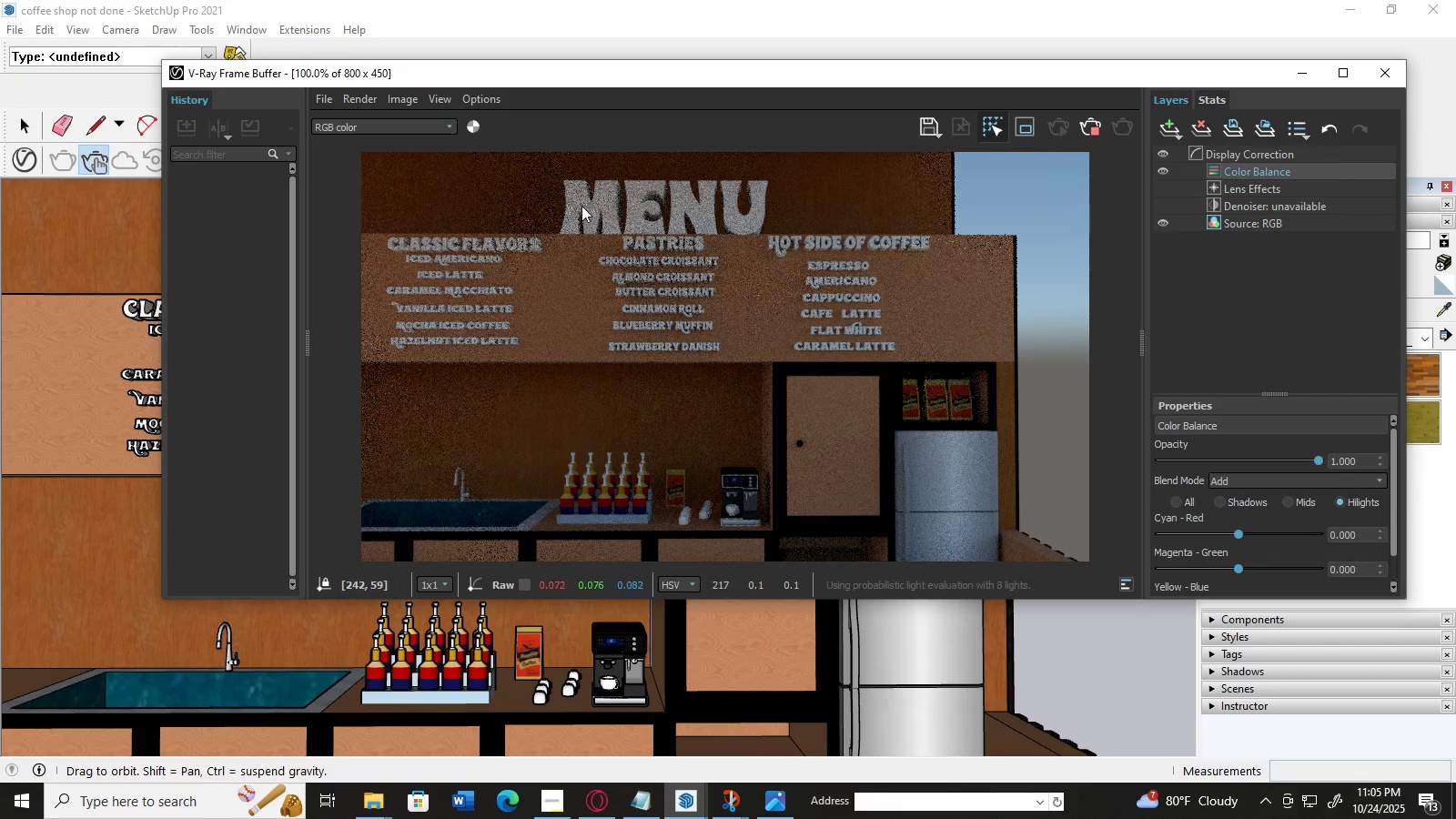 
triple_click([581, 206])
 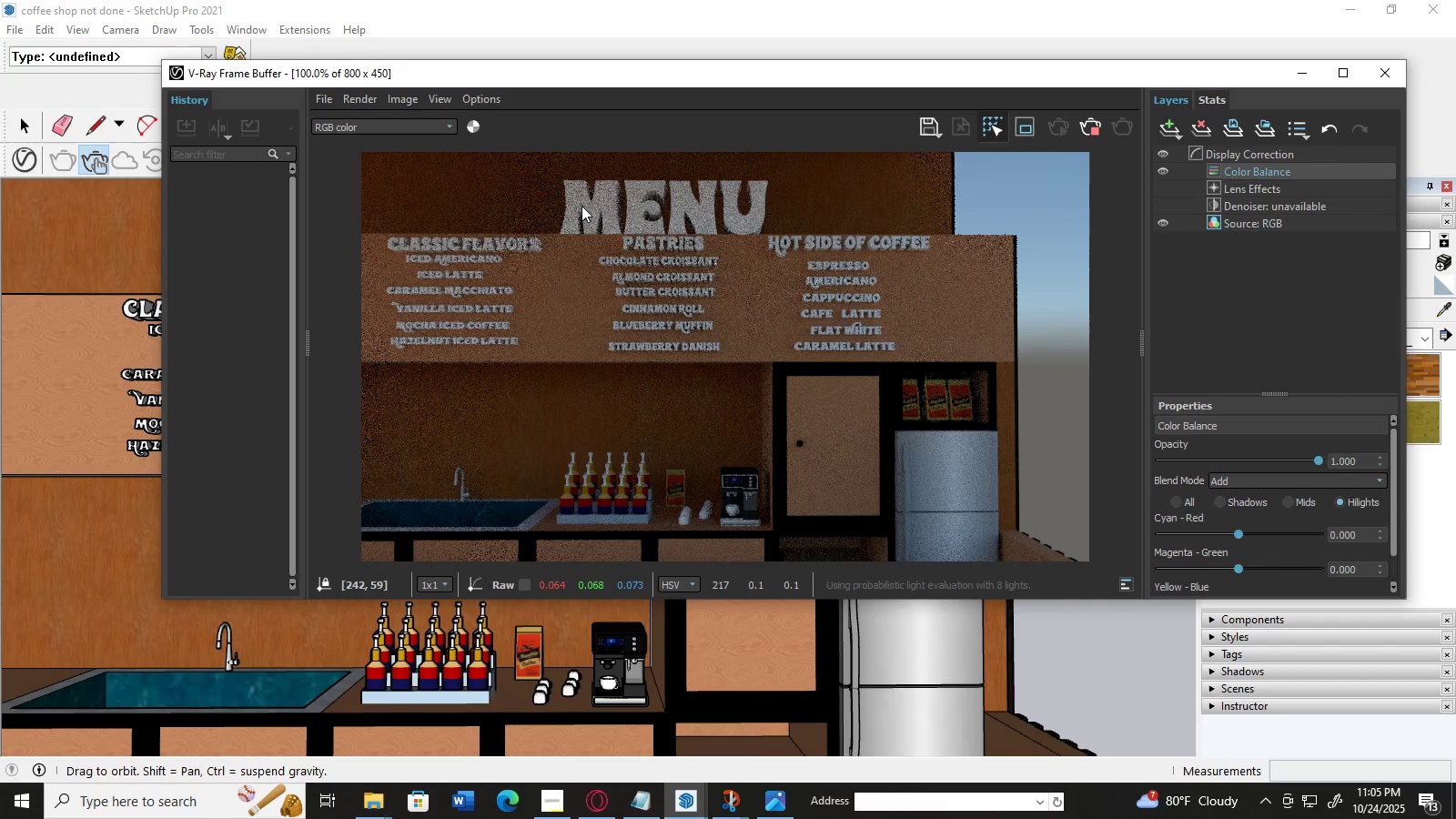 
triple_click([581, 206])
 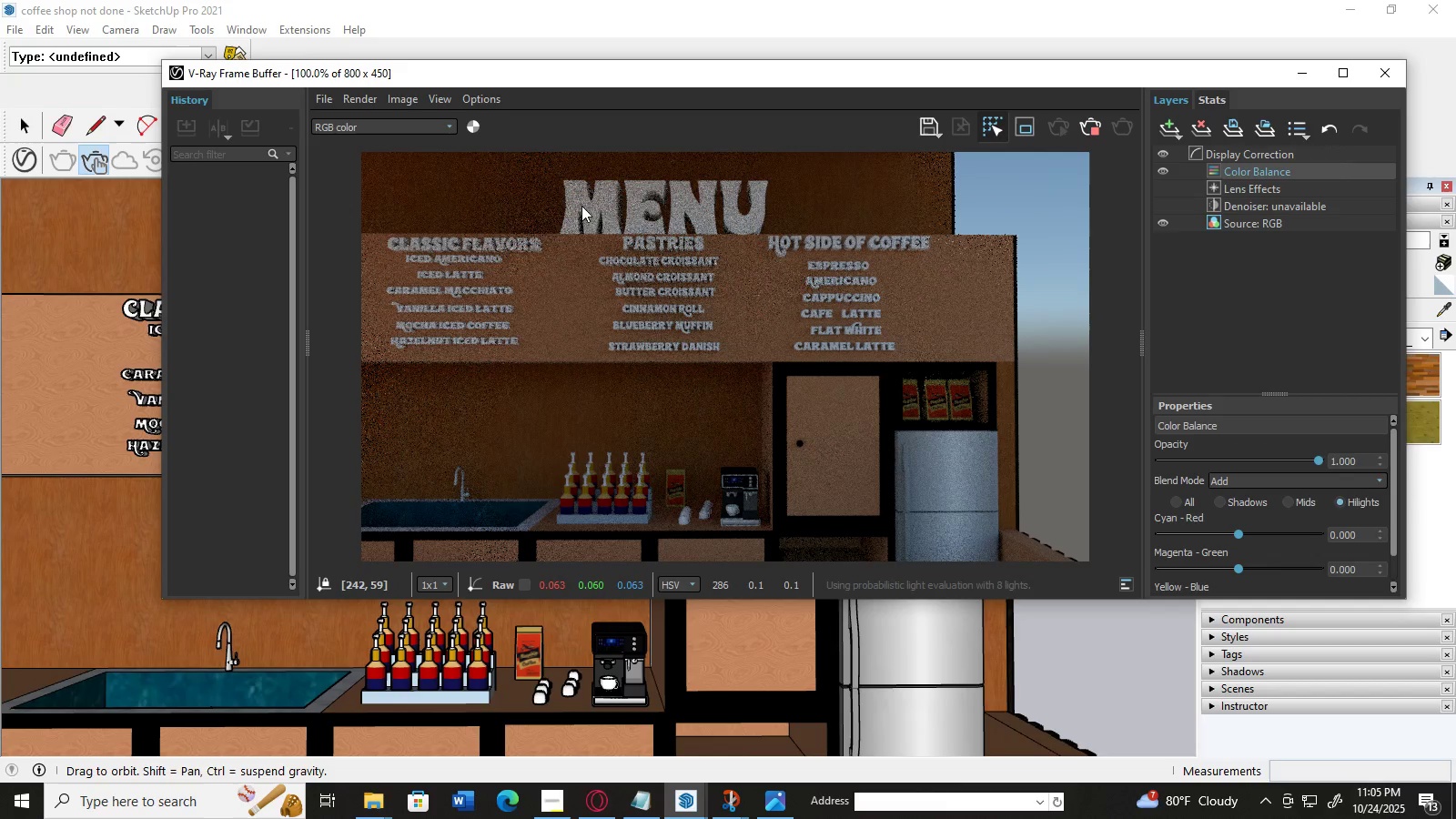 
triple_click([581, 206])
 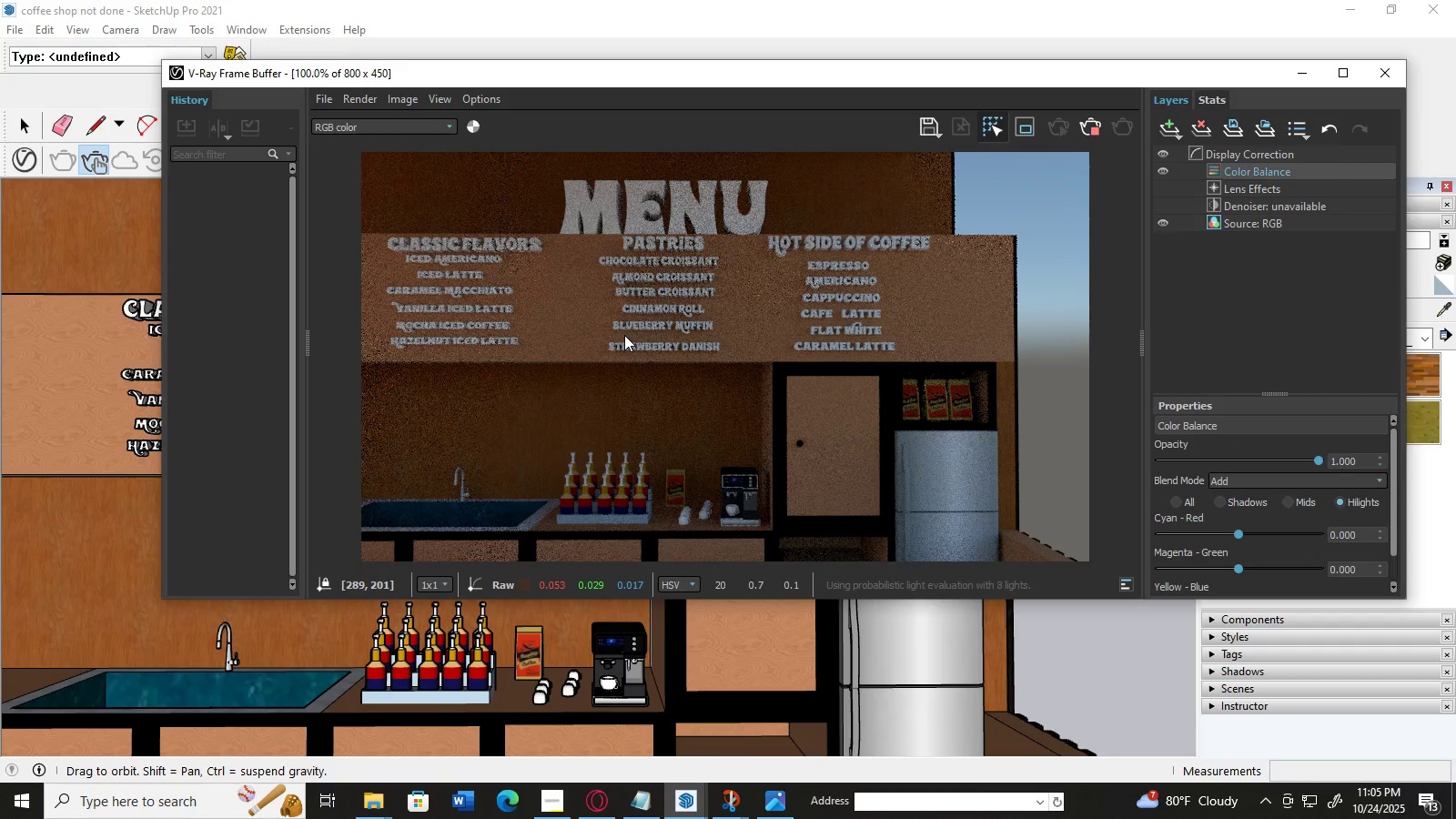 
left_click([659, 388])
 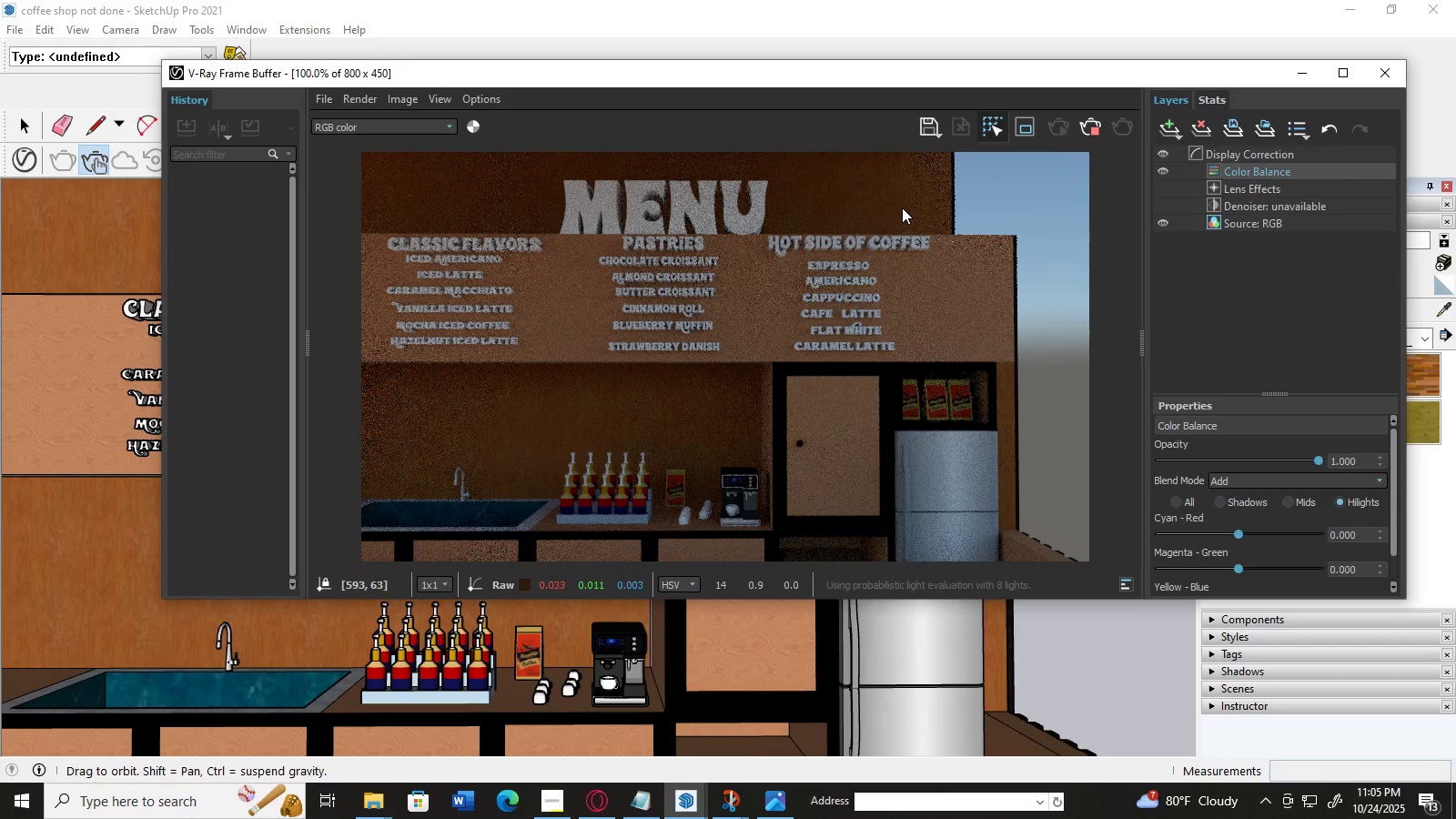 
double_click([927, 197])
 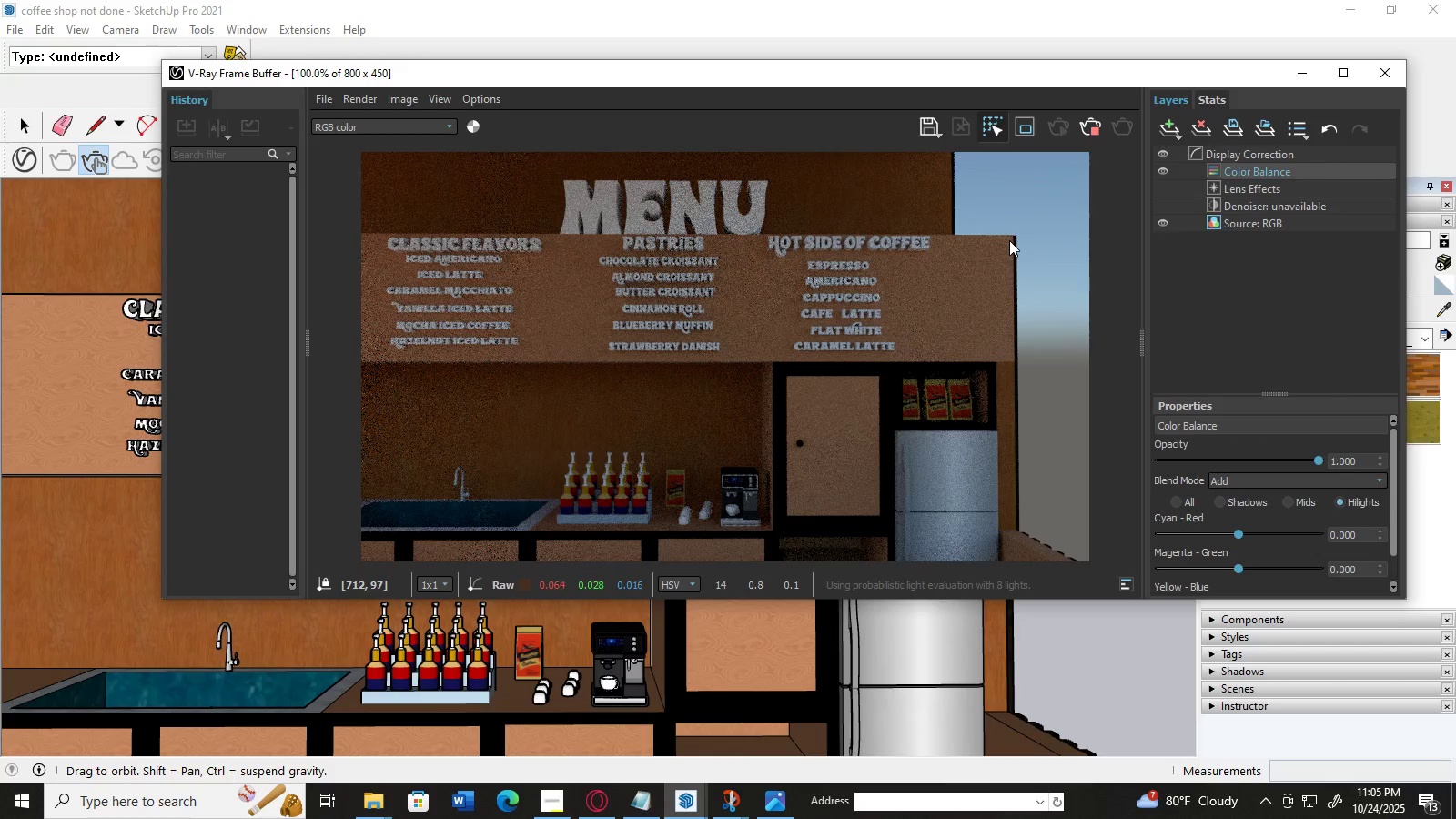 
double_click([1009, 240])
 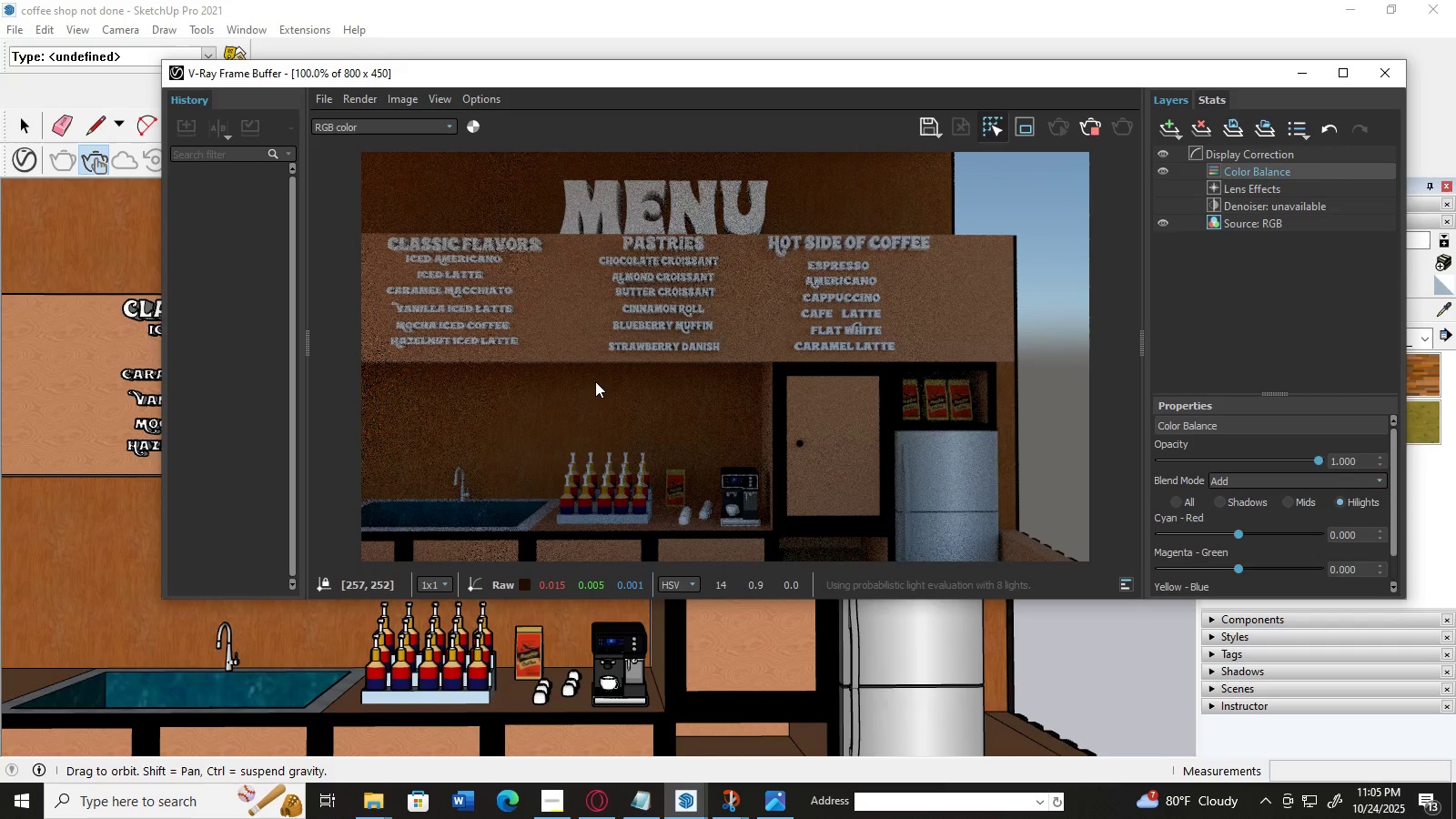 
double_click([462, 416])
 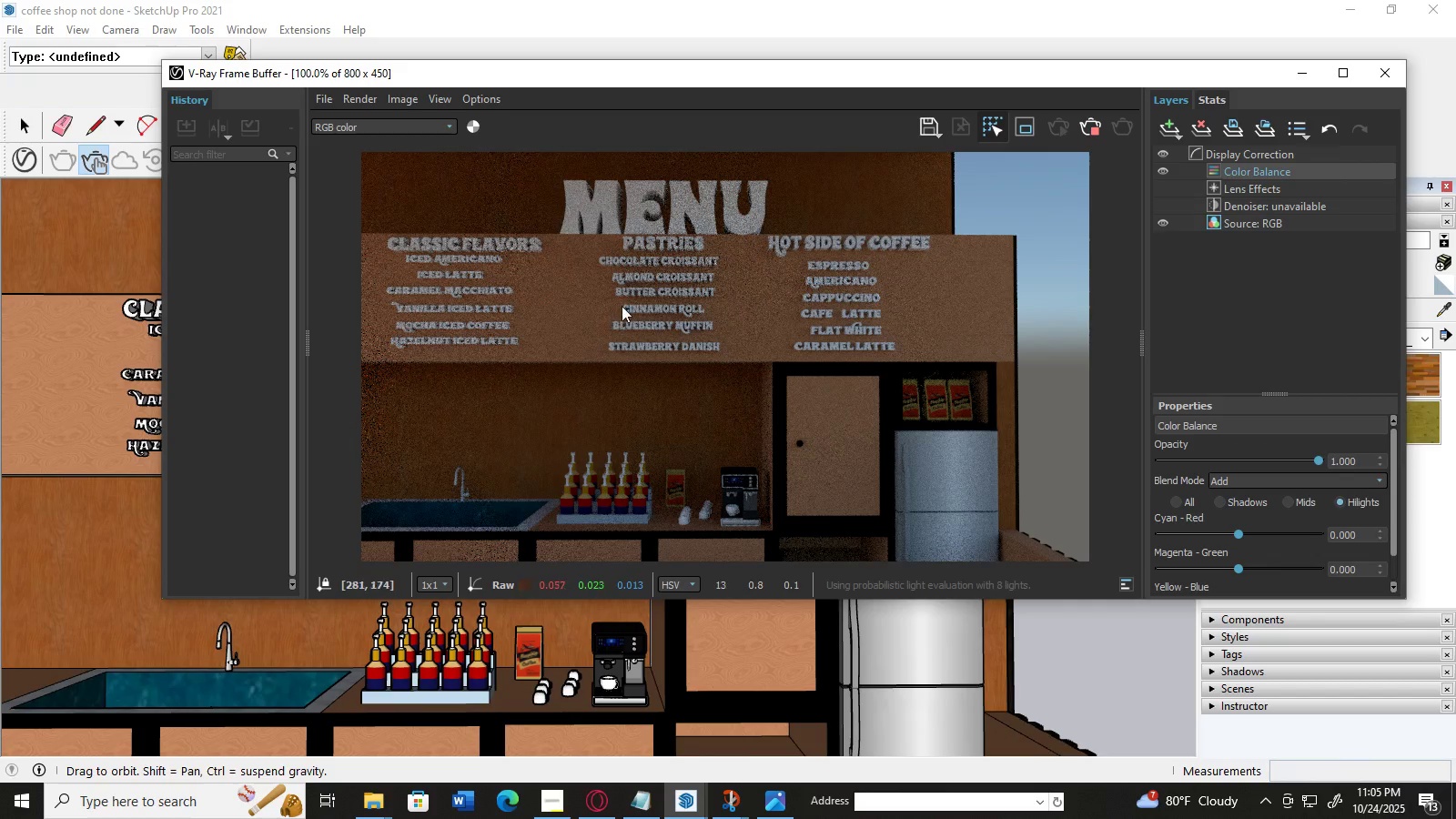 
double_click([622, 304])
 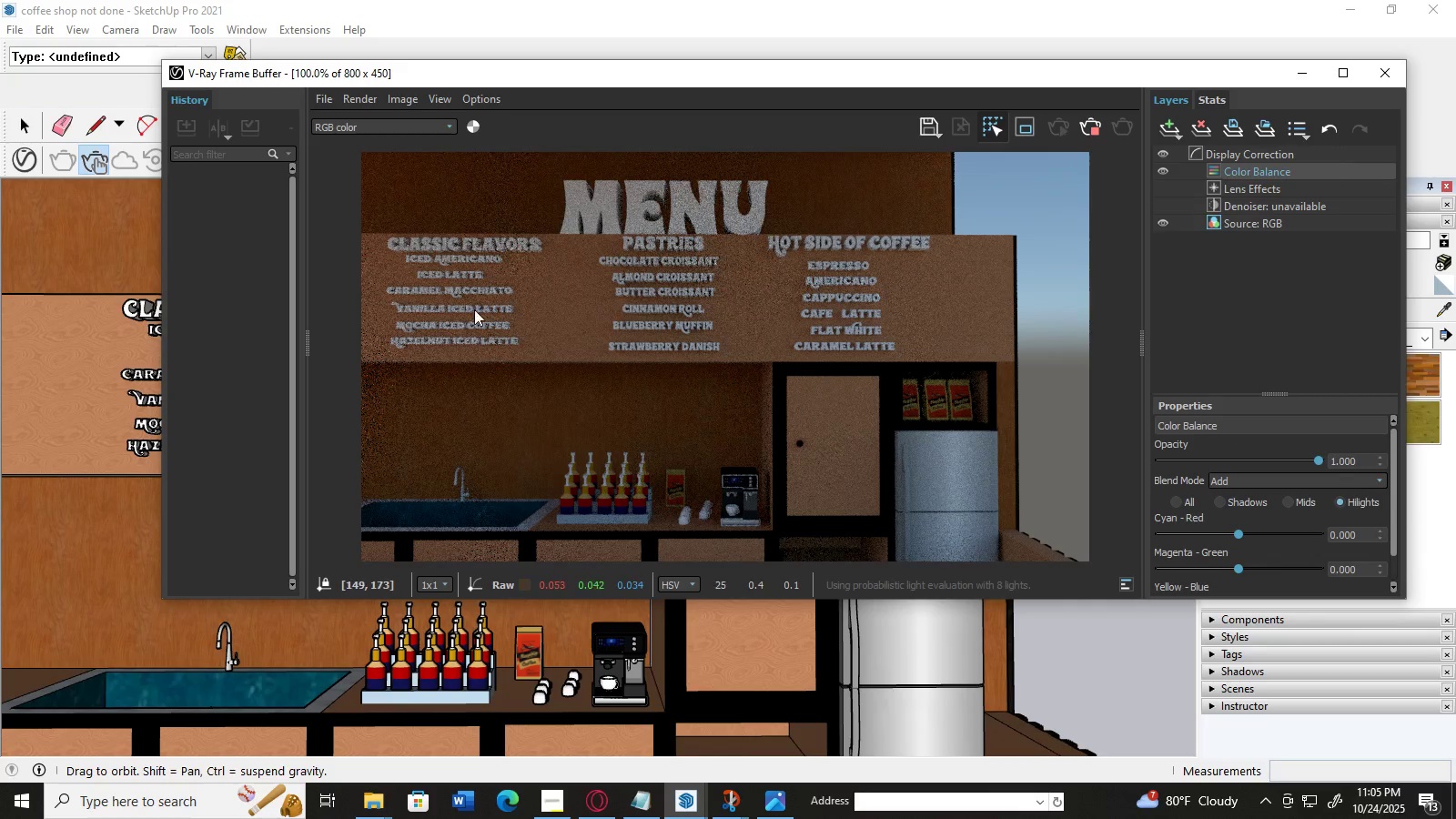 
double_click([454, 310])
 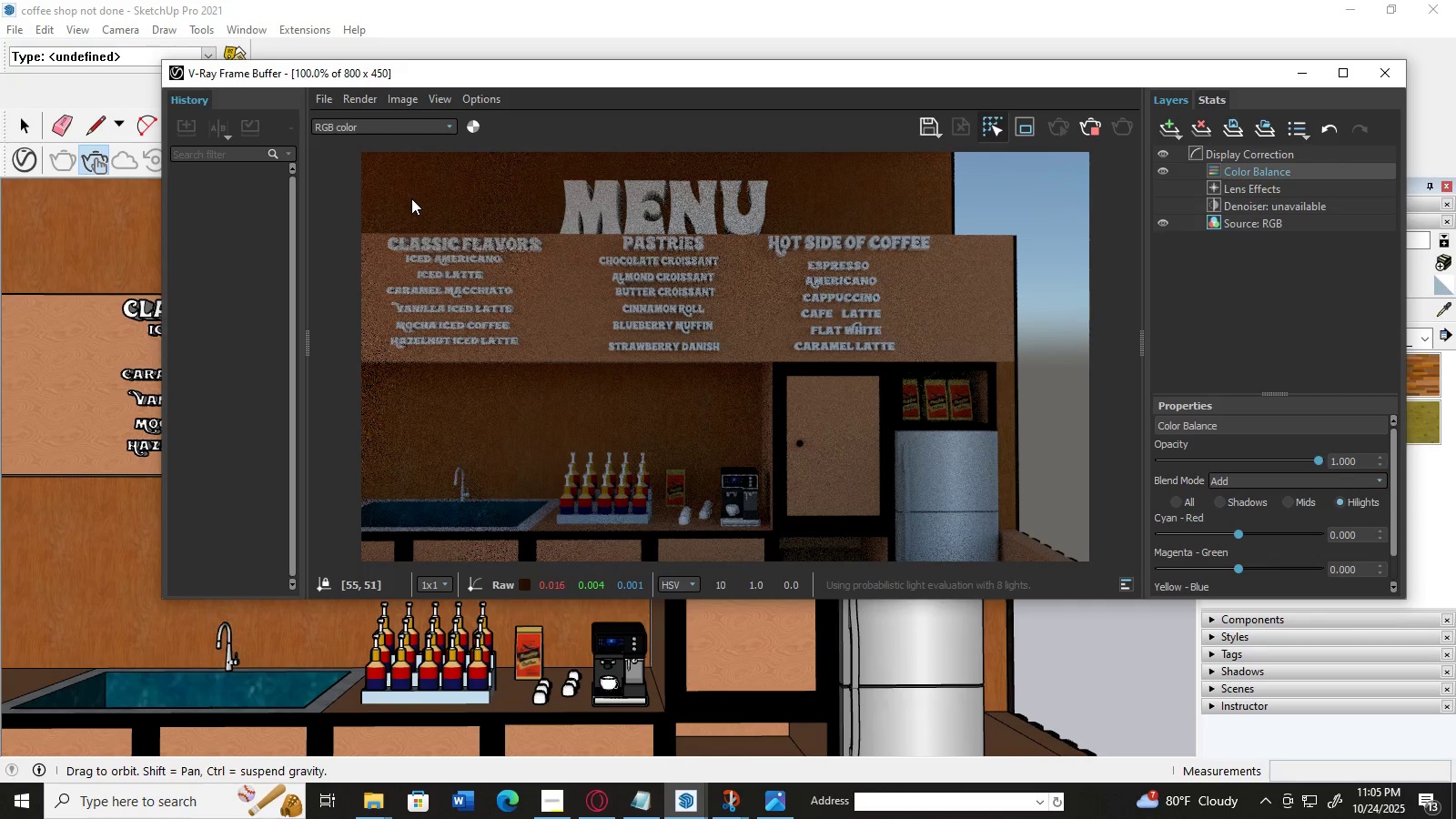 
double_click([411, 198])
 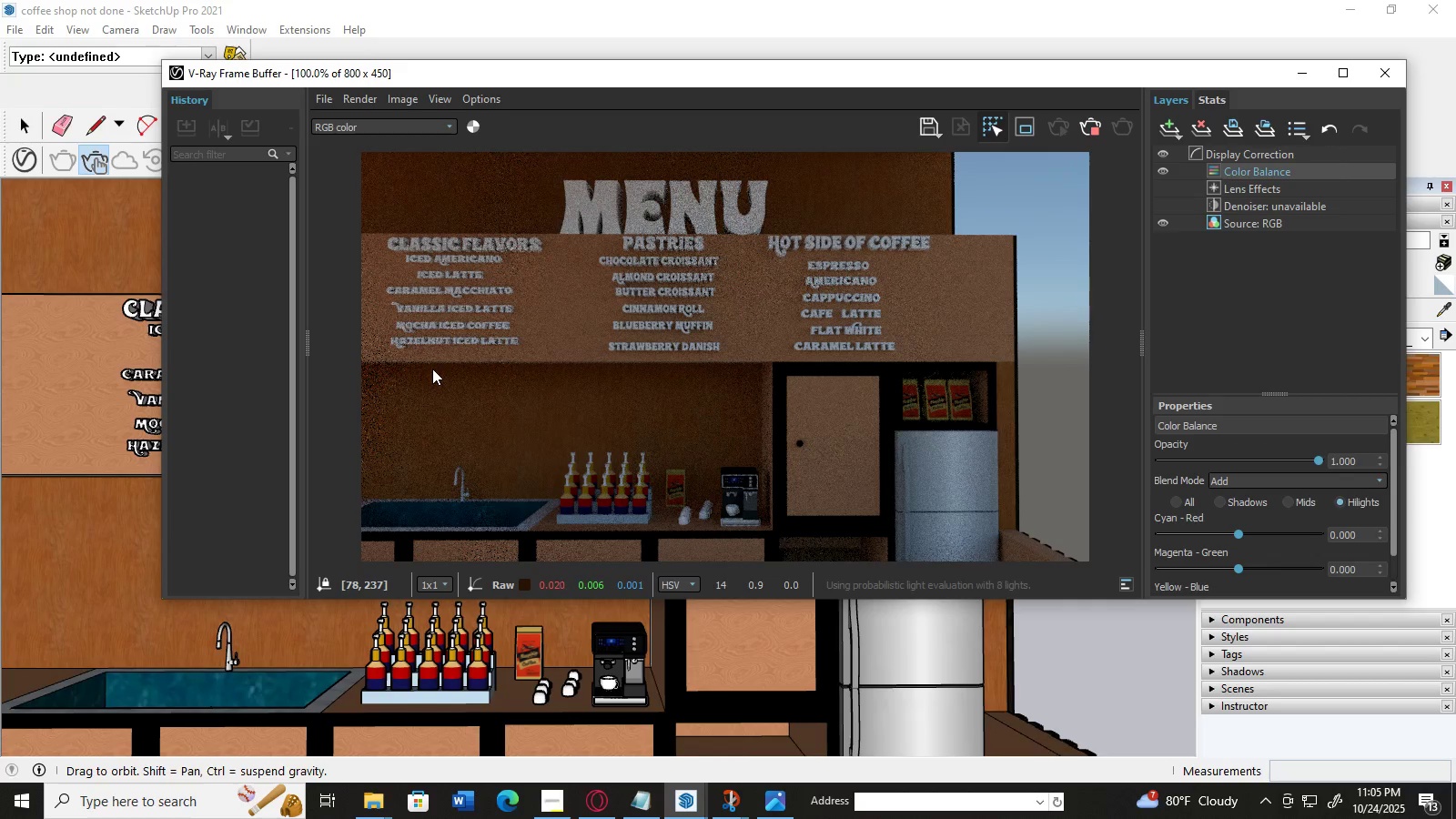 
double_click([432, 369])
 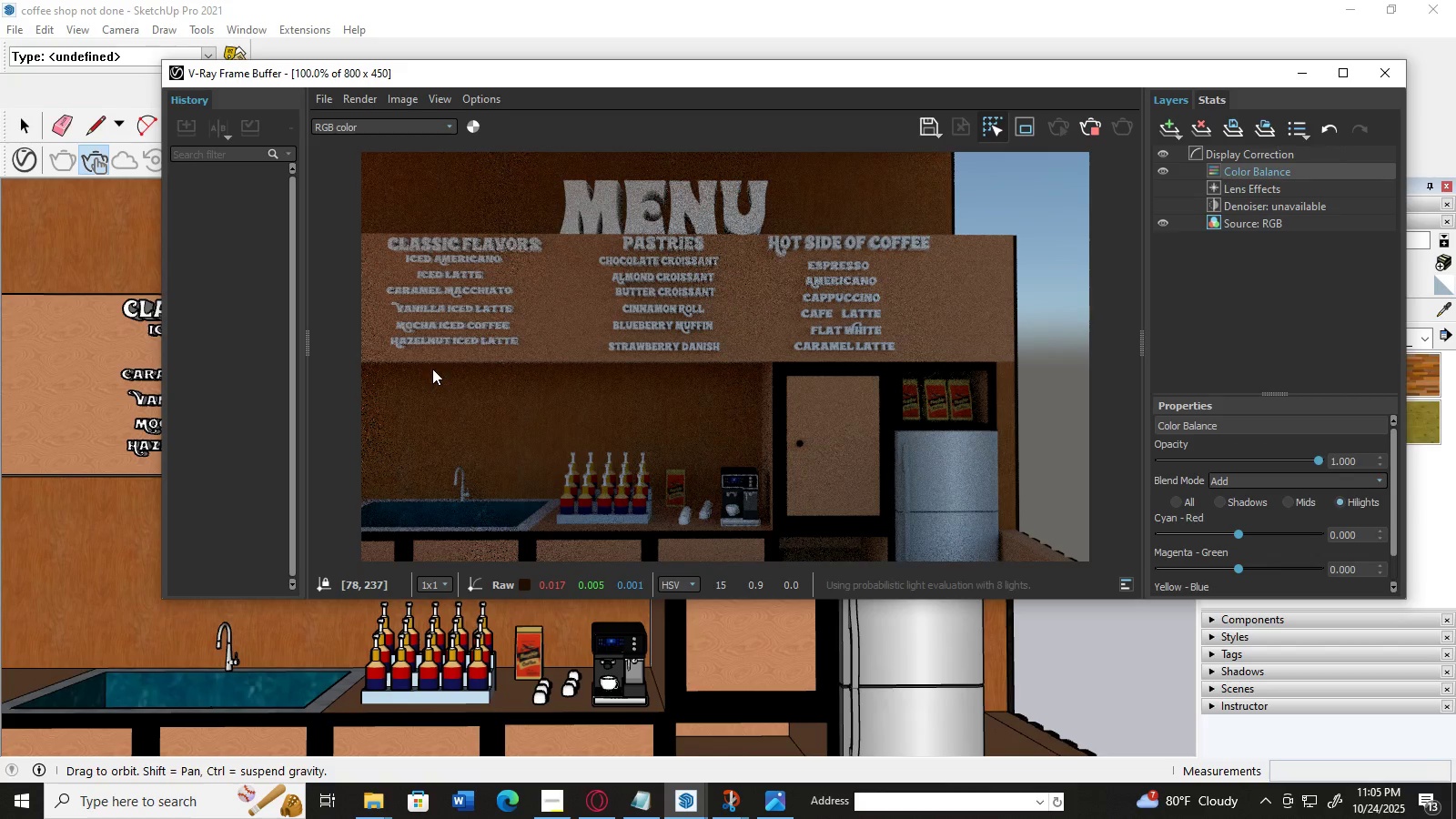 
double_click([432, 369])
 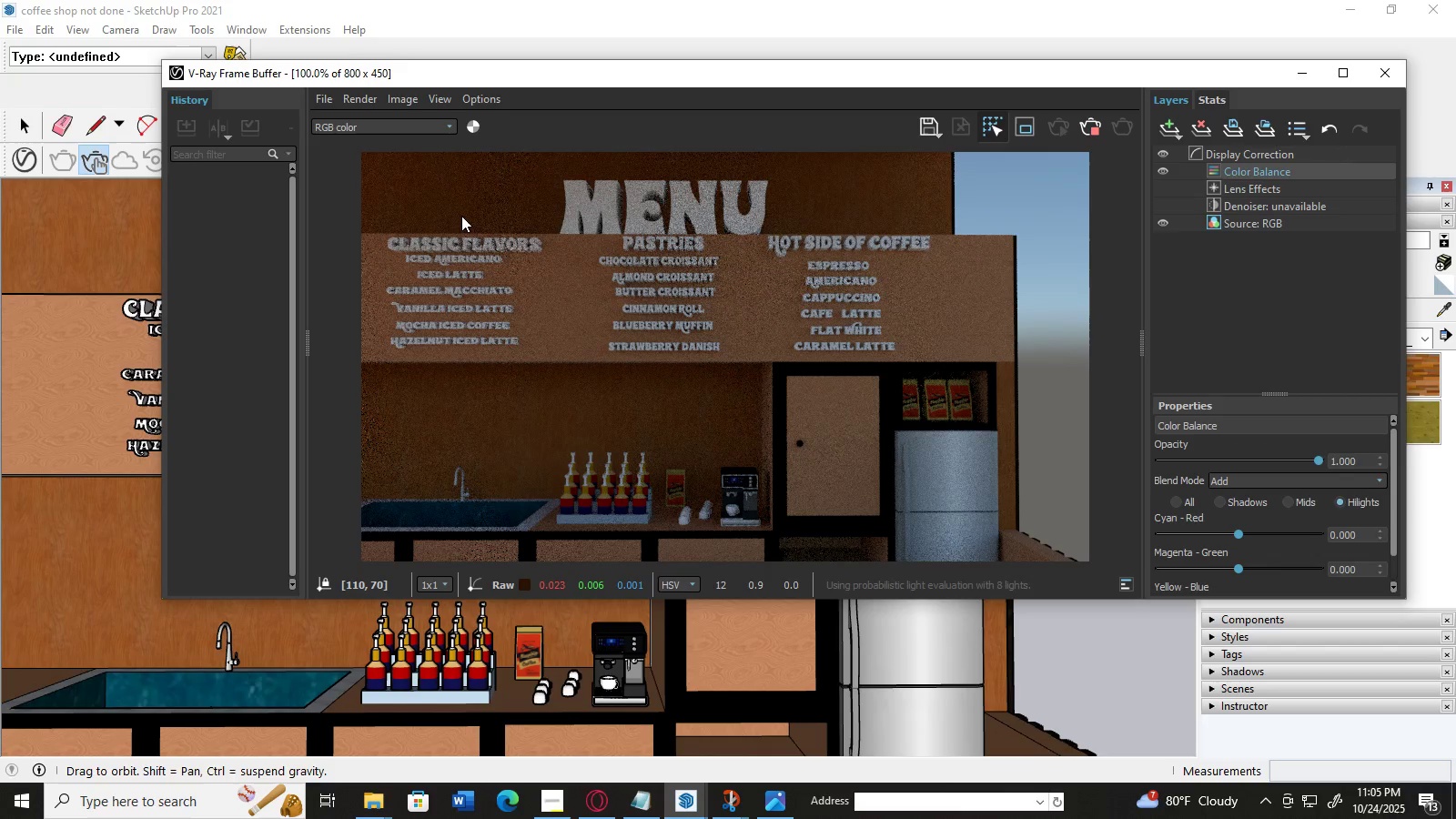 
double_click([461, 216])
 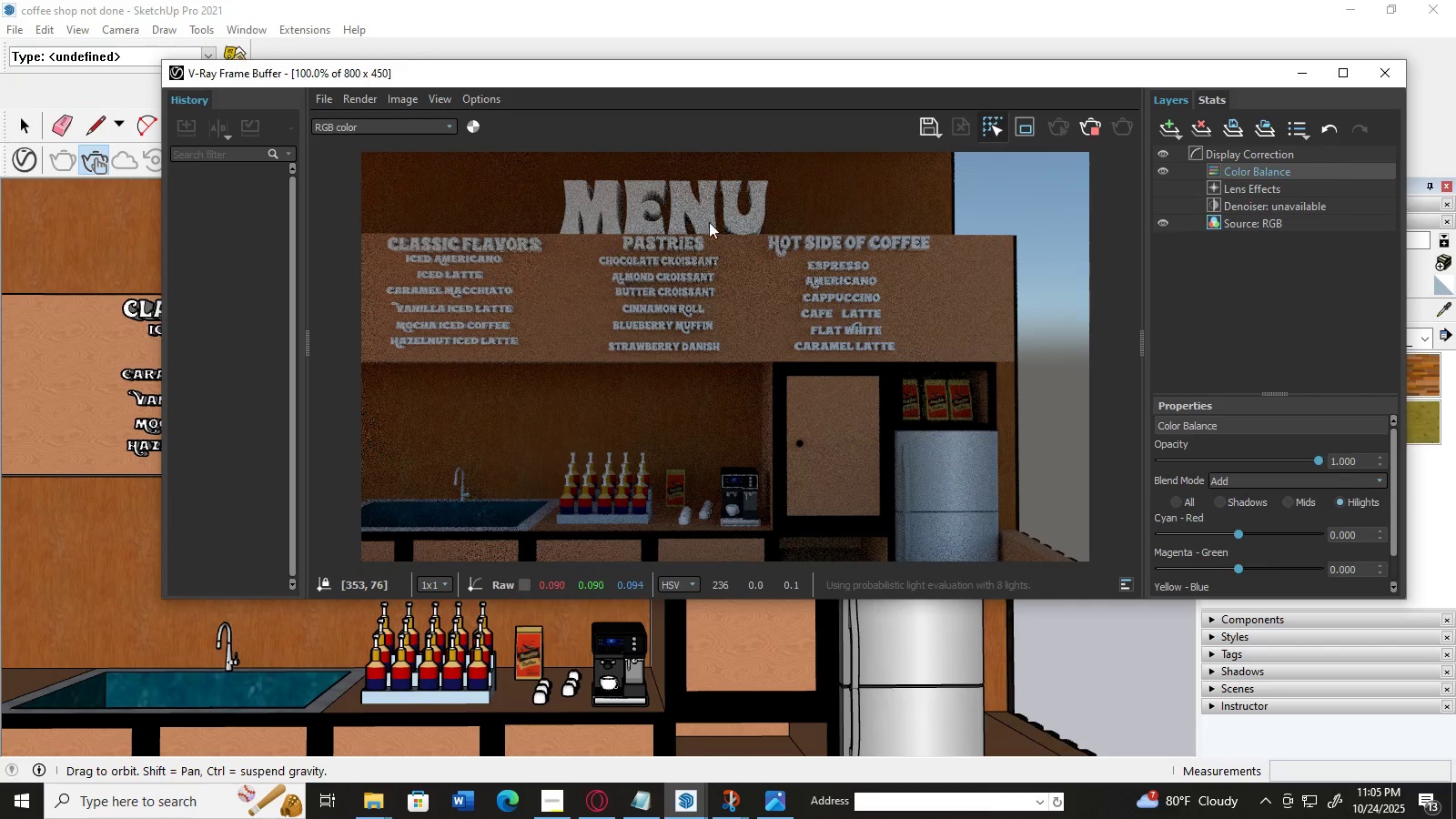 
double_click([711, 222])
 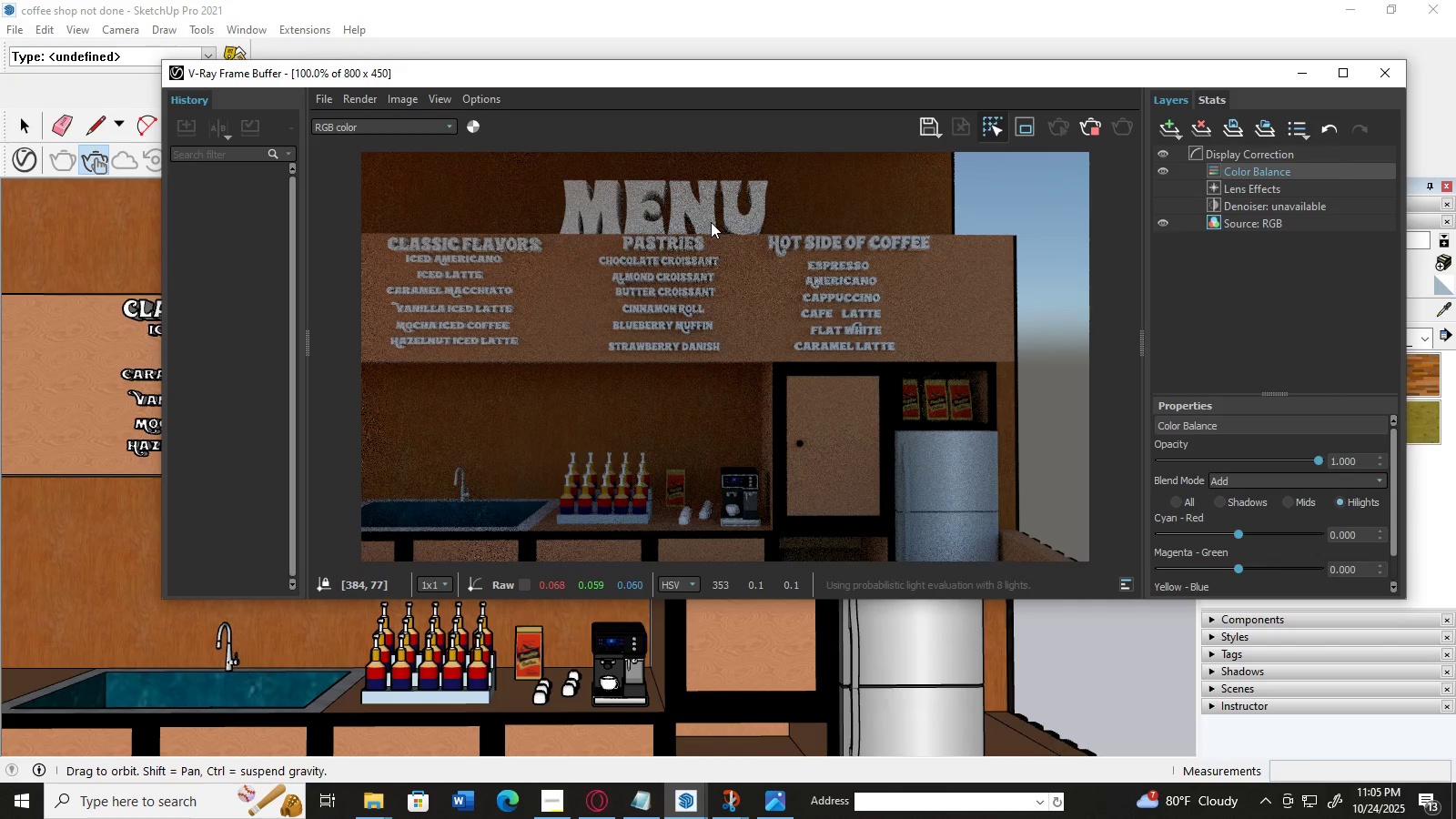 
triple_click([711, 222])
 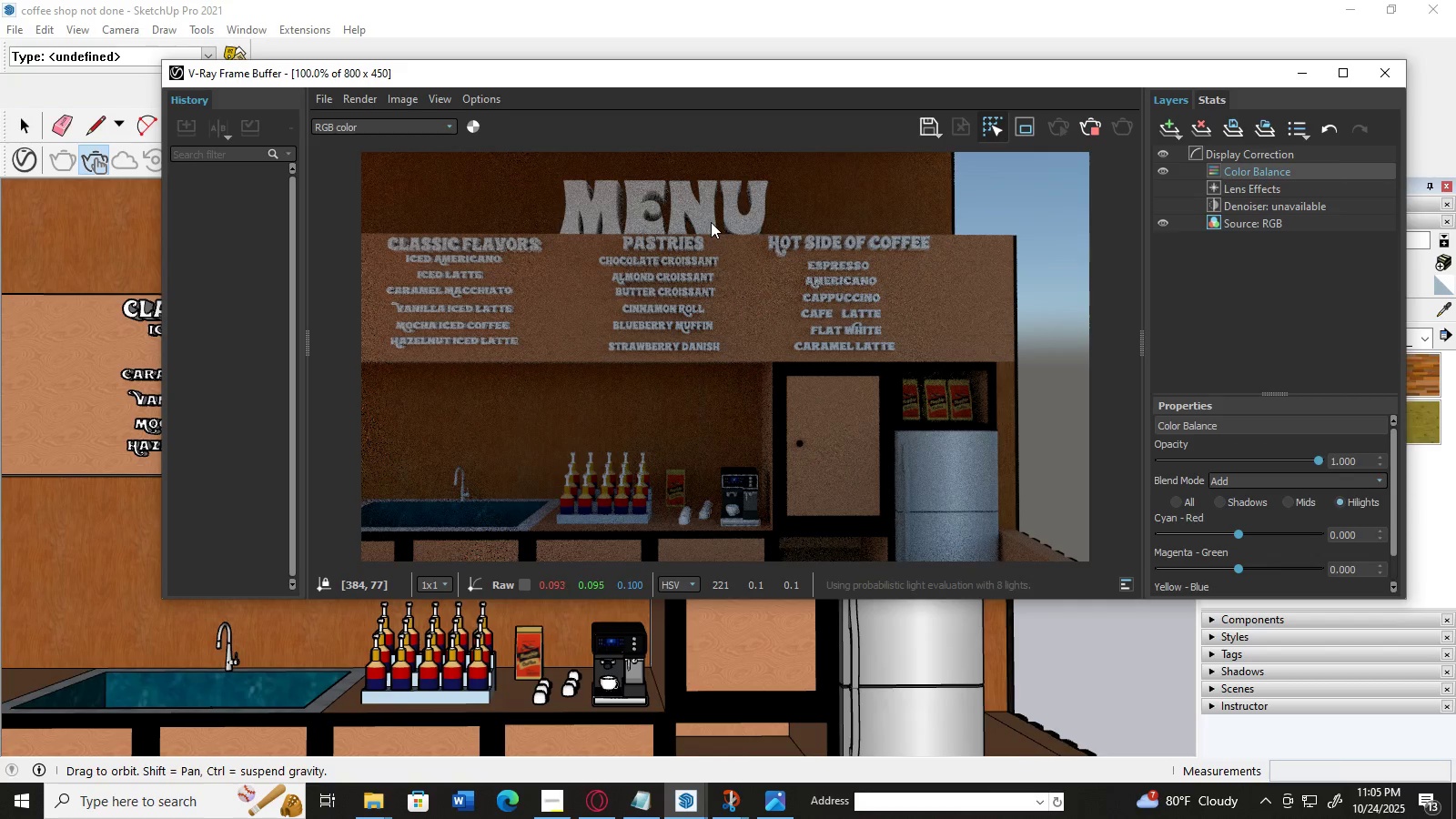 
double_click([798, 219])
 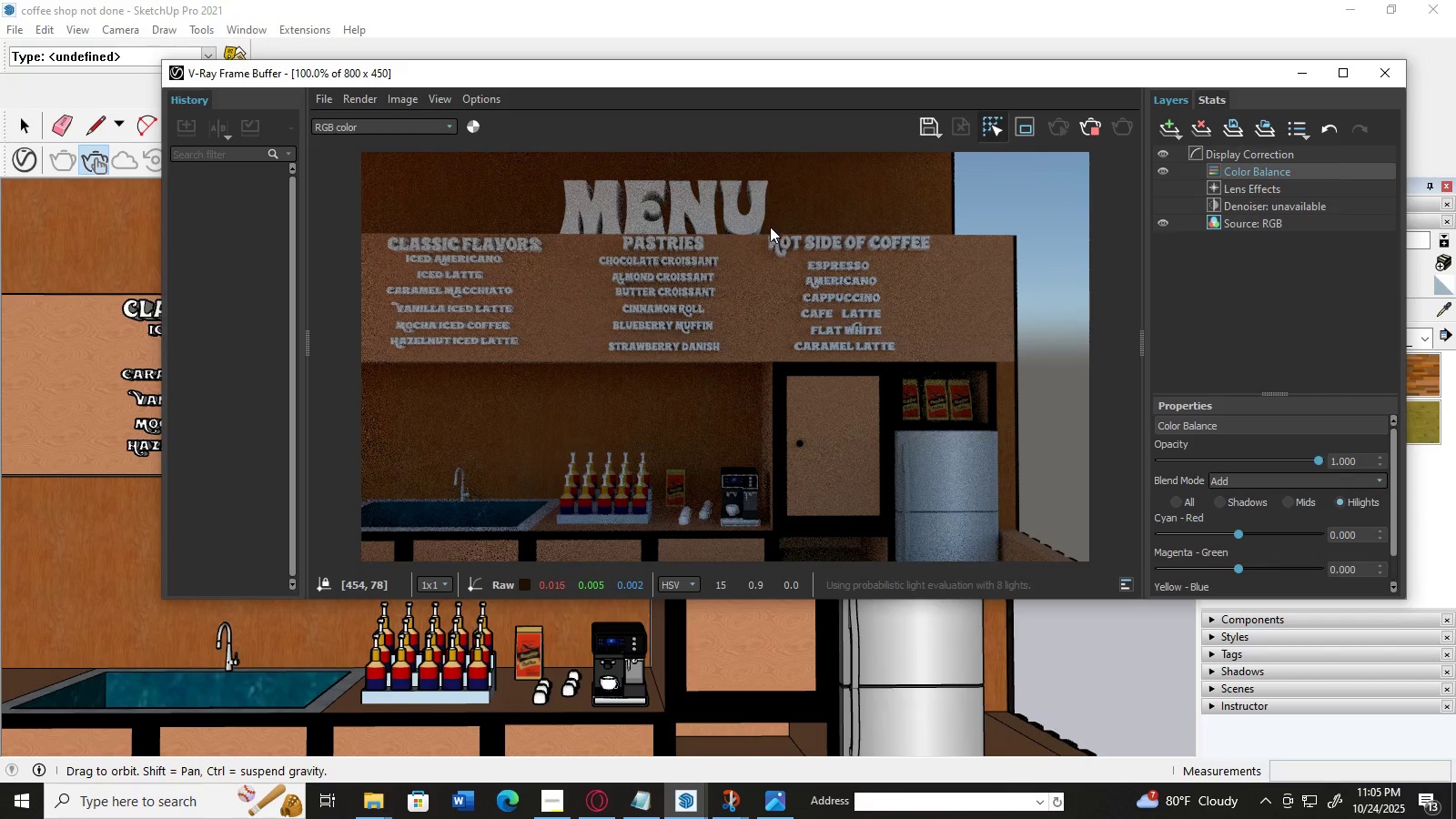 
double_click([660, 321])
 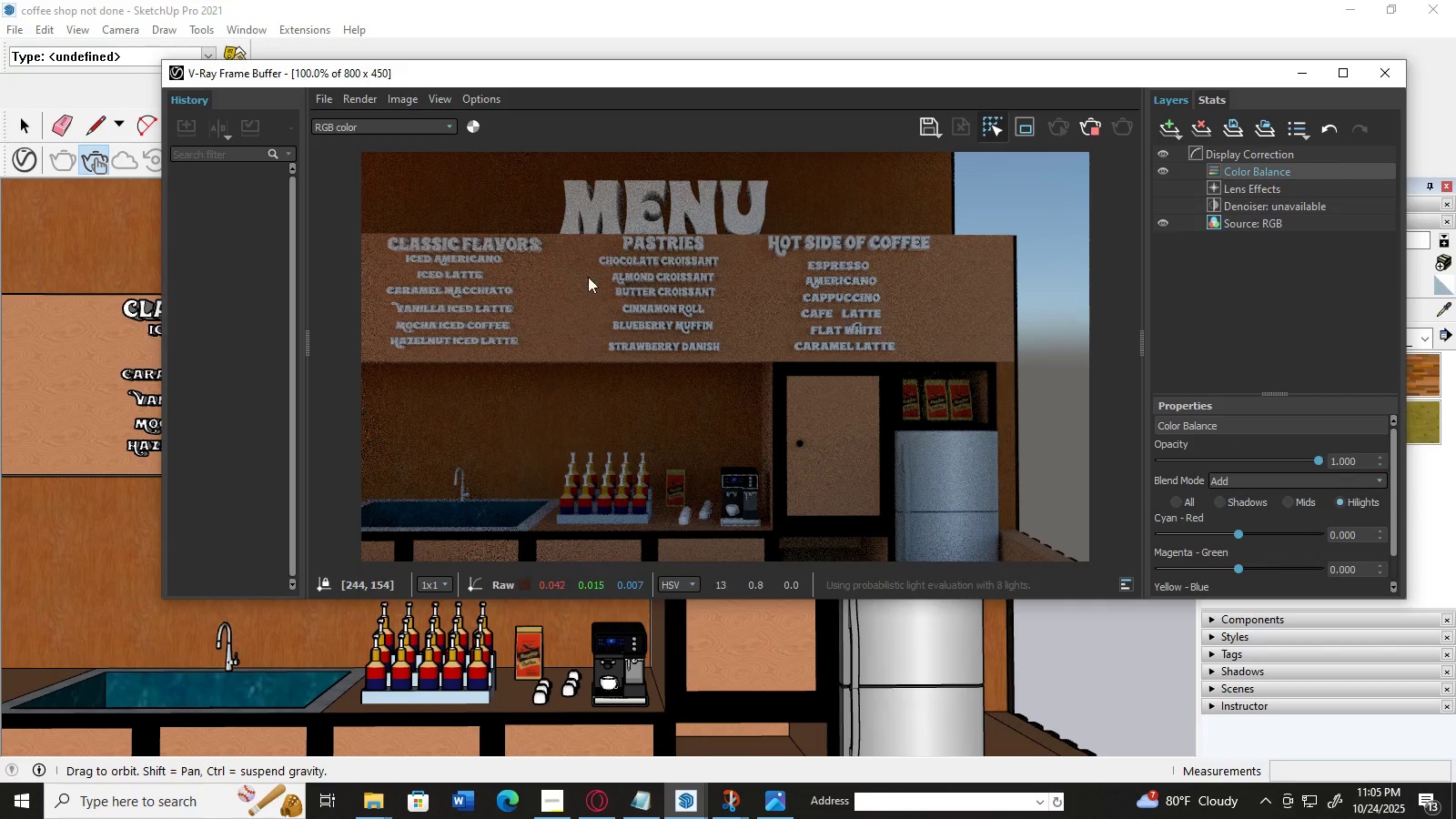 
left_click([607, 214])
 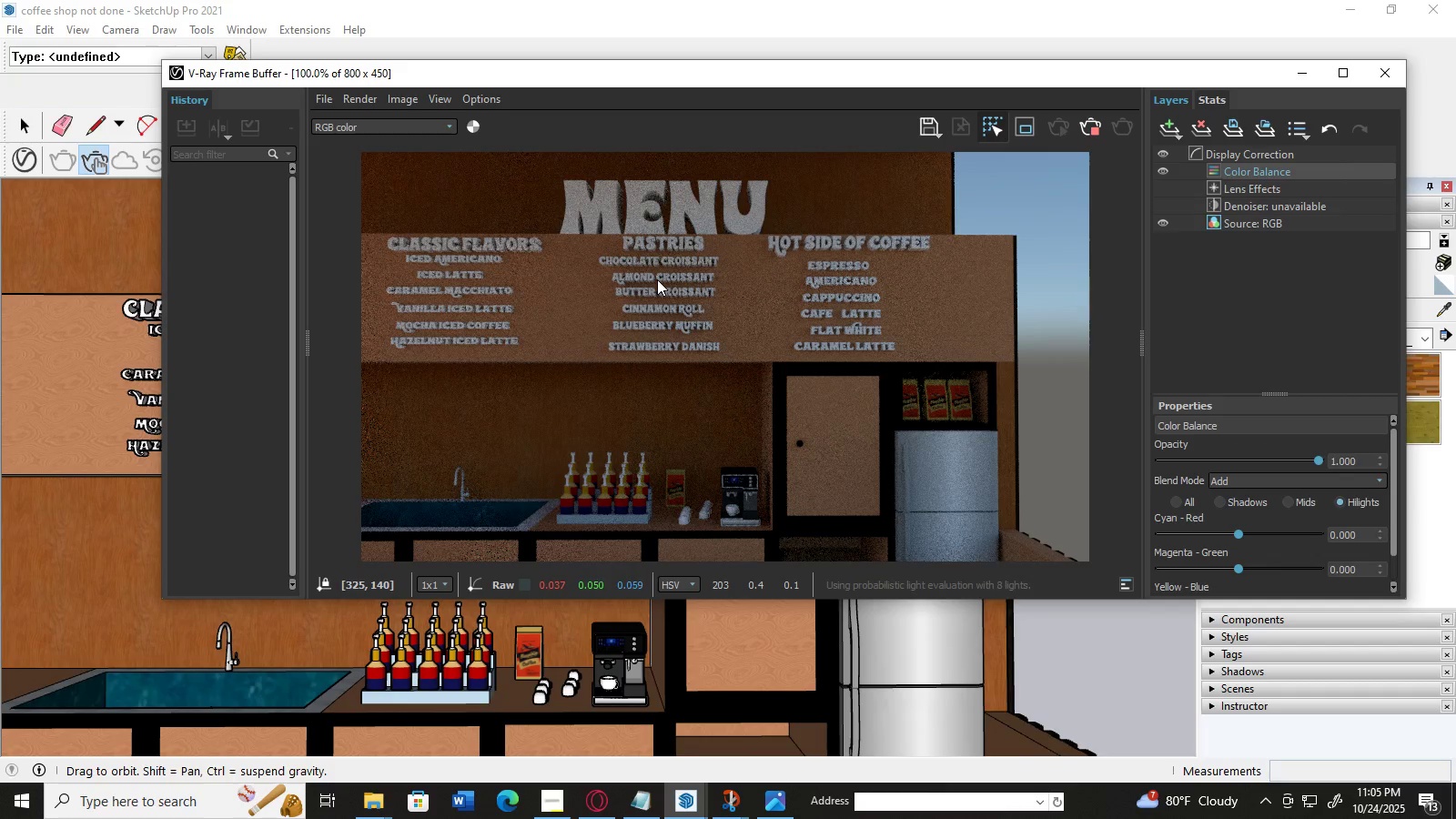 
left_click_drag(start_coordinate=[657, 279], to_coordinate=[657, 318])
 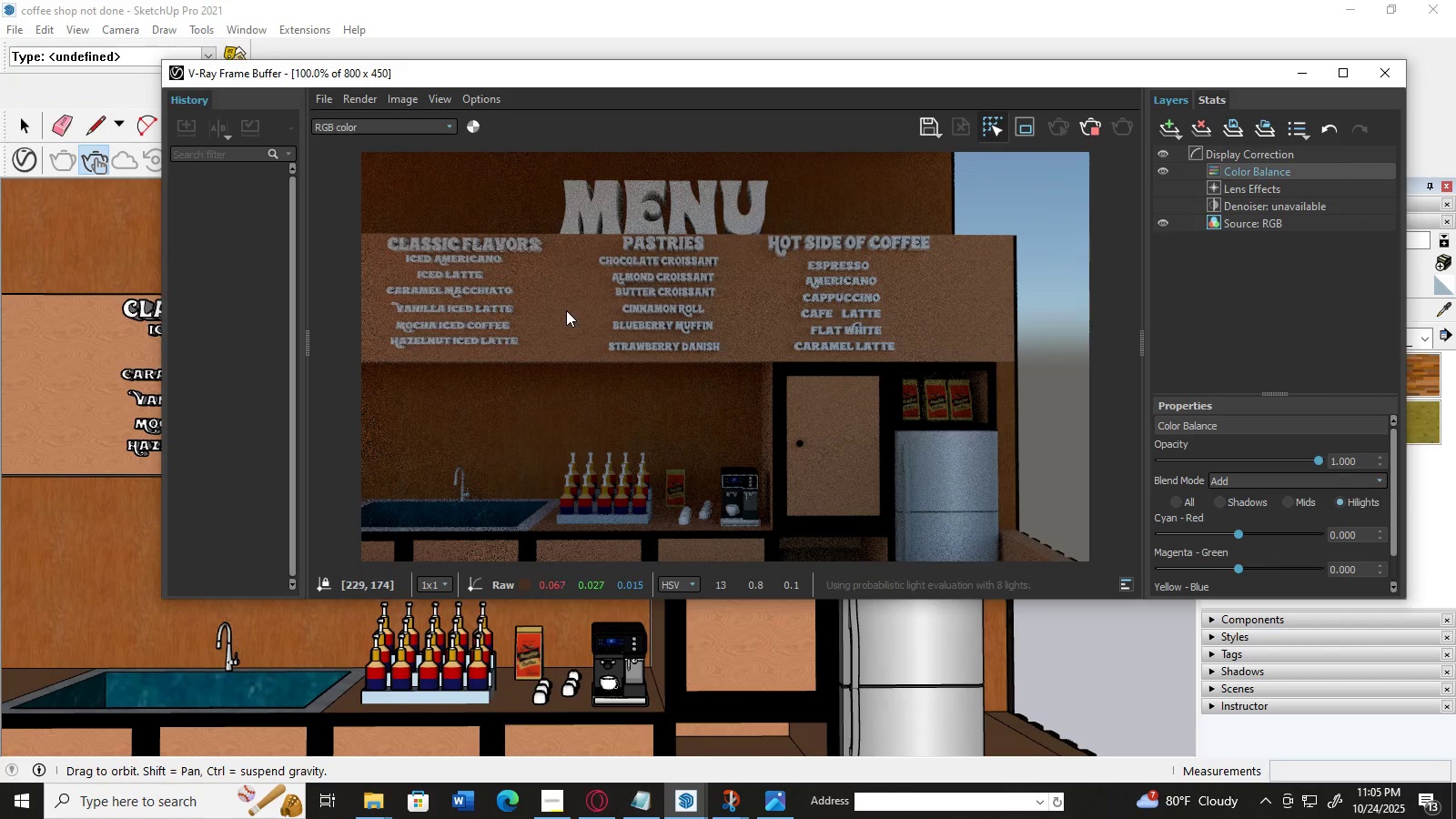 
left_click_drag(start_coordinate=[566, 310], to_coordinate=[592, 327])
 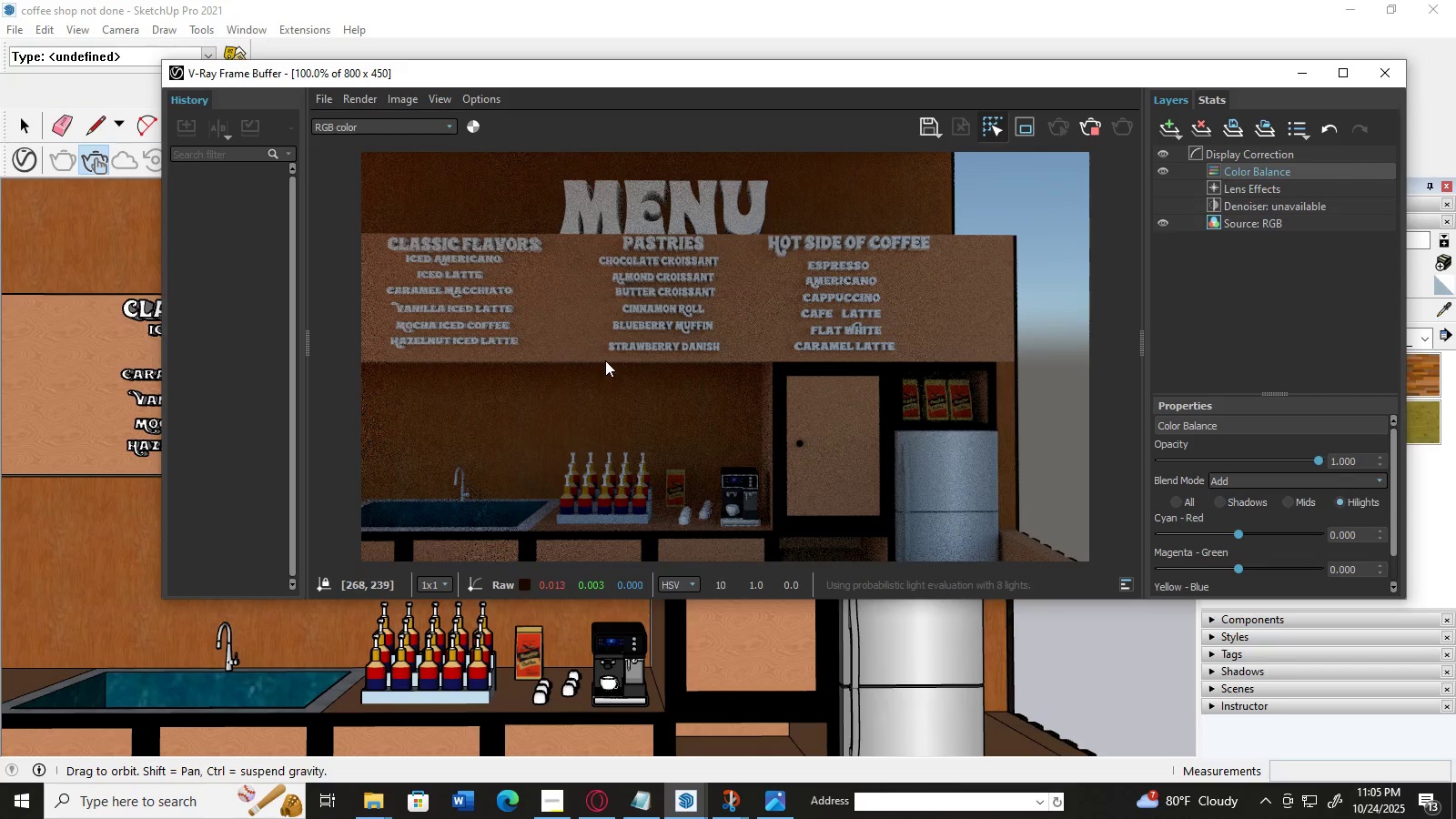 
scroll: coordinate [626, 331], scroll_direction: up, amount: 1.0
 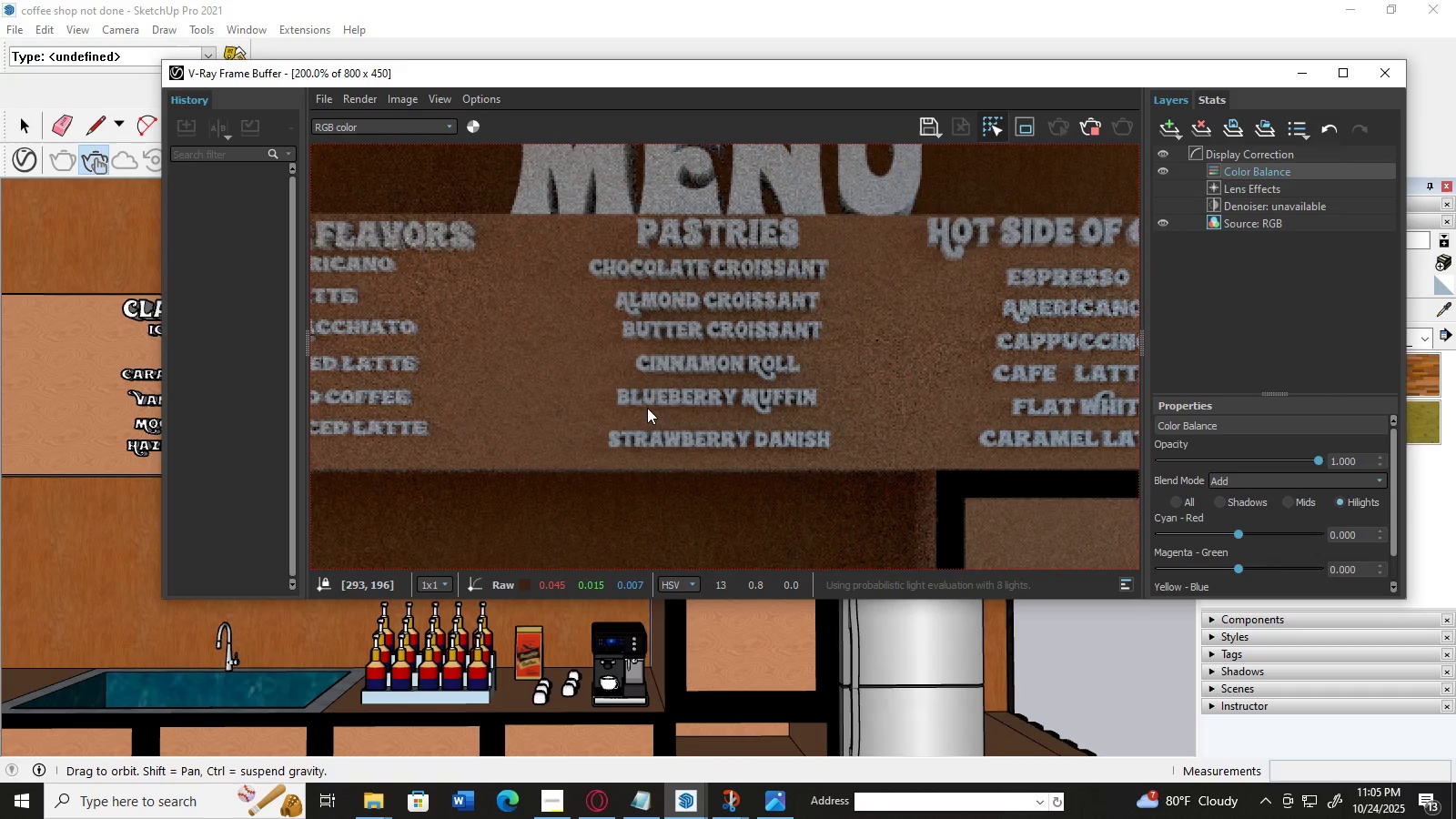 
scroll: coordinate [647, 408], scroll_direction: down, amount: 1.0
 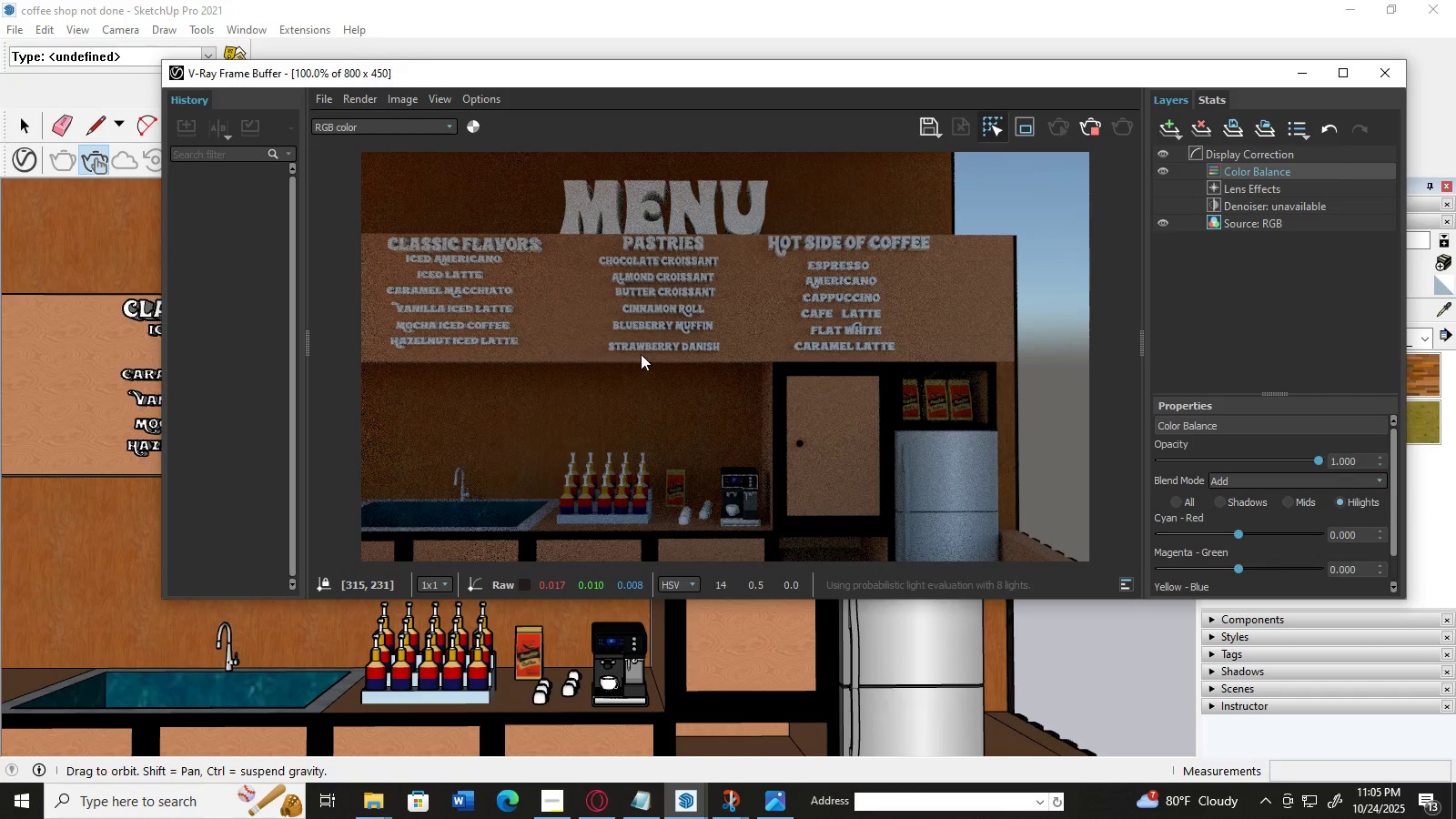 
left_click_drag(start_coordinate=[595, 311], to_coordinate=[595, 329])
 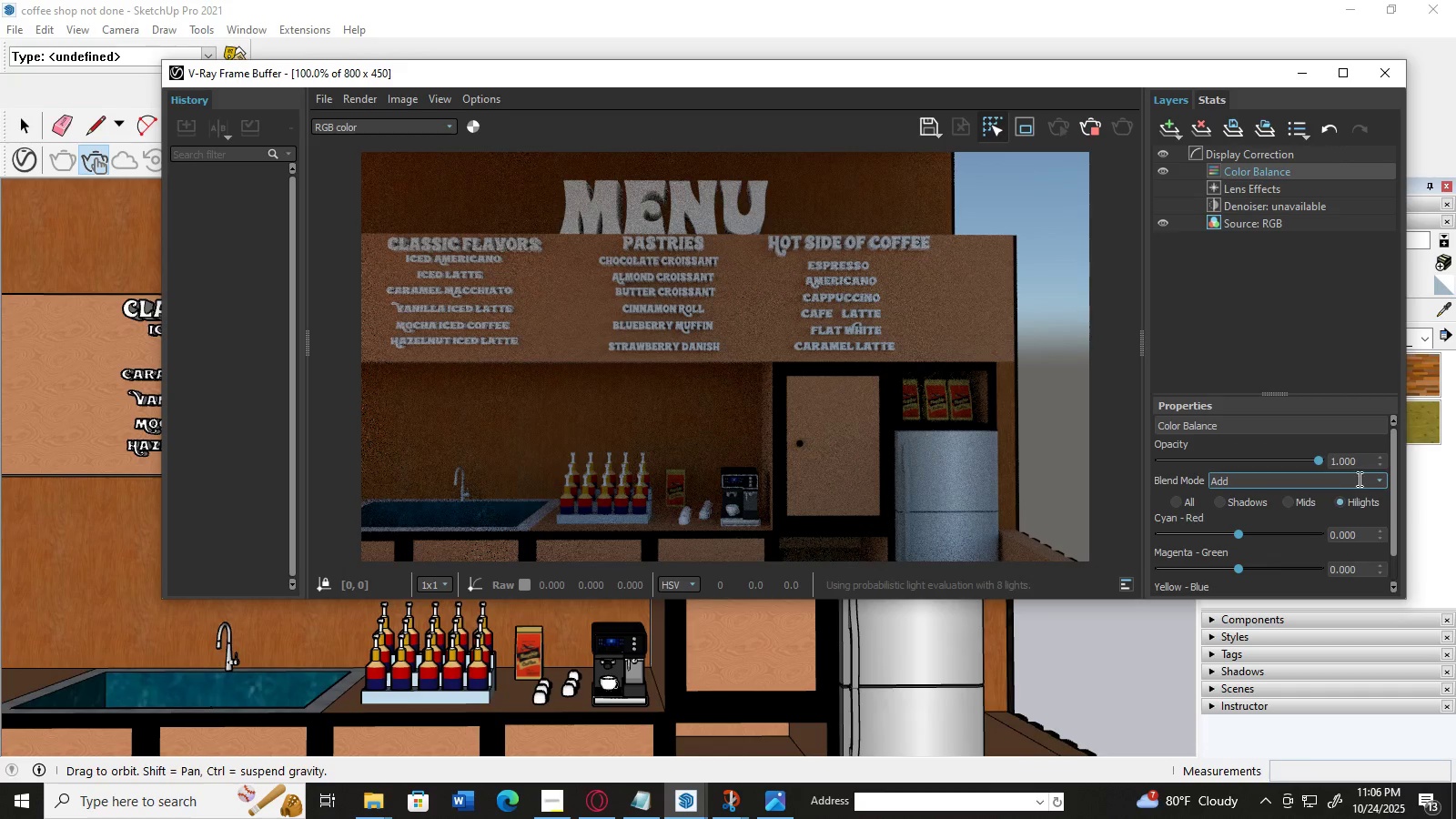 
left_click([1377, 475])
 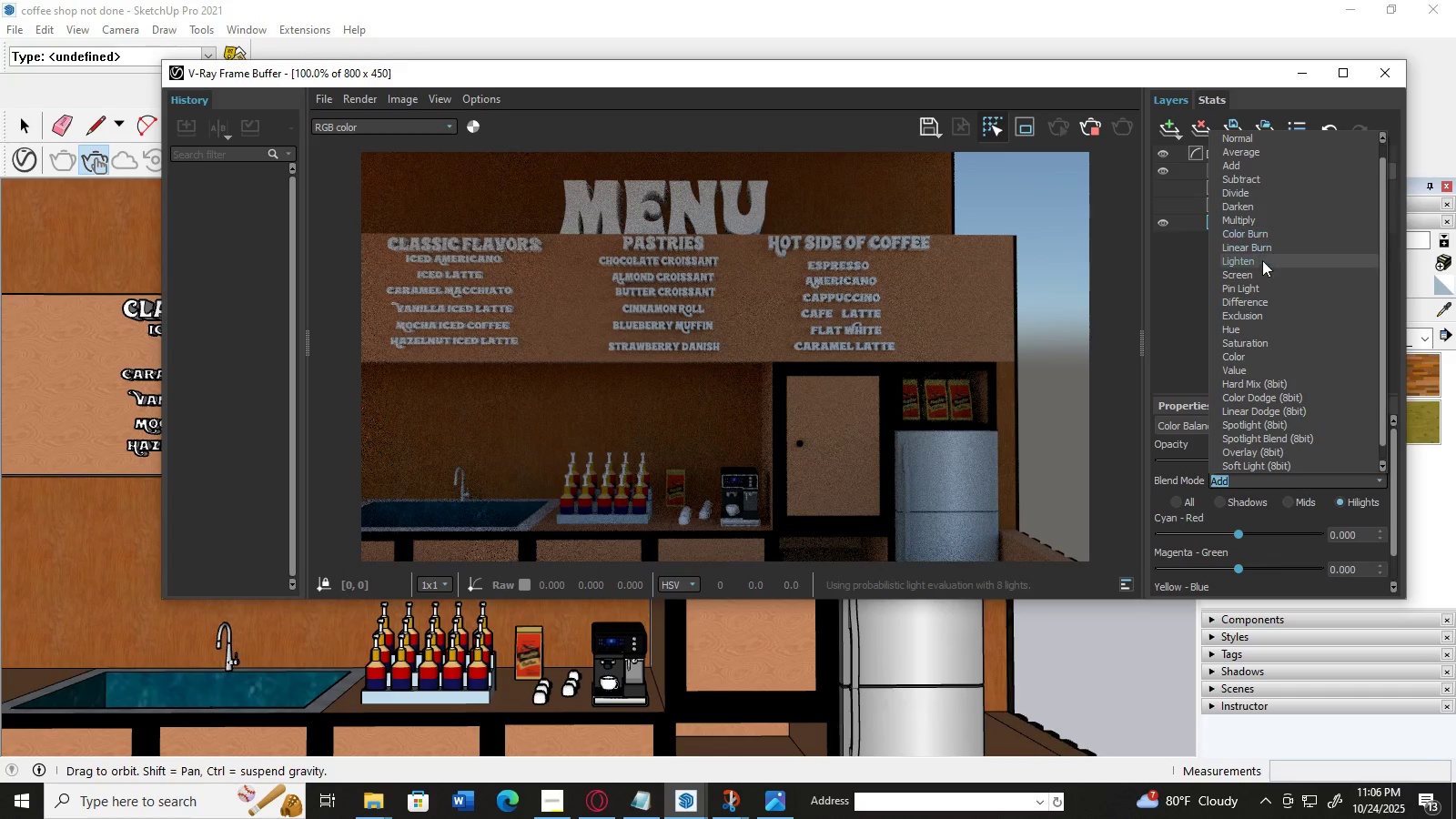 
left_click([1262, 273])
 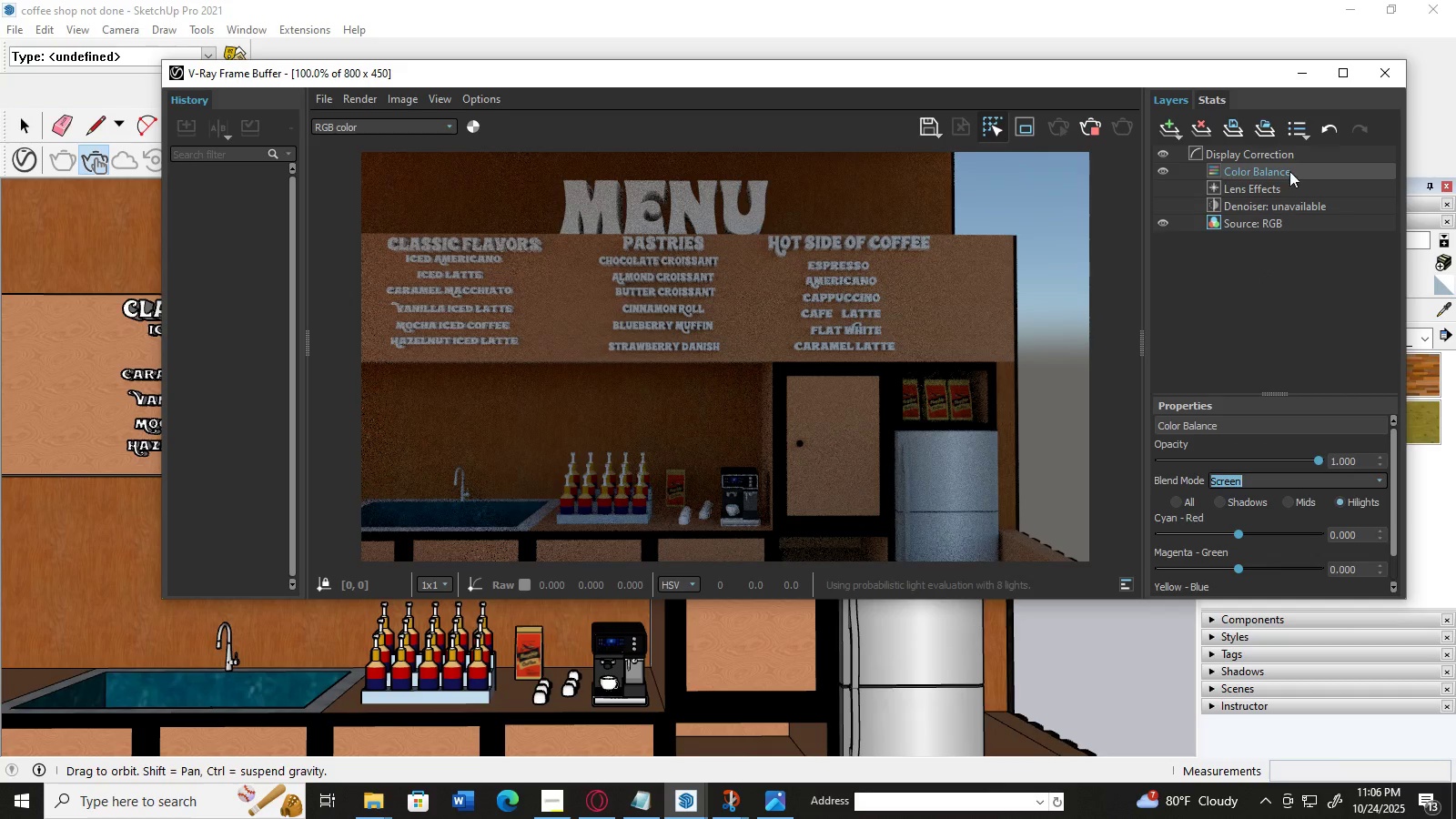 
left_click([1289, 167])
 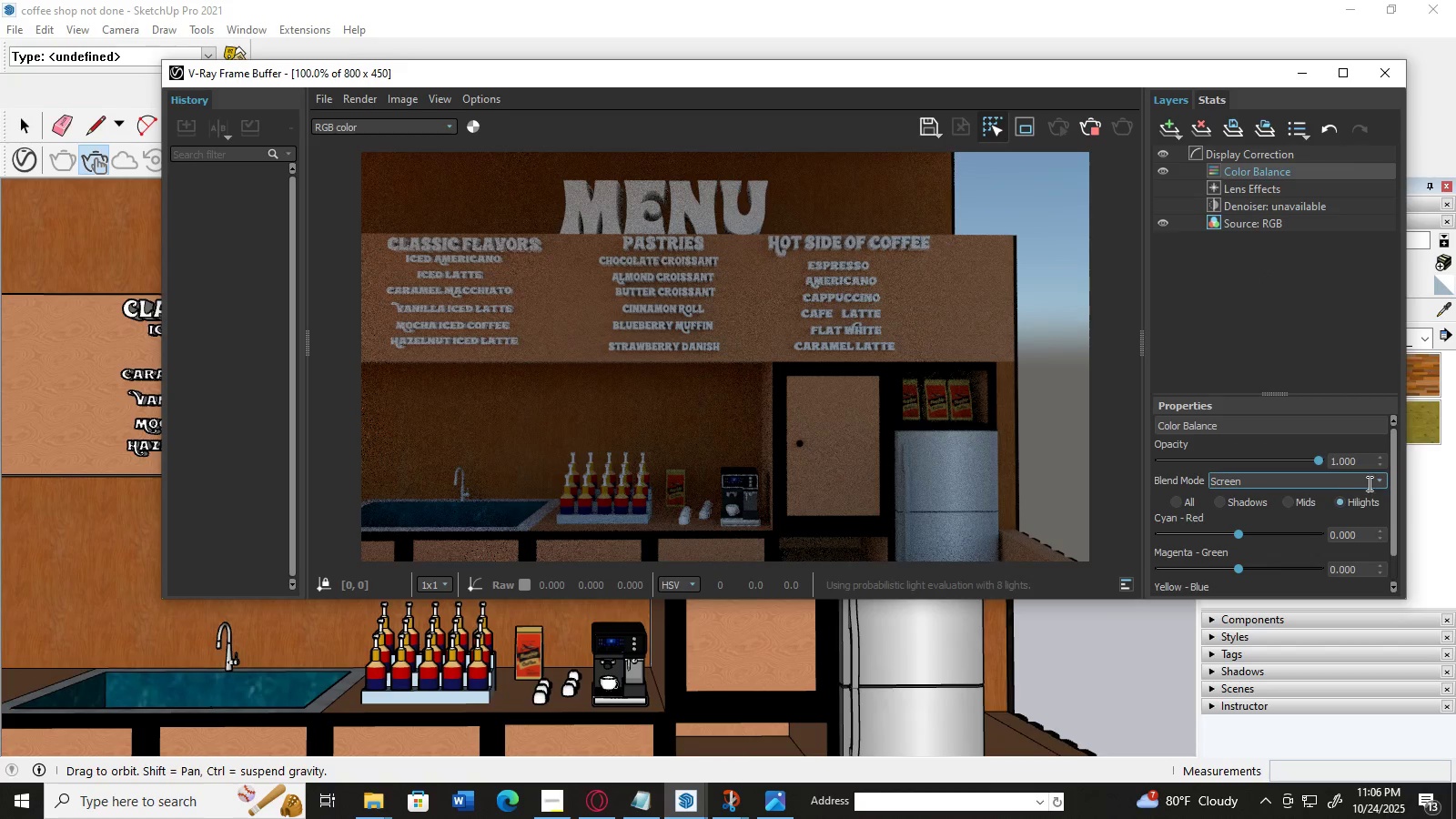 
left_click([1378, 481])
 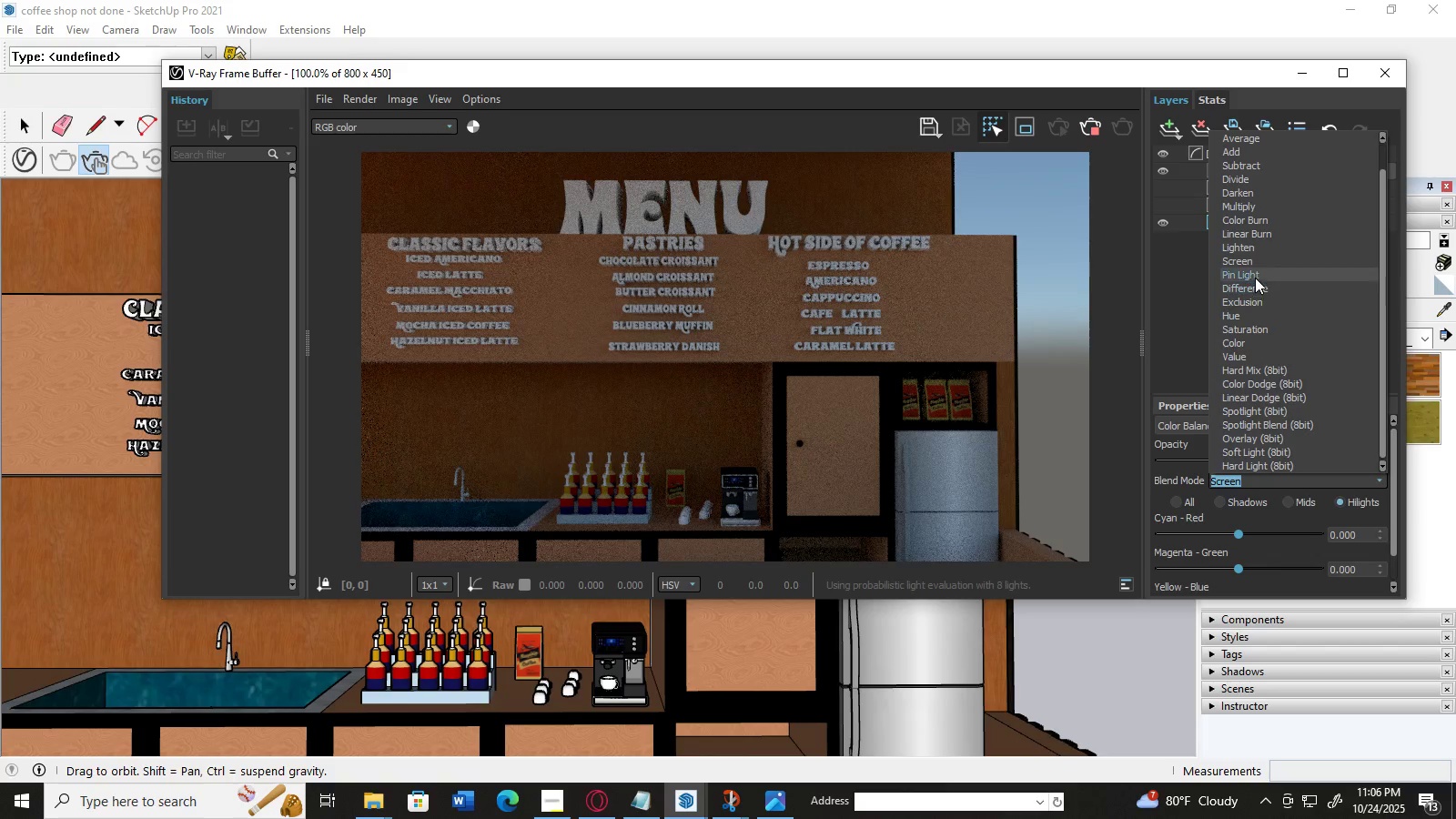 
left_click([1255, 277])
 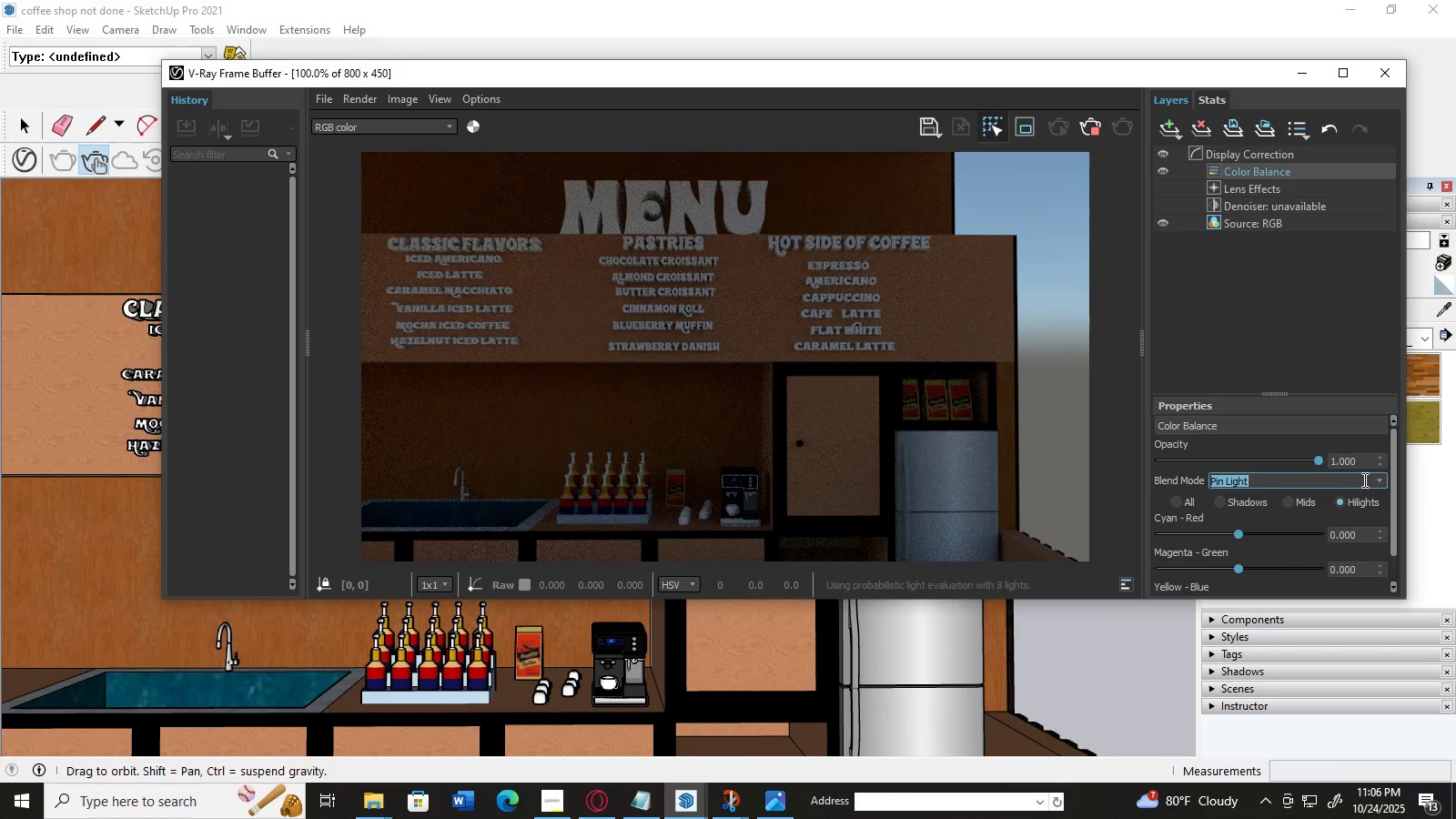 
left_click([1380, 480])
 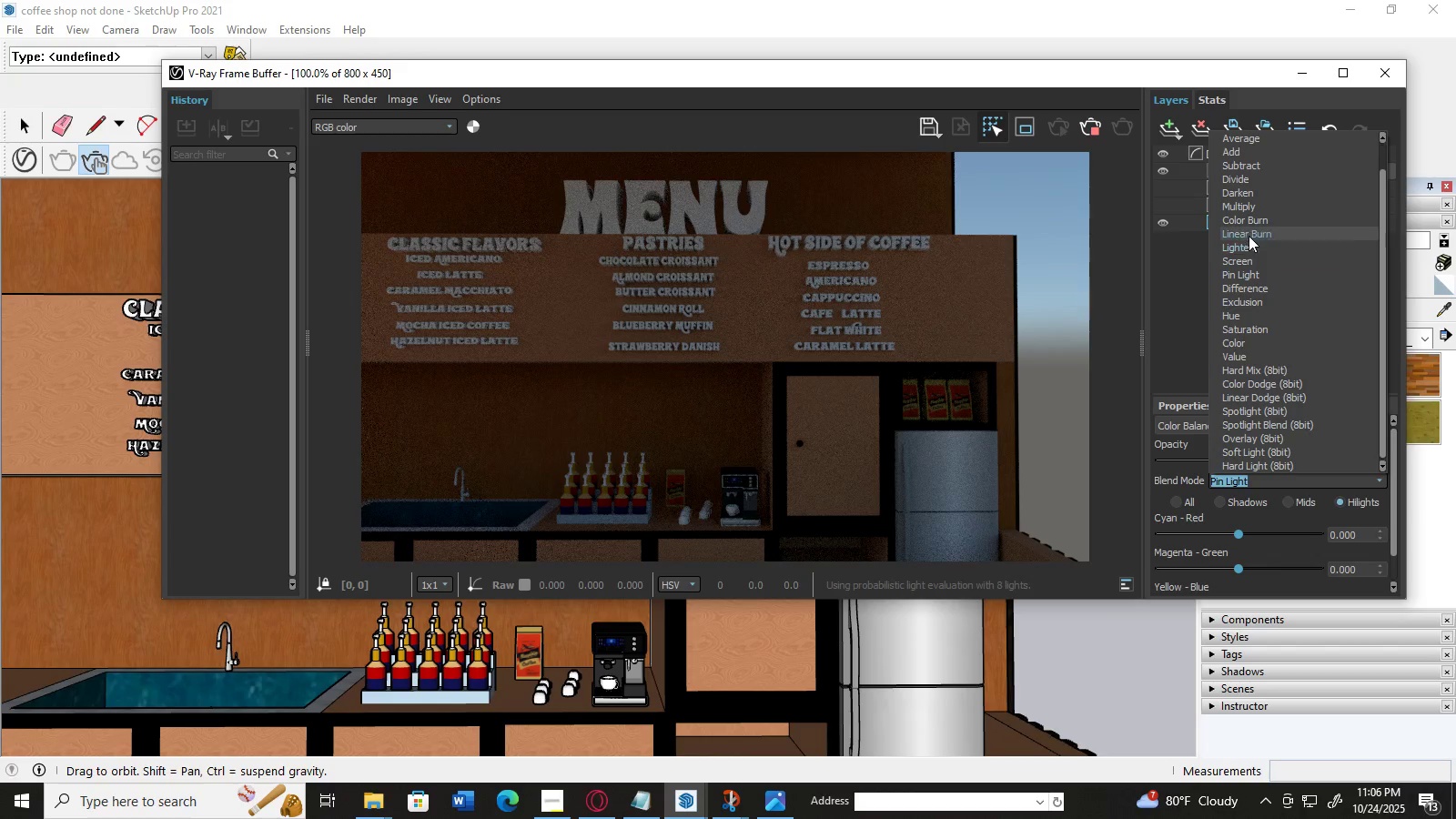 
left_click([1249, 236])
 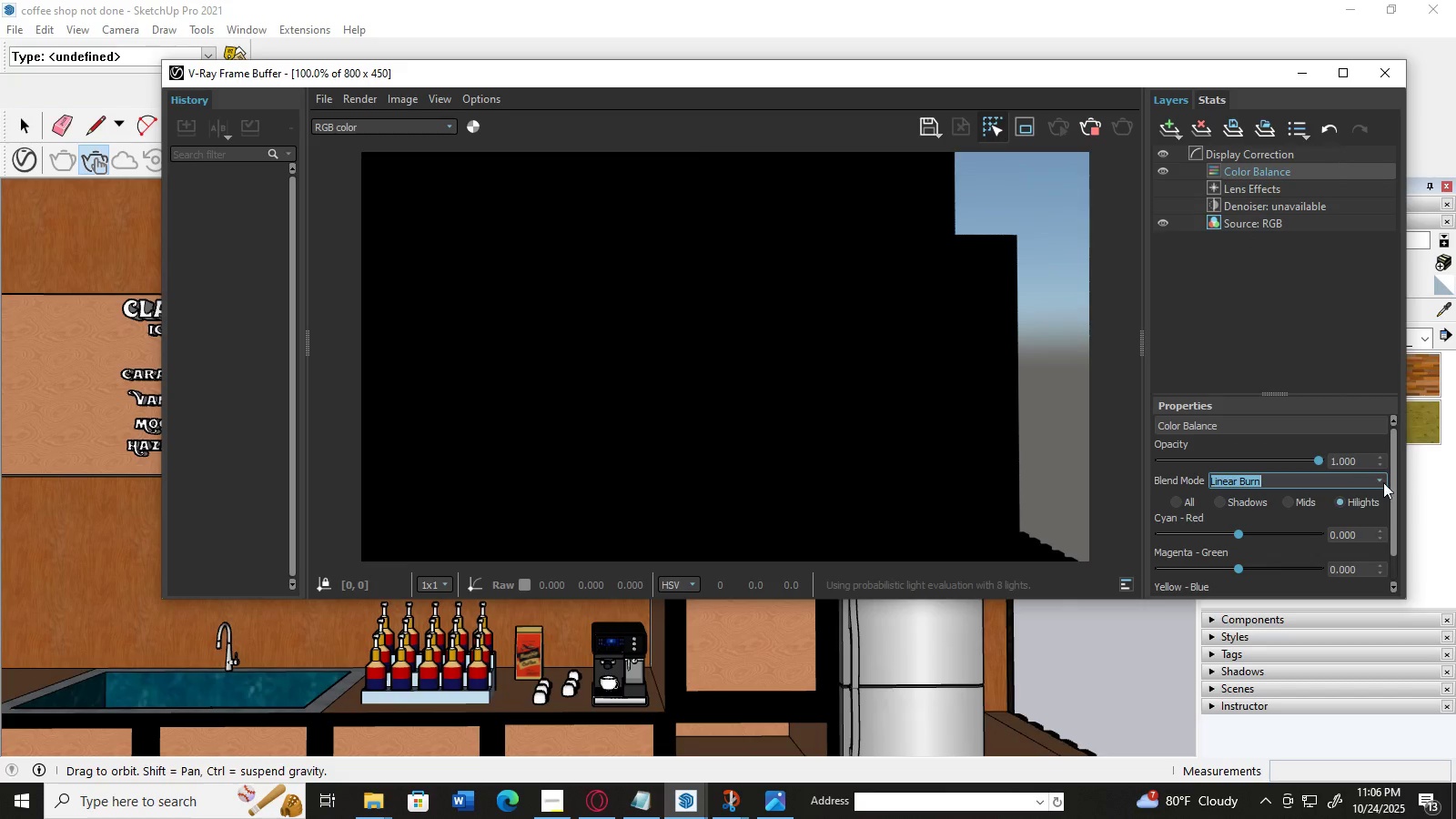 
left_click([1381, 480])
 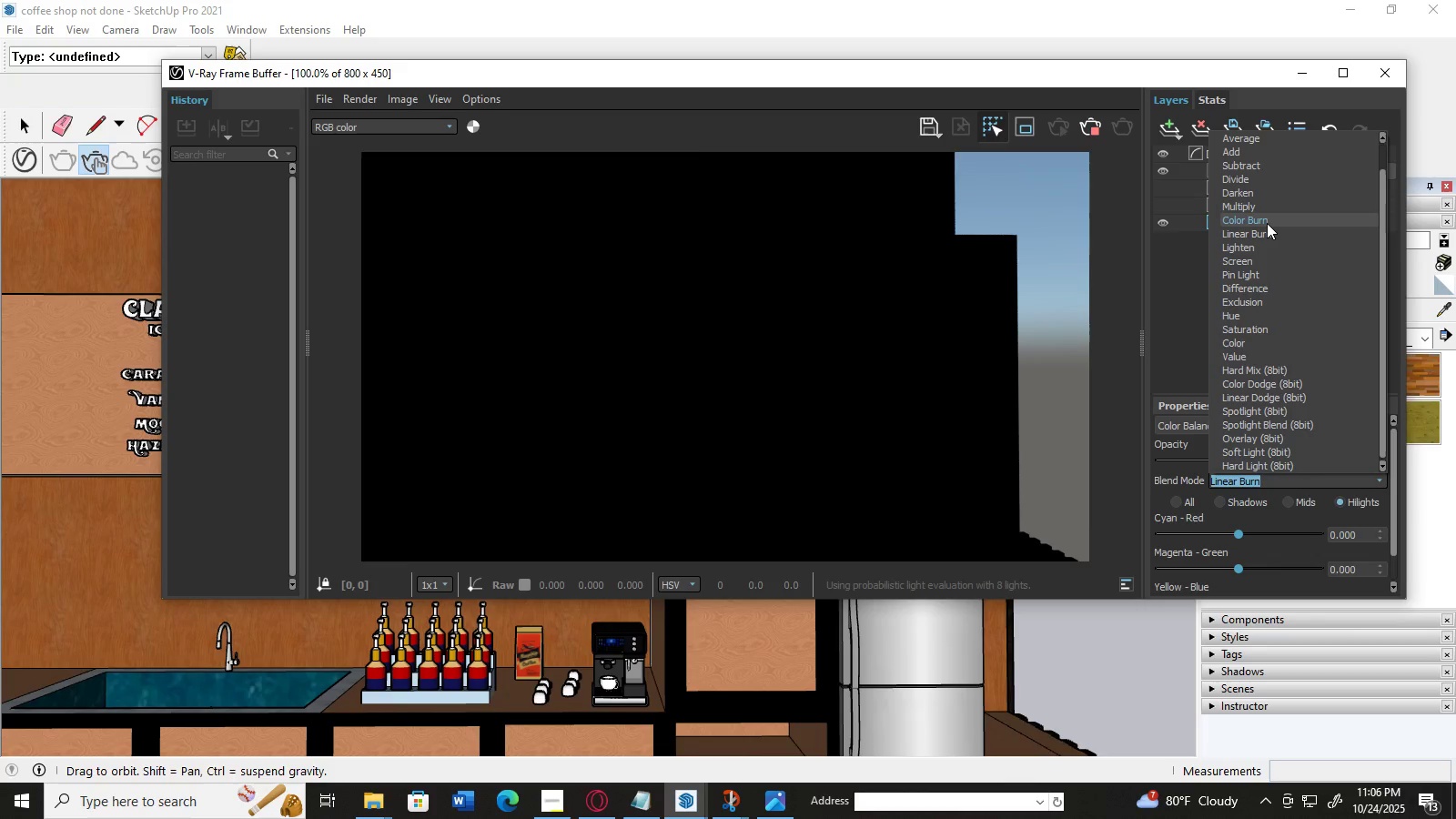 
left_click([1267, 223])
 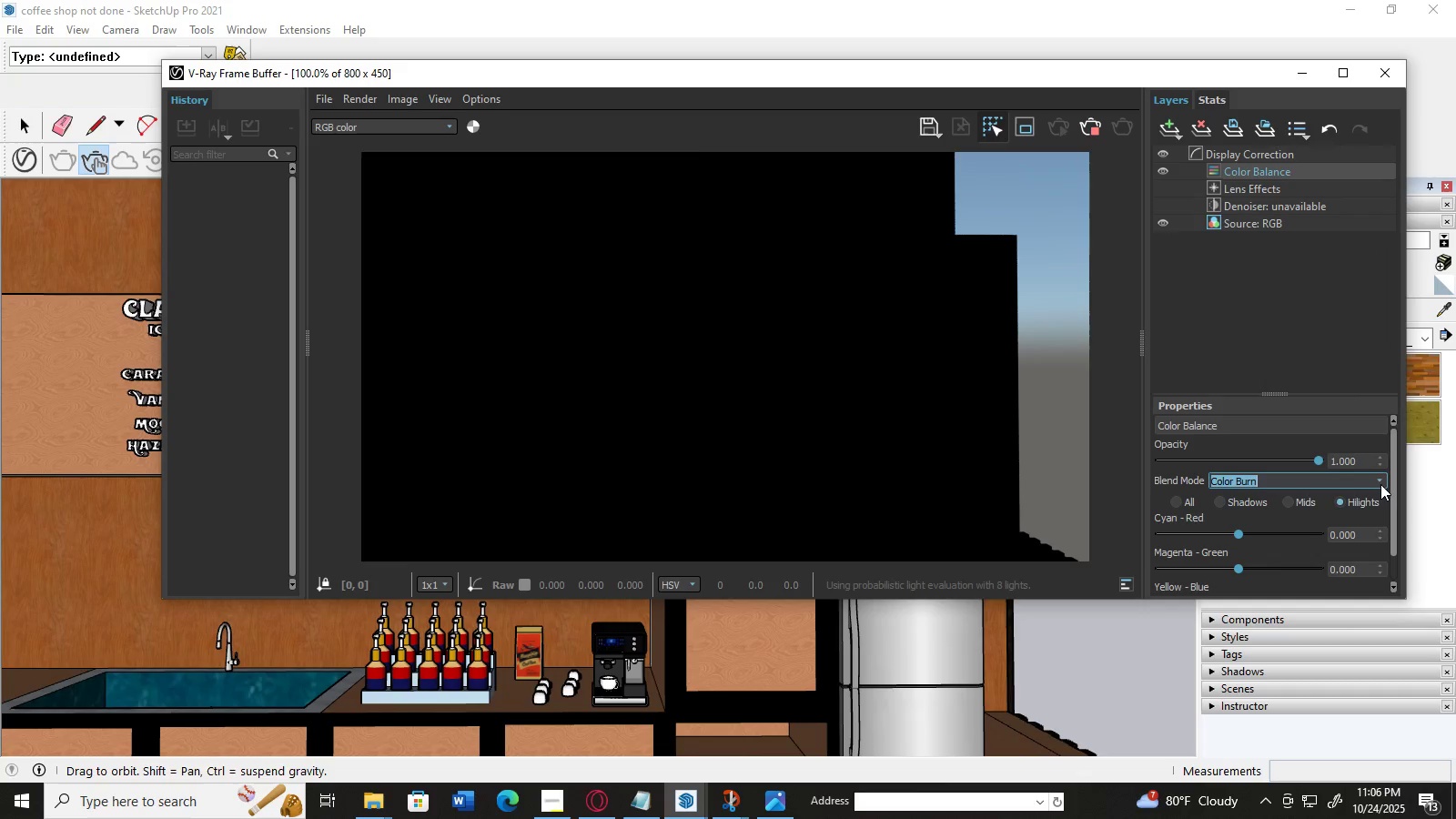 
left_click([1380, 481])
 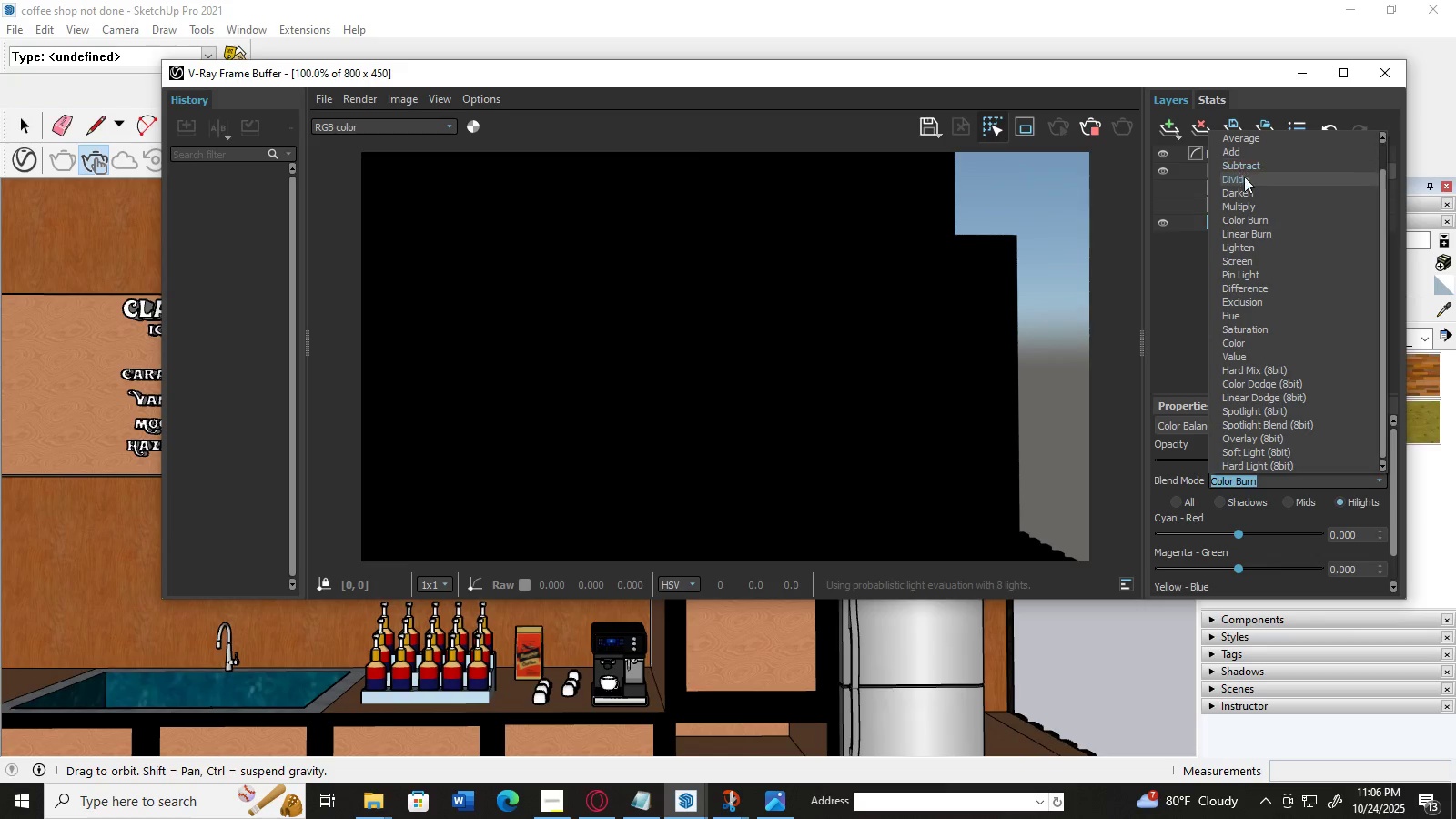 
left_click([1246, 180])
 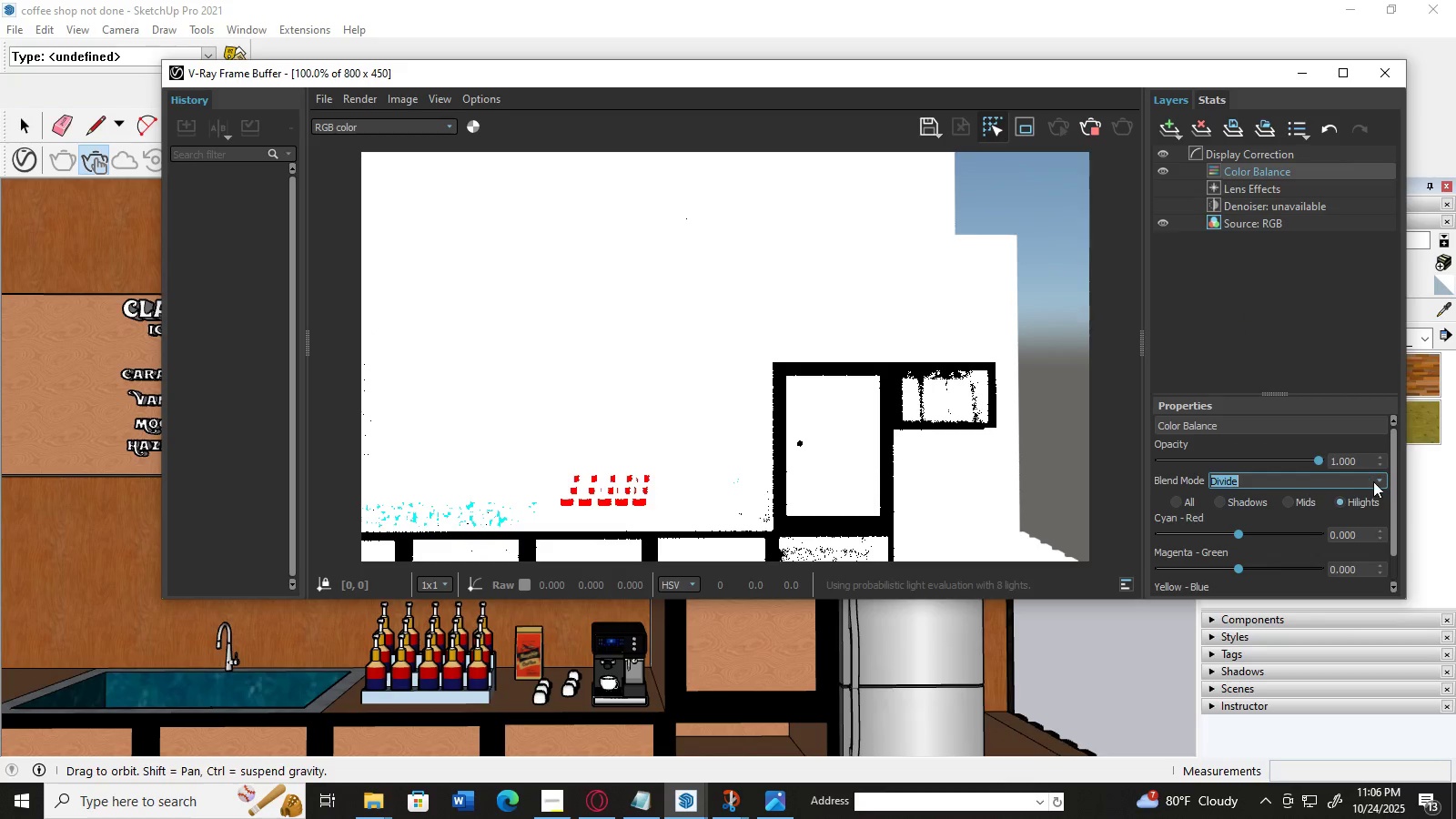 
left_click([1379, 480])
 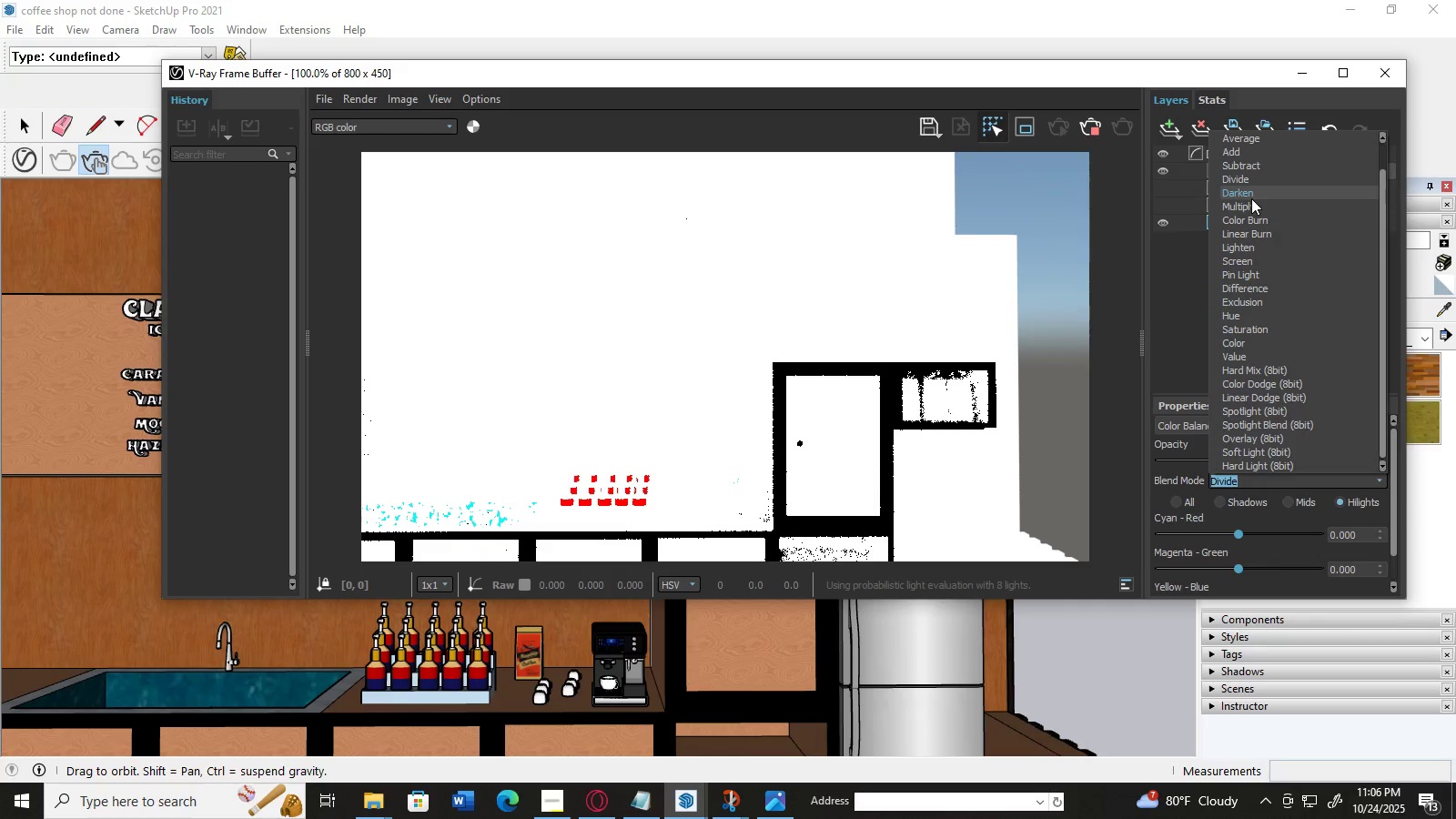 
left_click([1251, 198])
 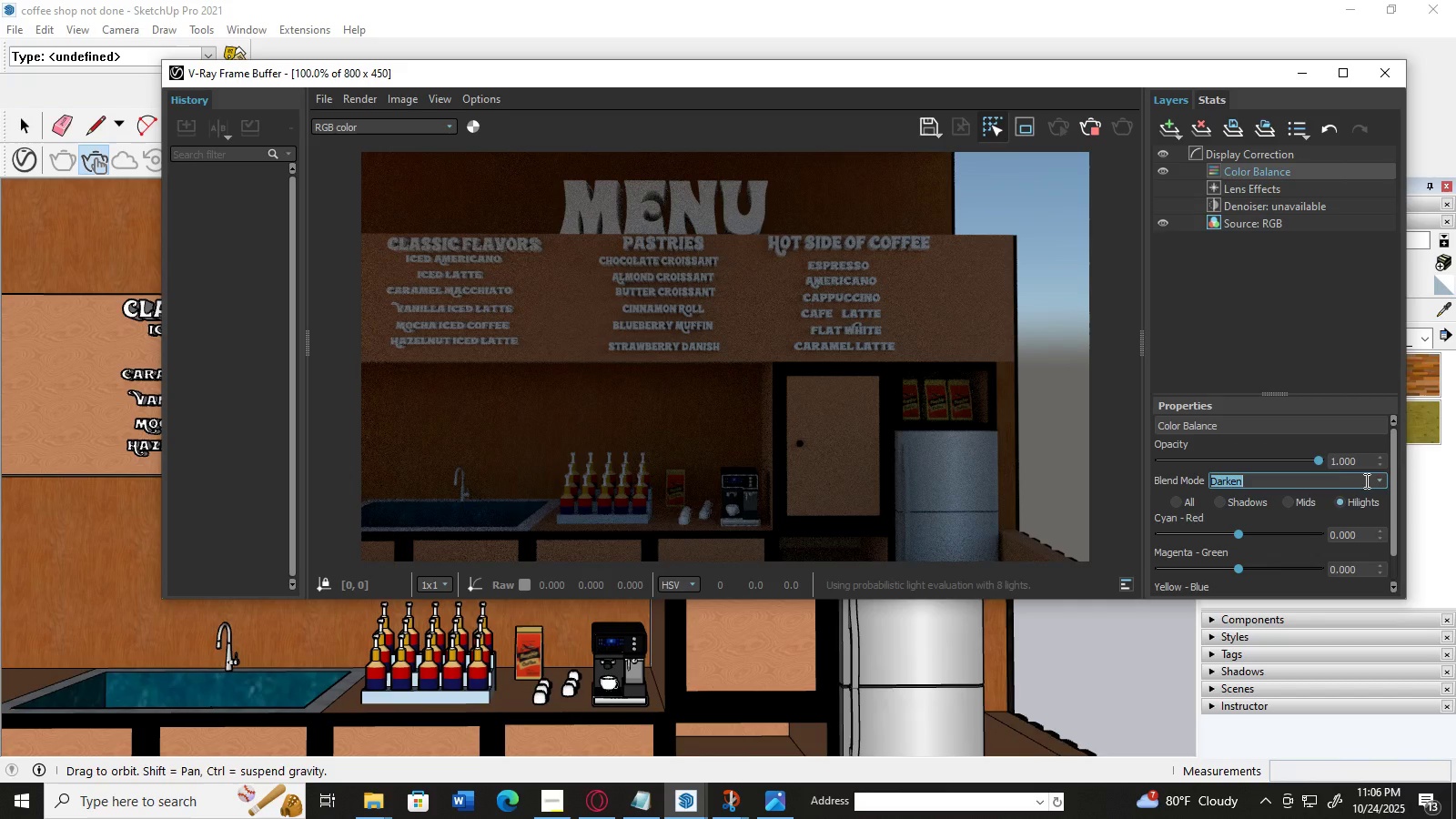 
left_click([1377, 482])
 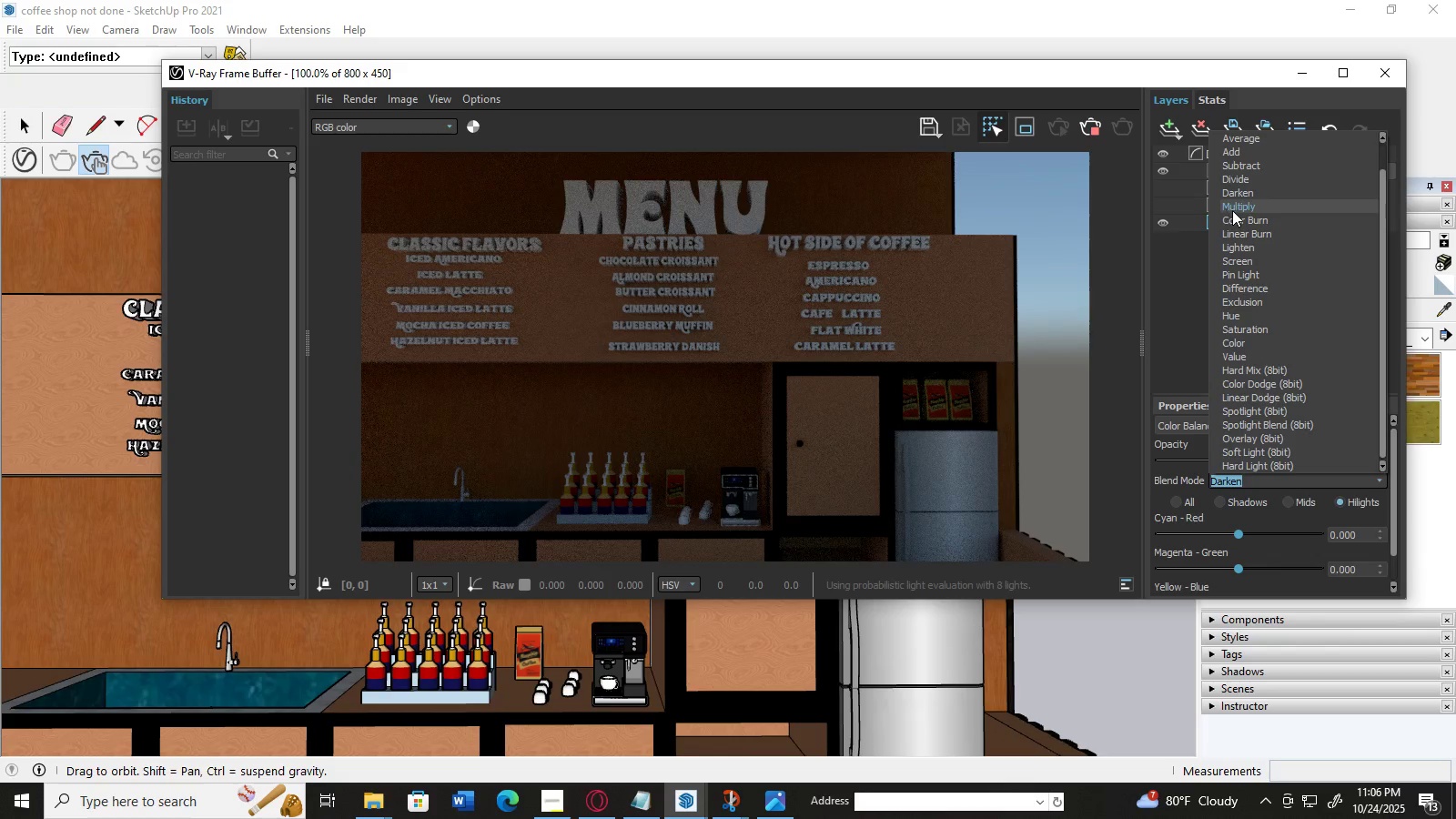 
left_click([1232, 210])
 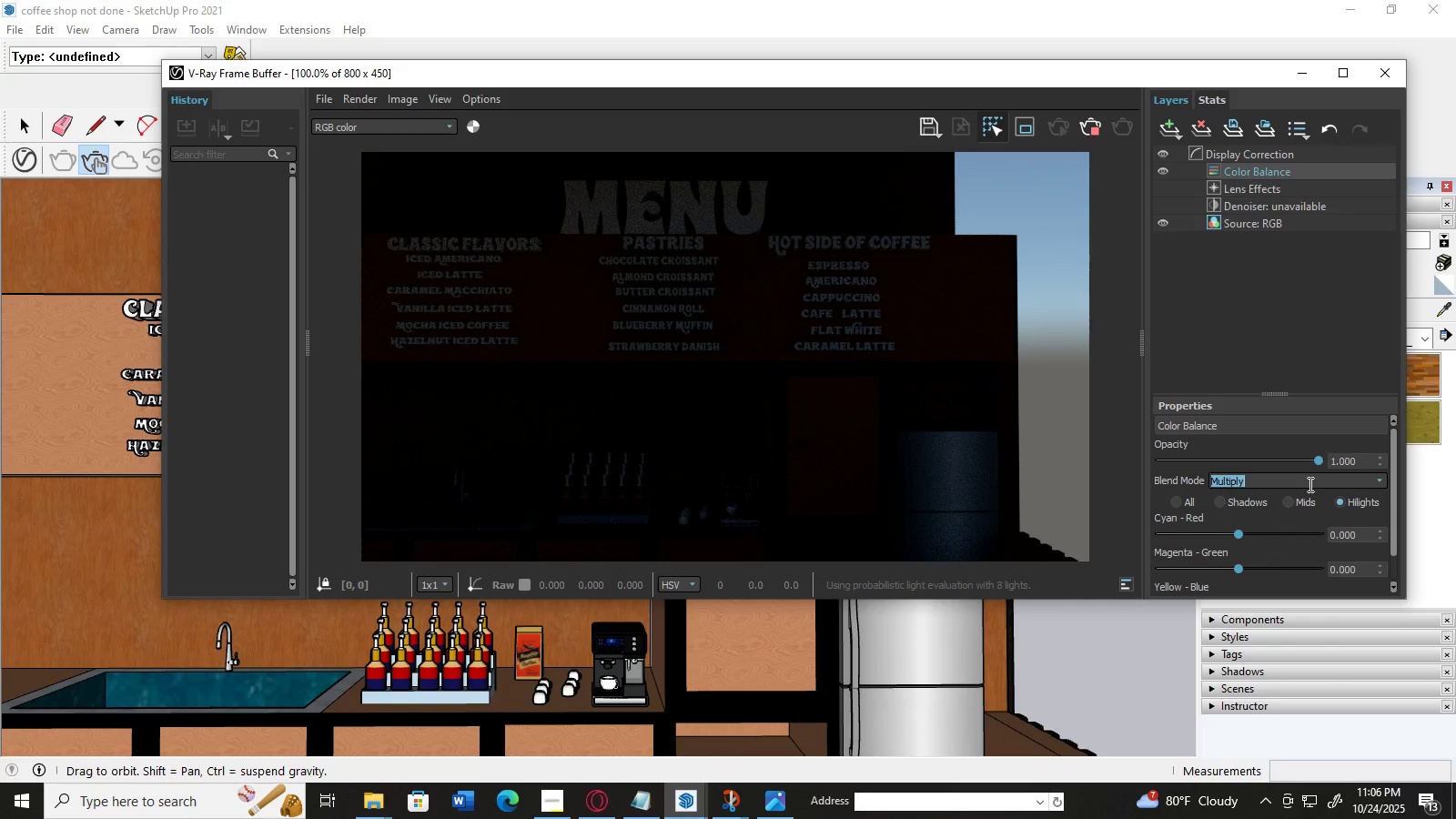 
left_click_drag(start_coordinate=[1320, 461], to_coordinate=[1331, 446])
 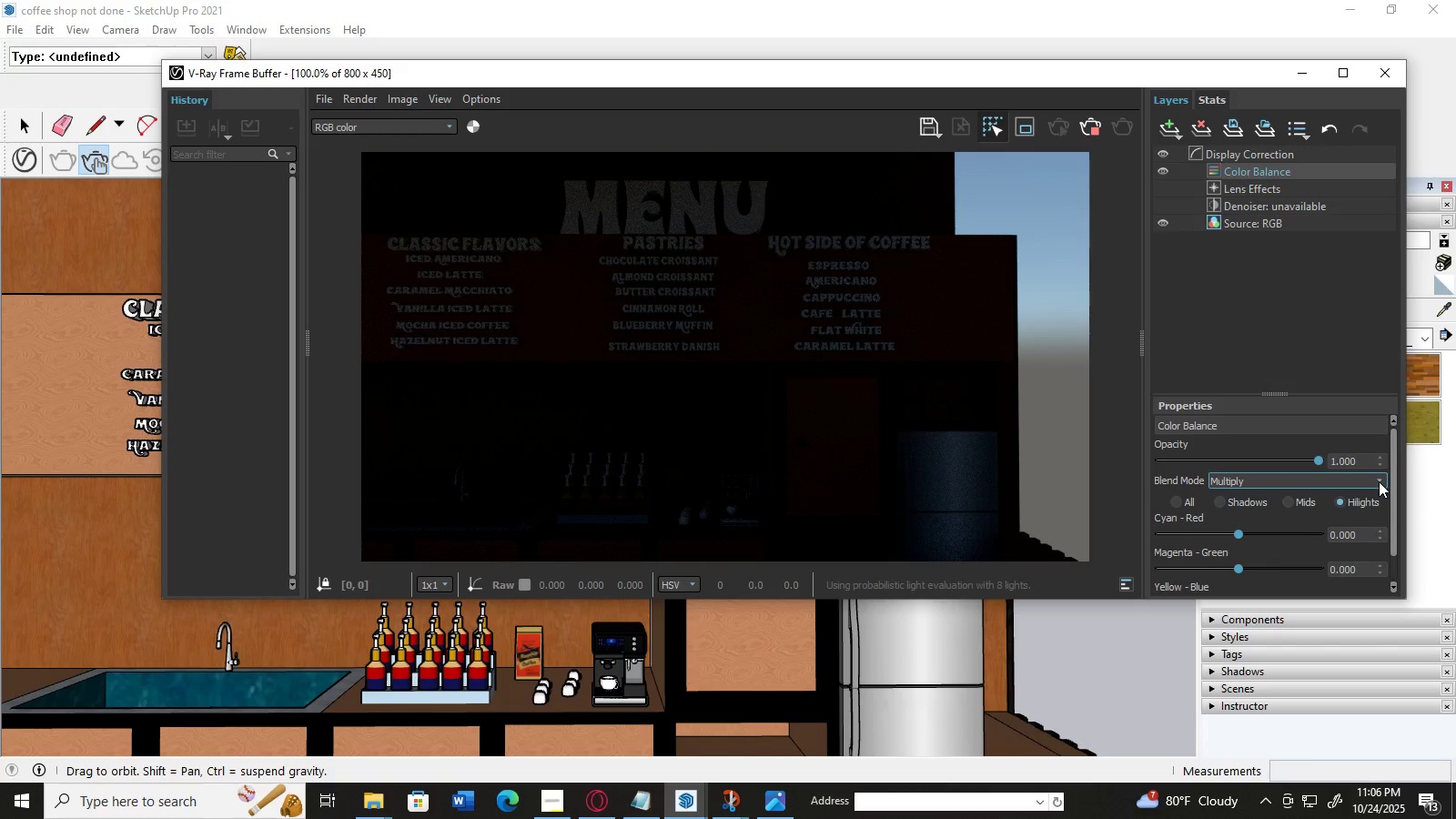 
left_click([1379, 481])
 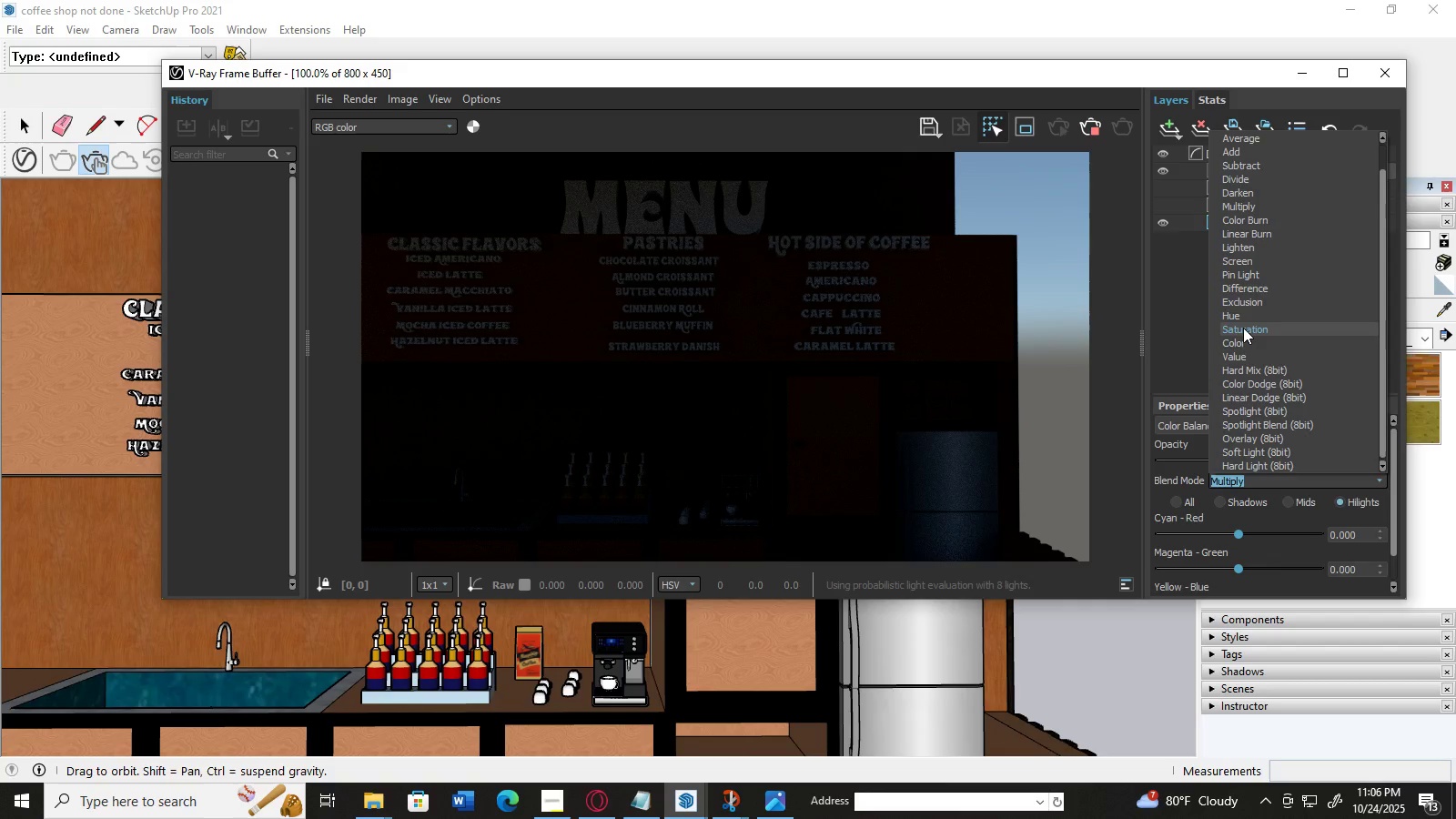 
left_click([1243, 328])
 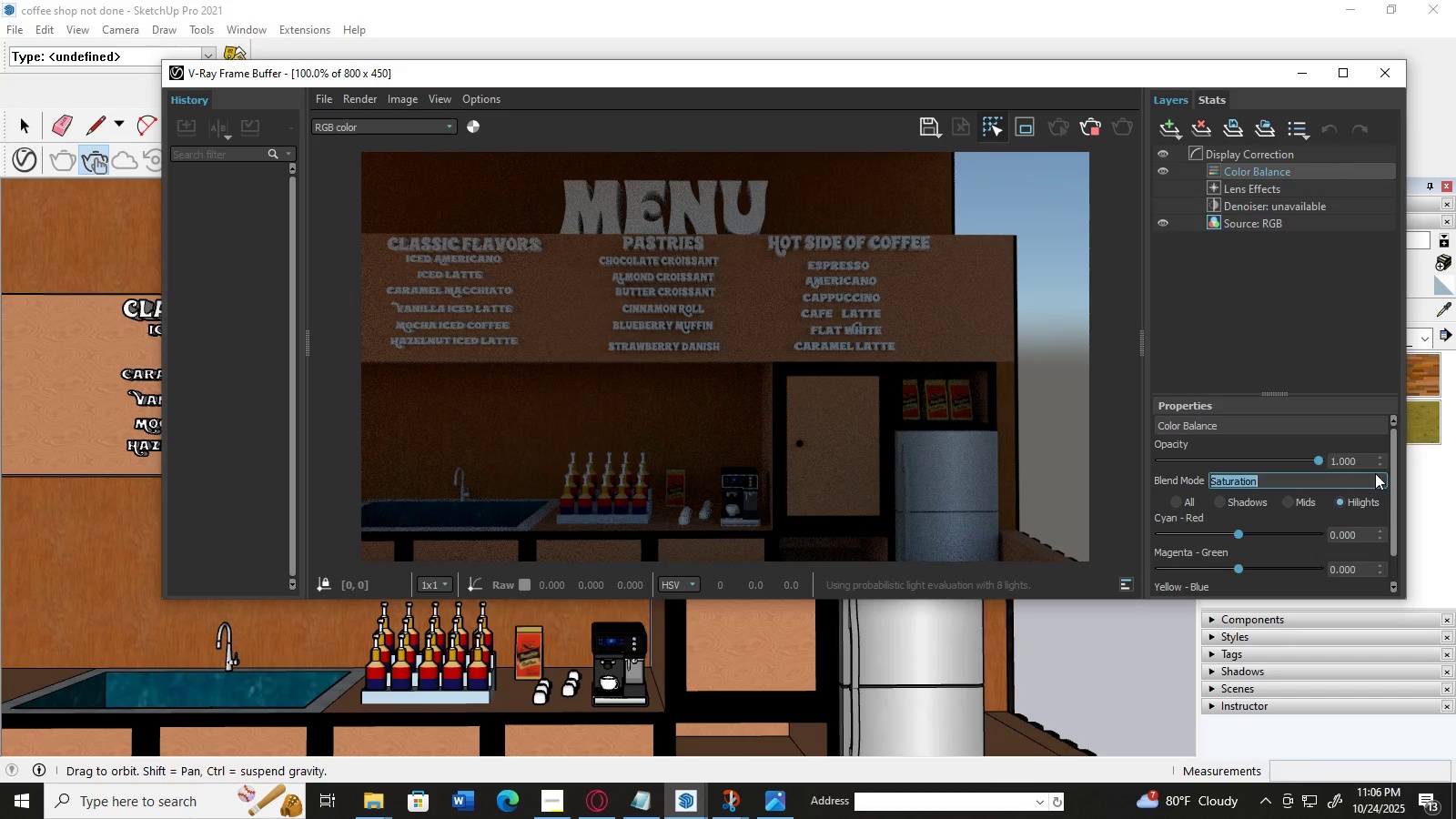 
left_click([1375, 473])
 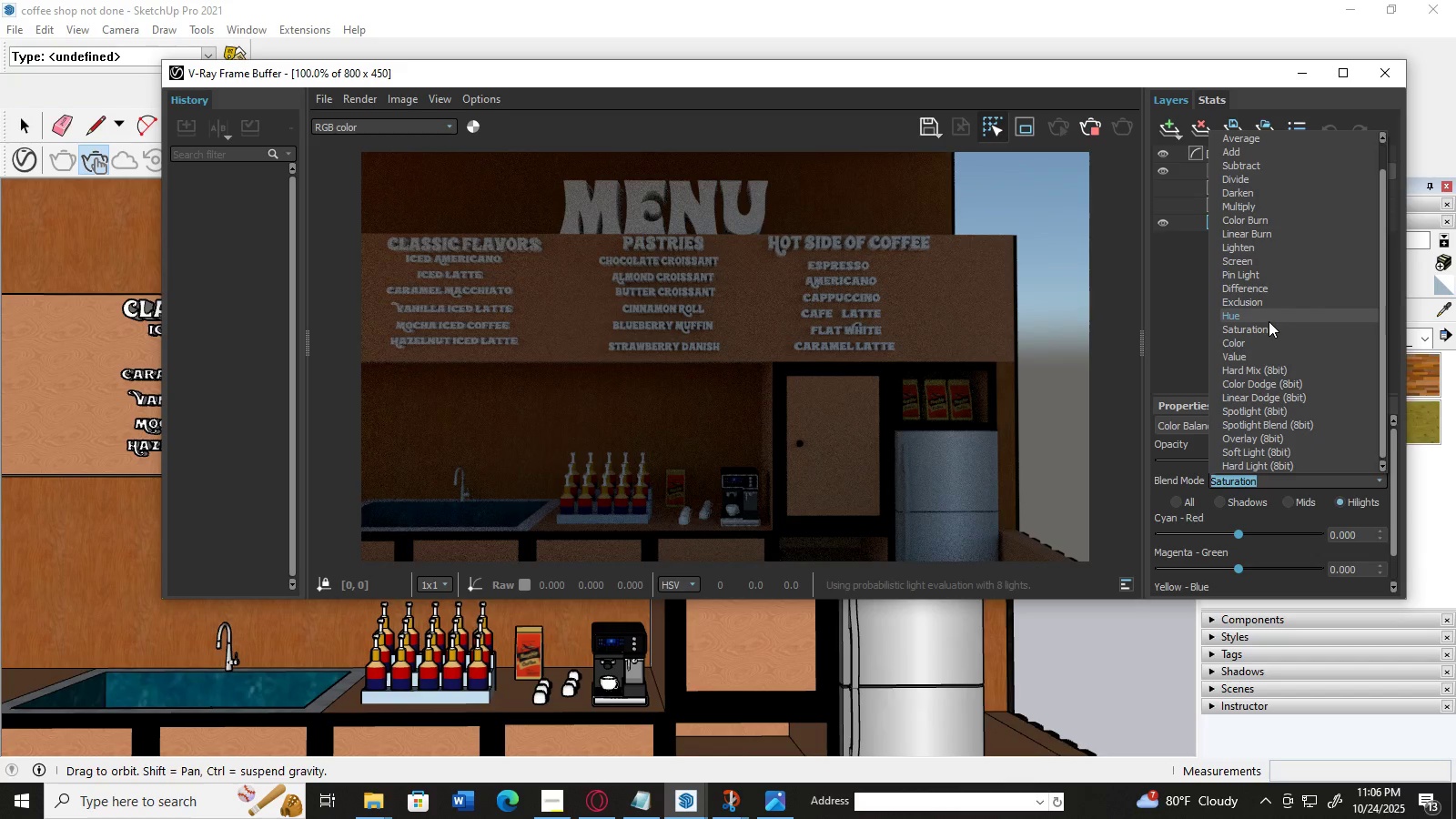 
left_click([1269, 319])
 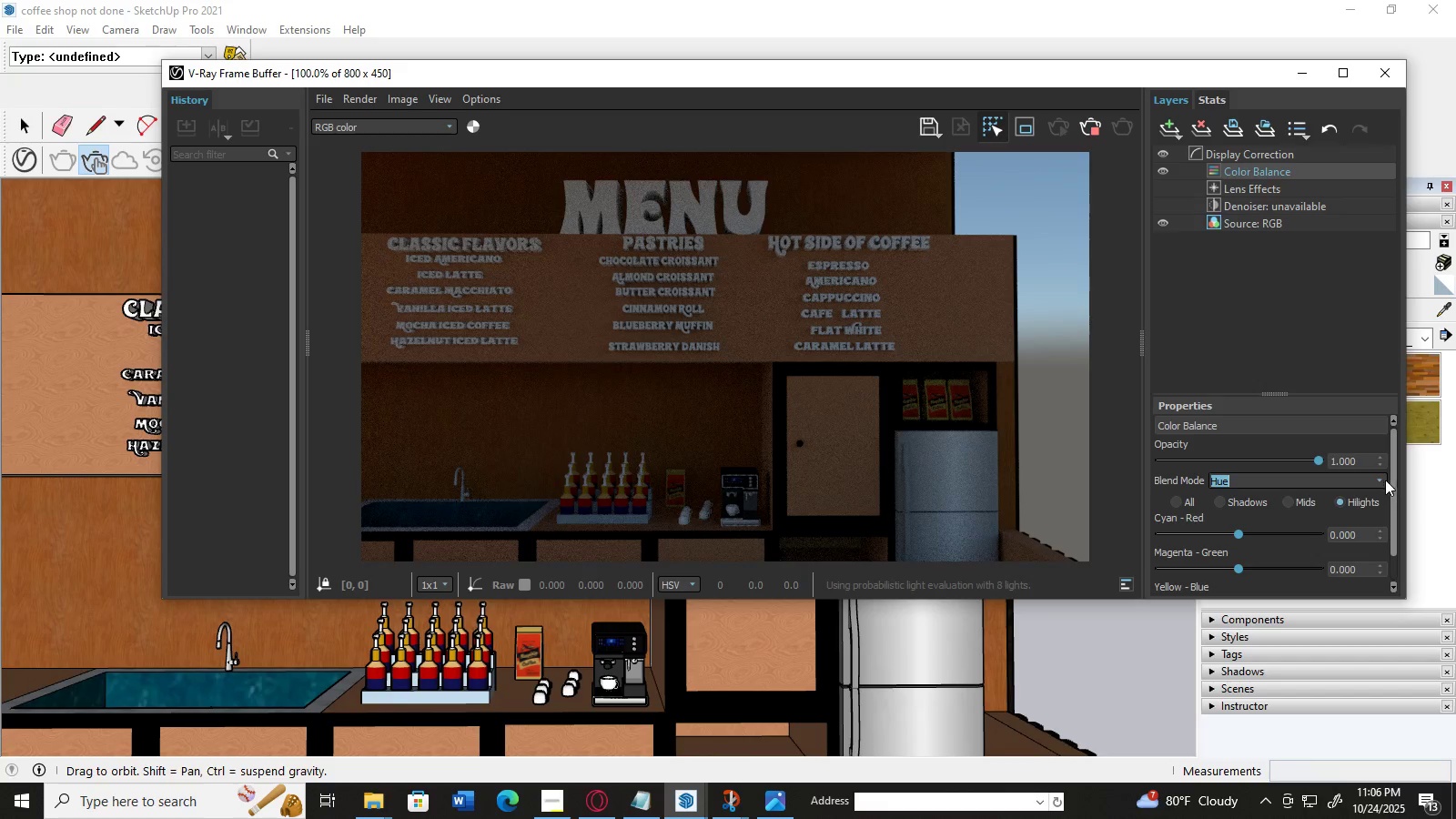 
left_click([1376, 480])
 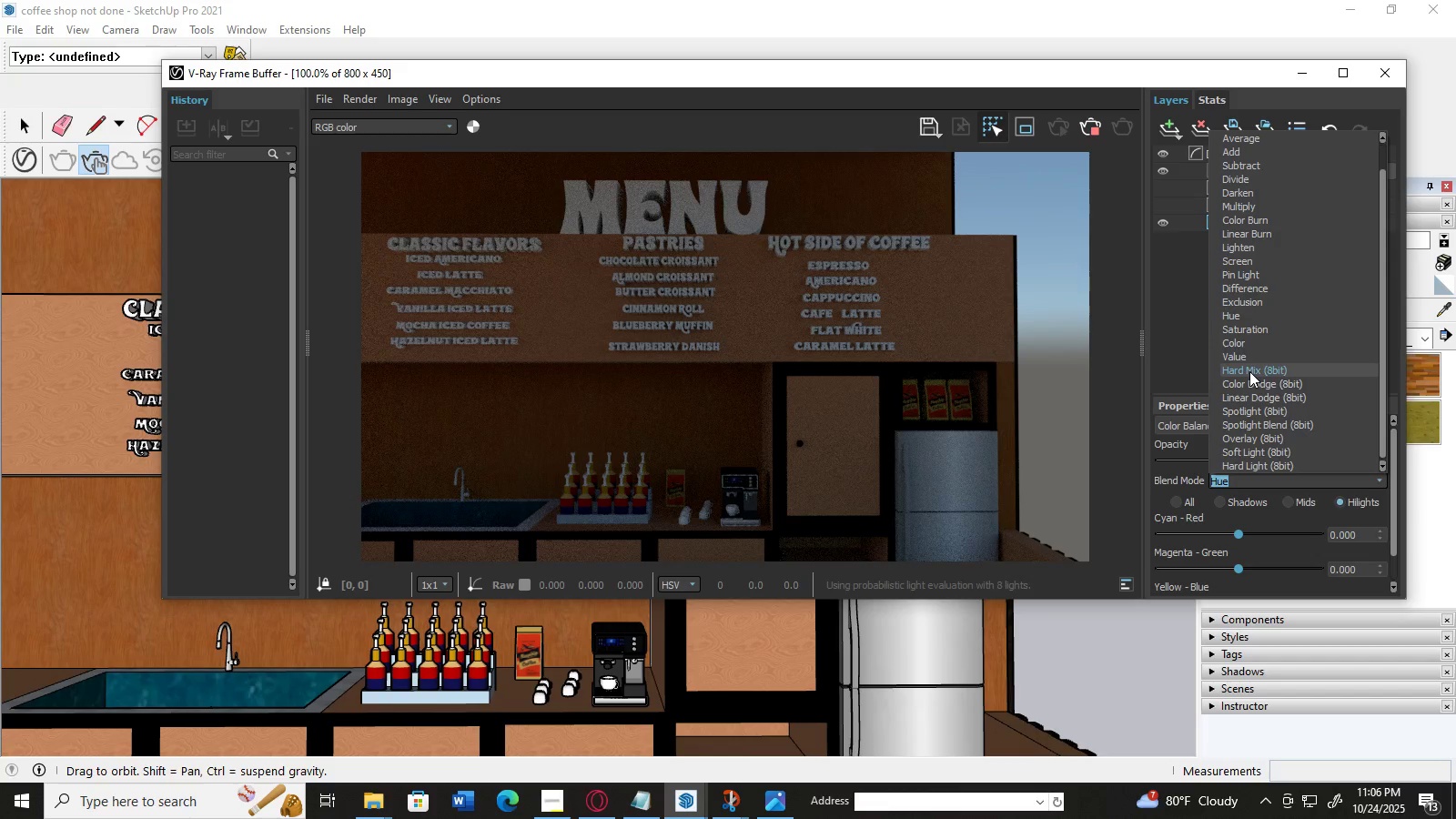 
left_click([1249, 371])
 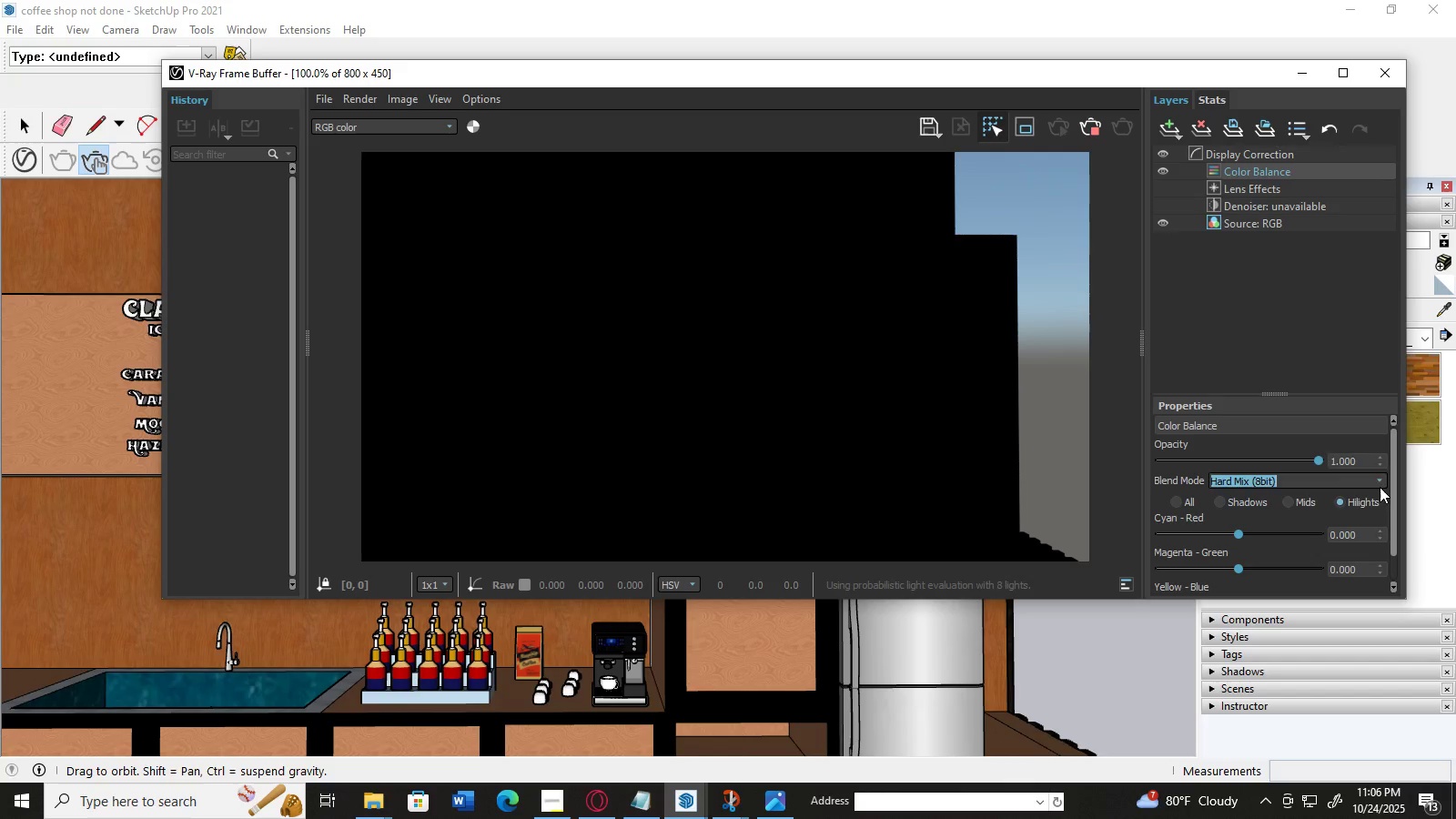 
left_click([1374, 483])
 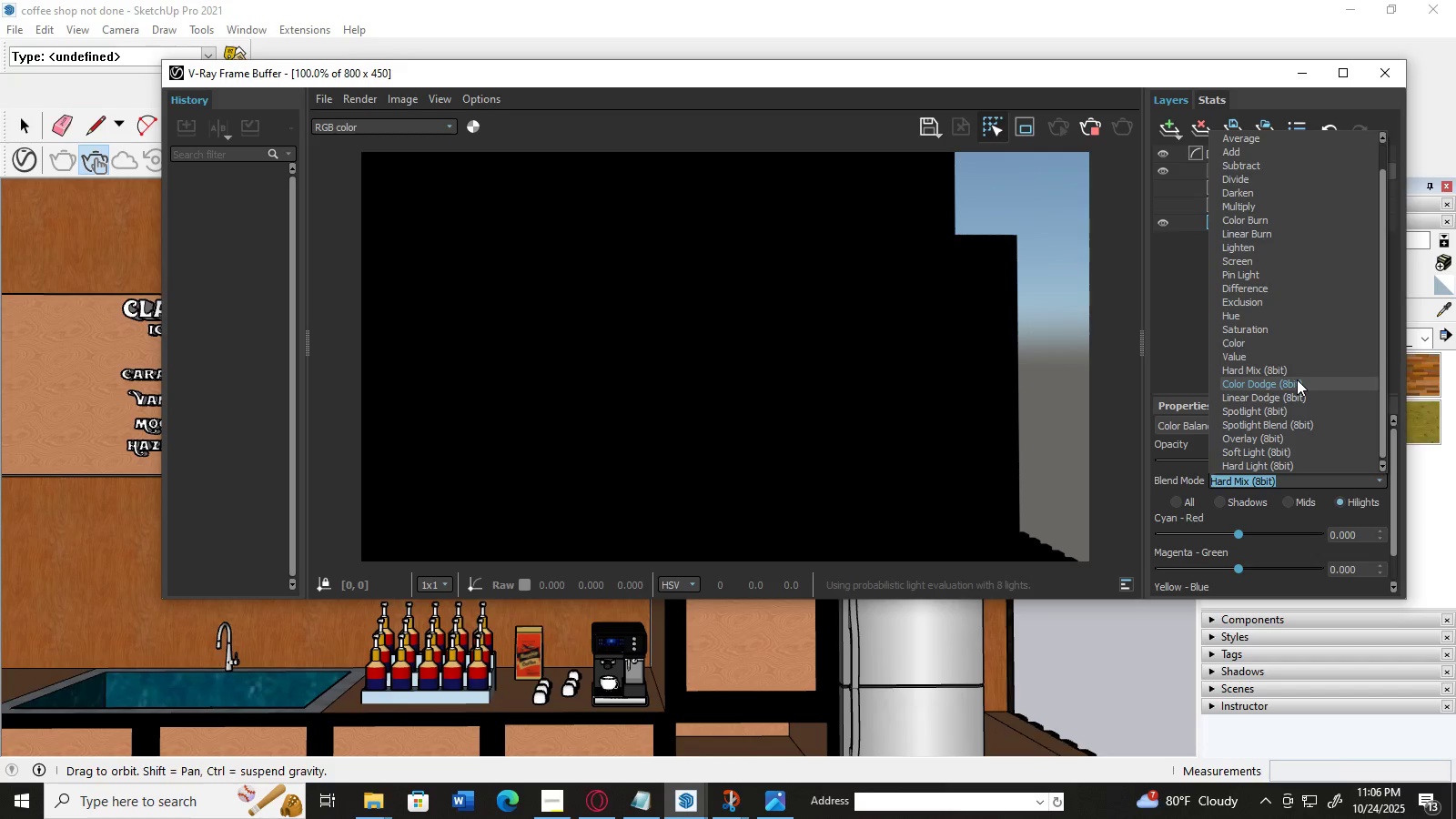 
left_click([1297, 379])
 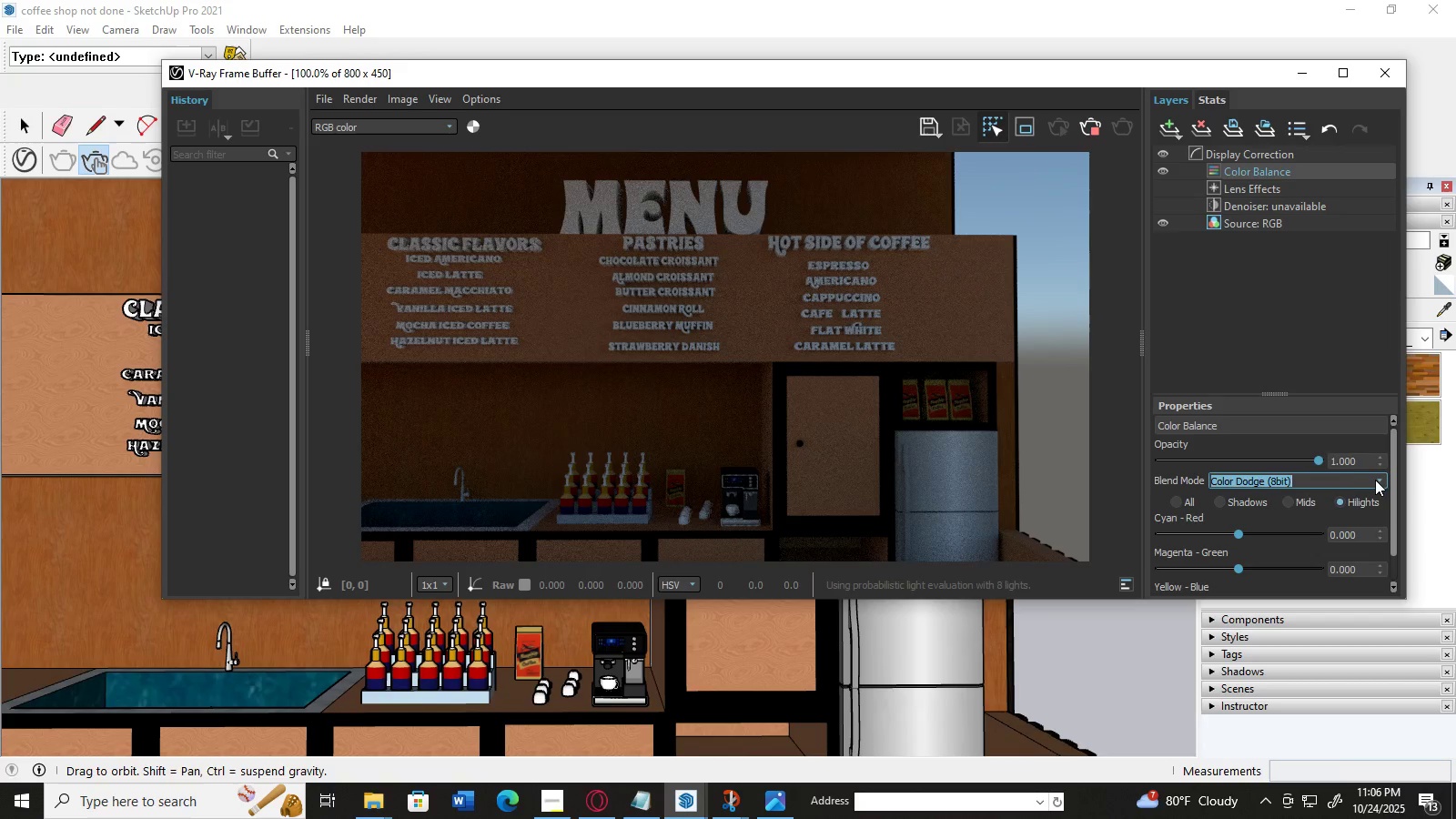 
left_click([1376, 480])
 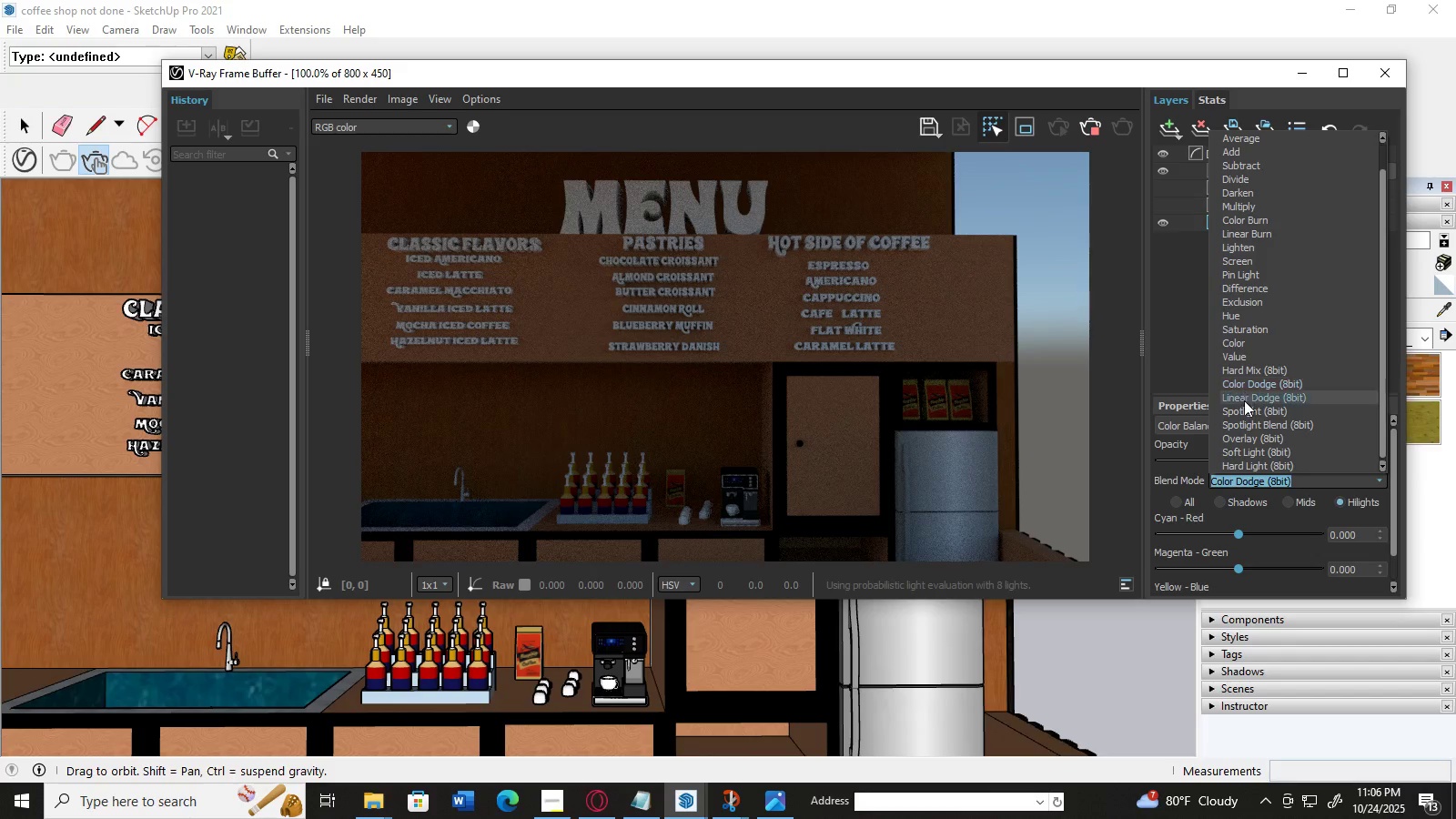 
left_click([1247, 407])
 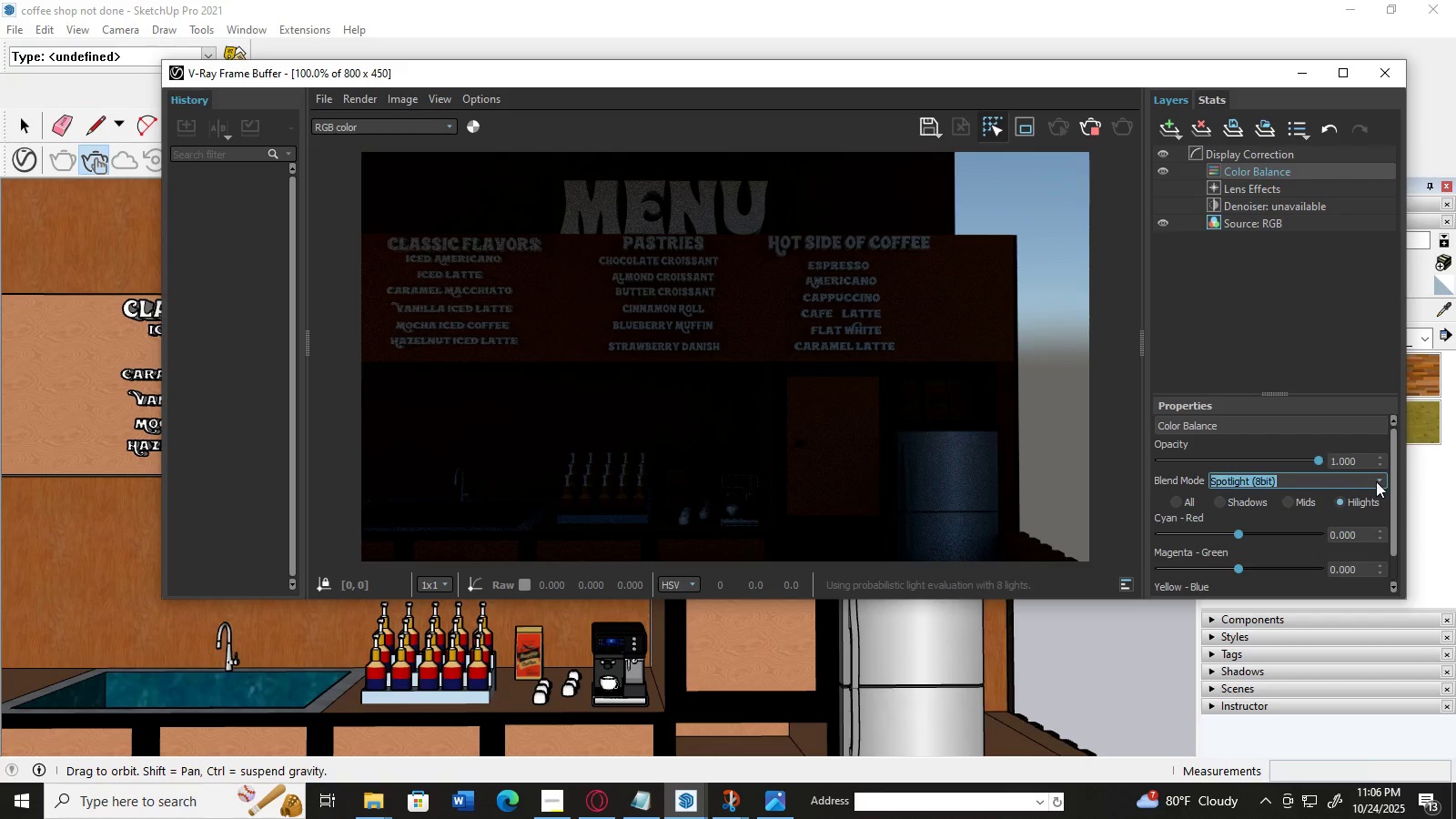 
left_click([1380, 481])
 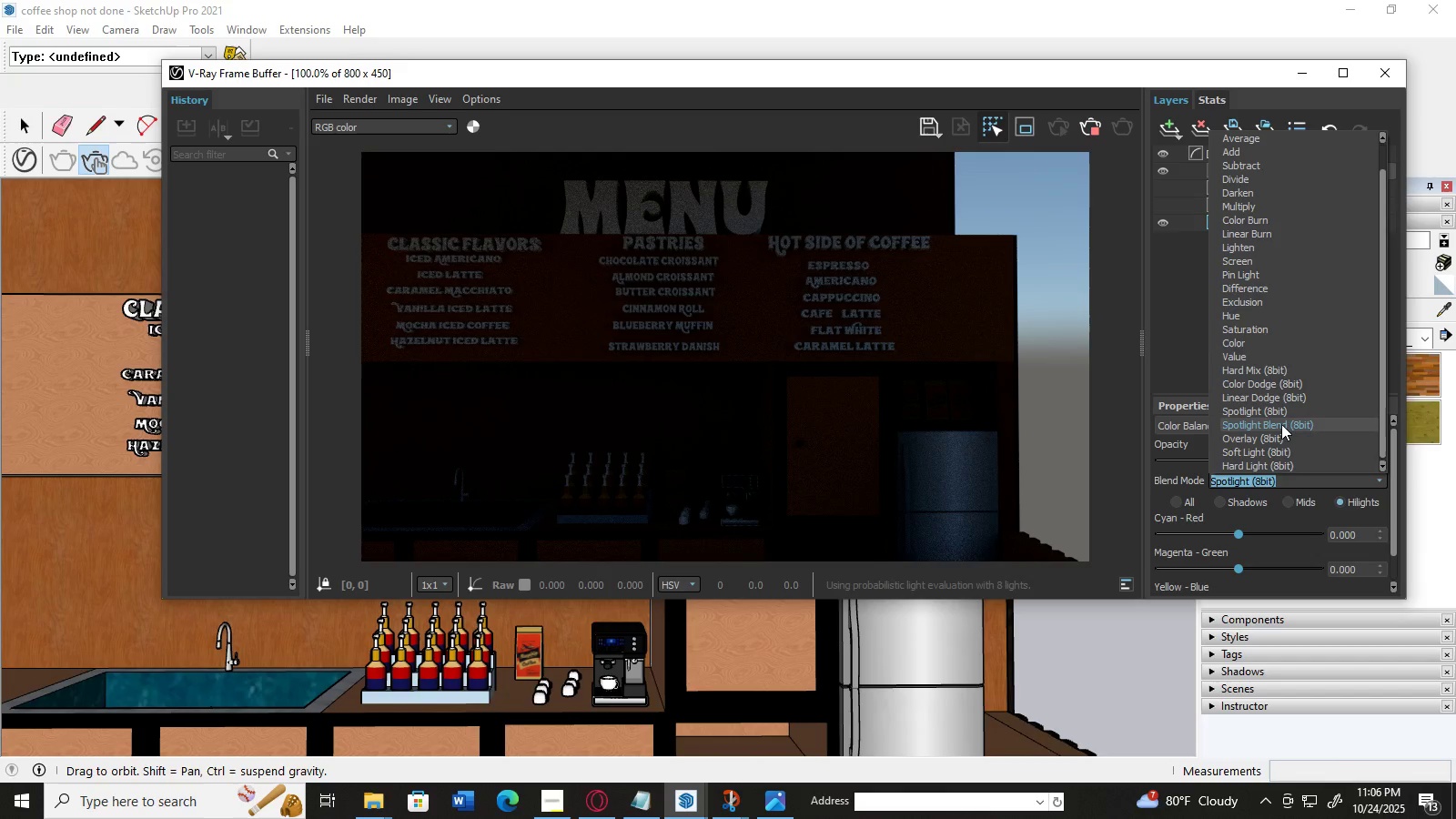 
left_click([1281, 424])
 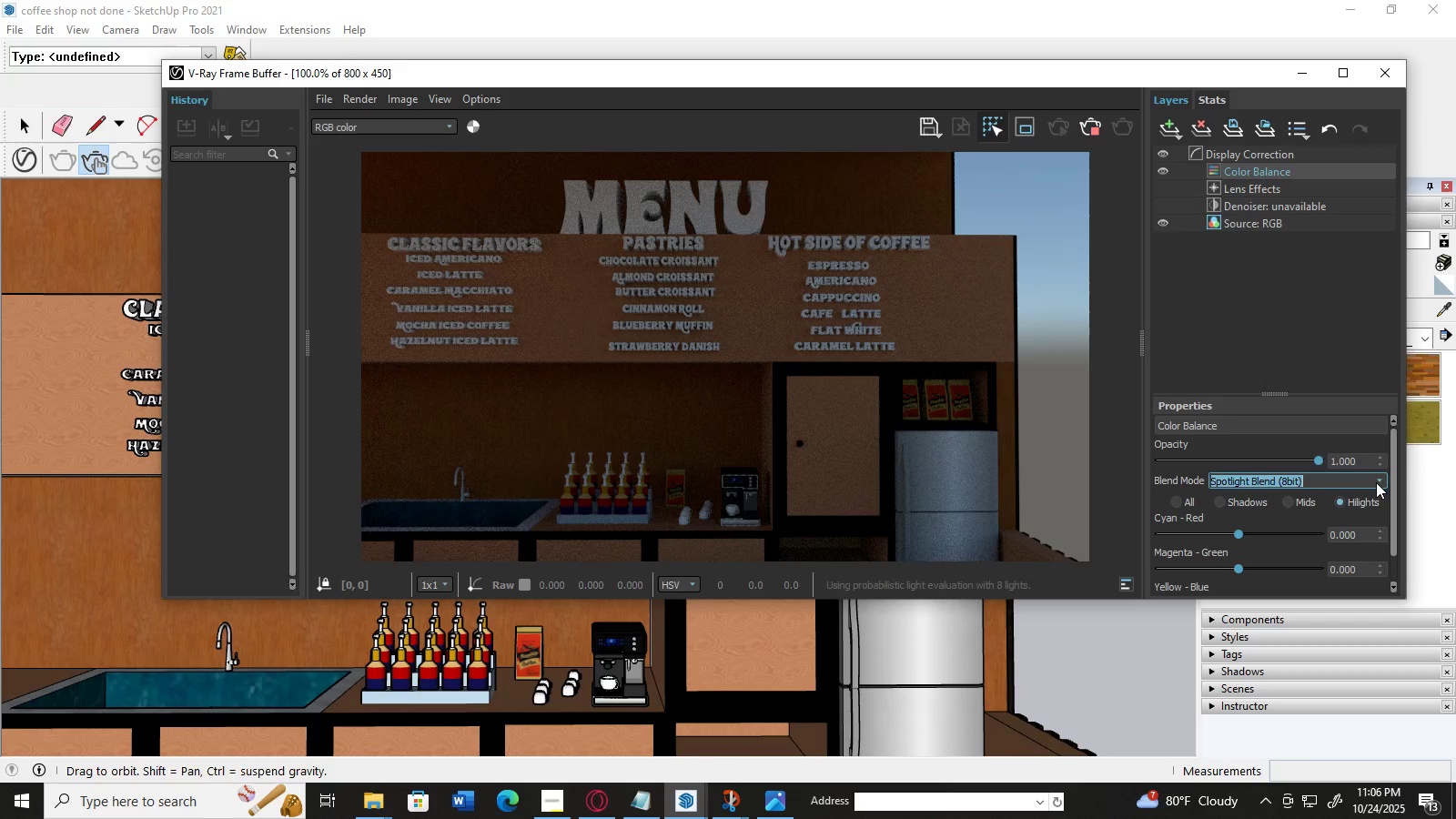 
left_click([1379, 480])
 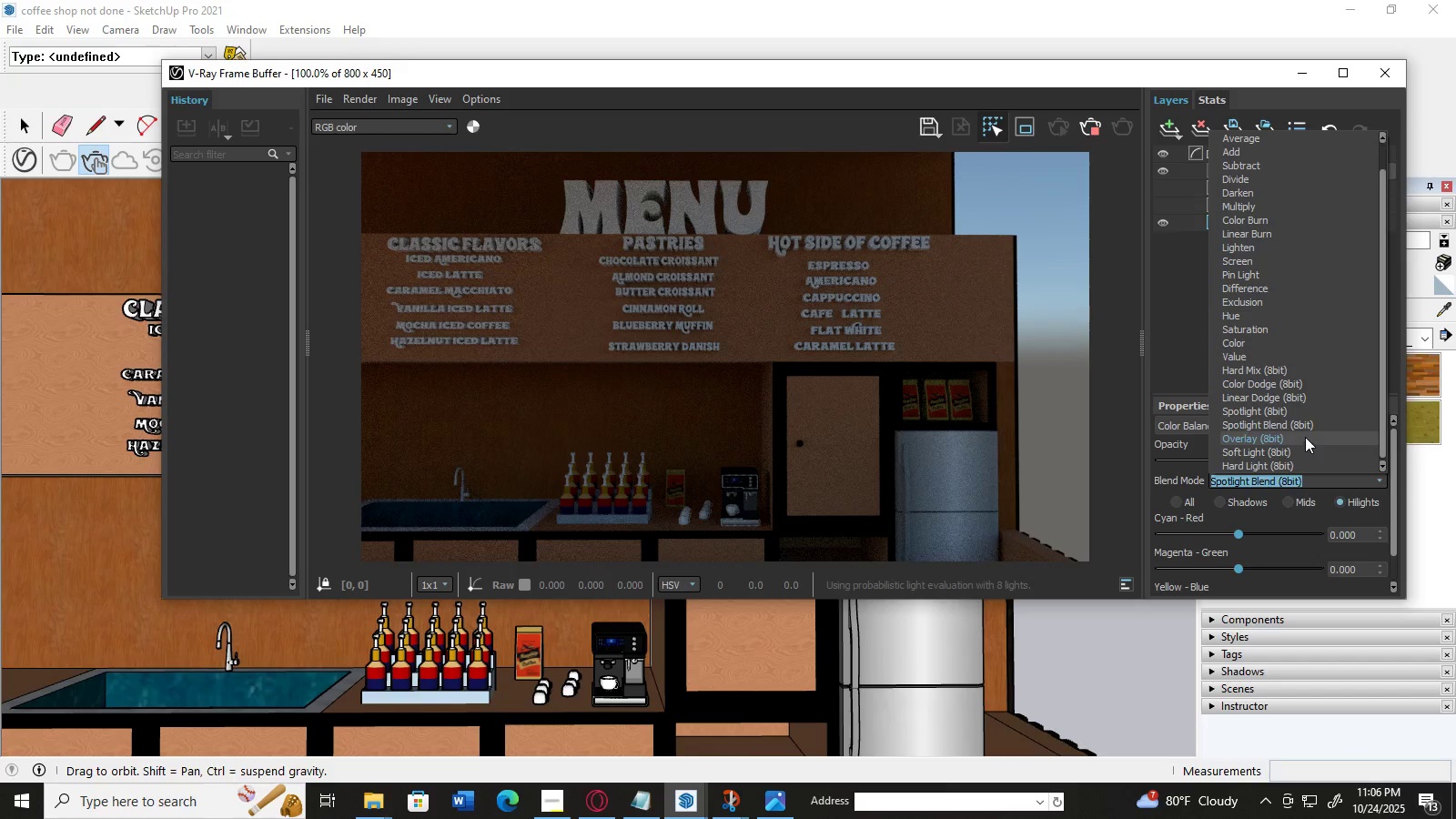 
left_click([1305, 437])
 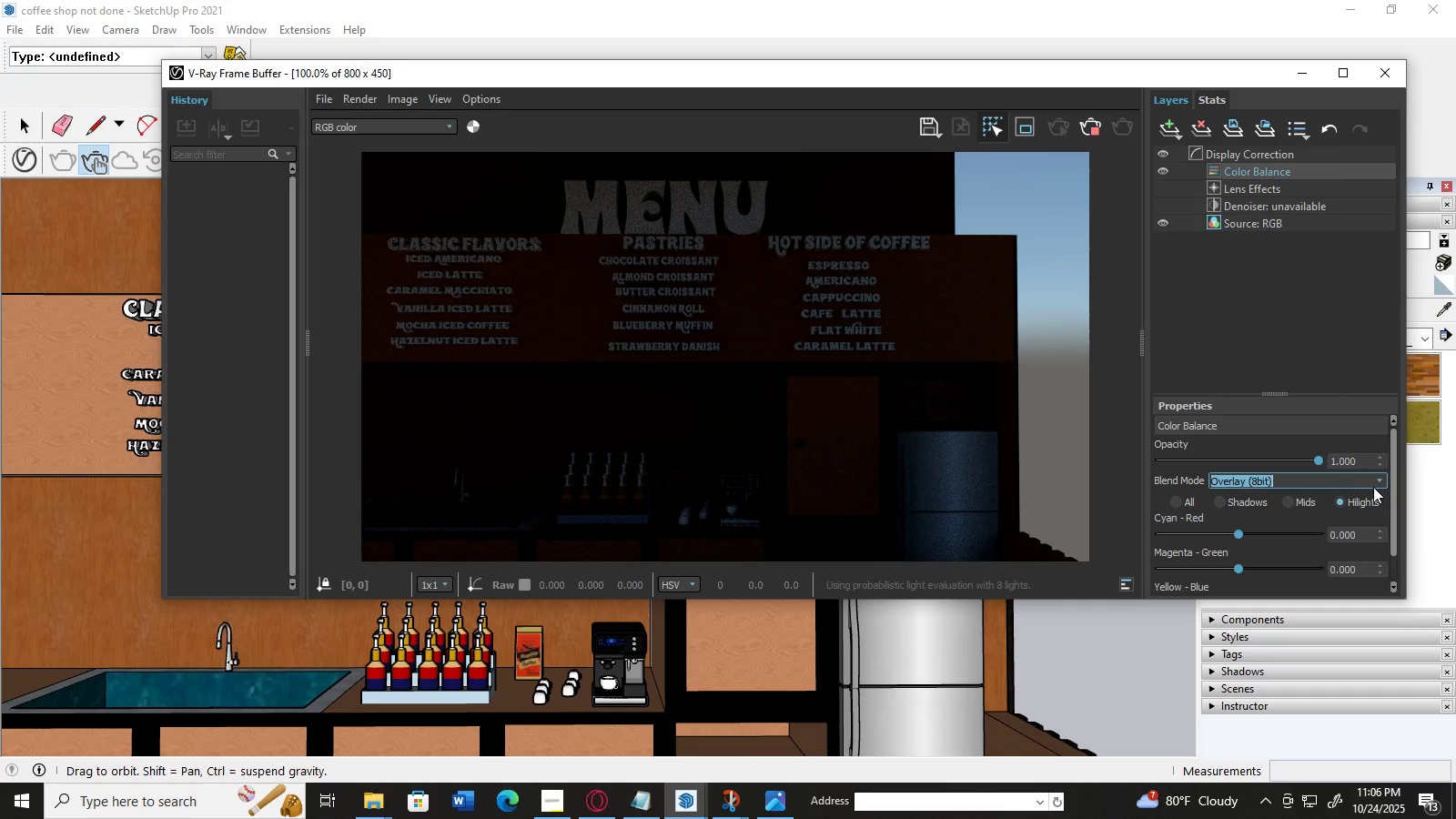 
left_click([1377, 482])
 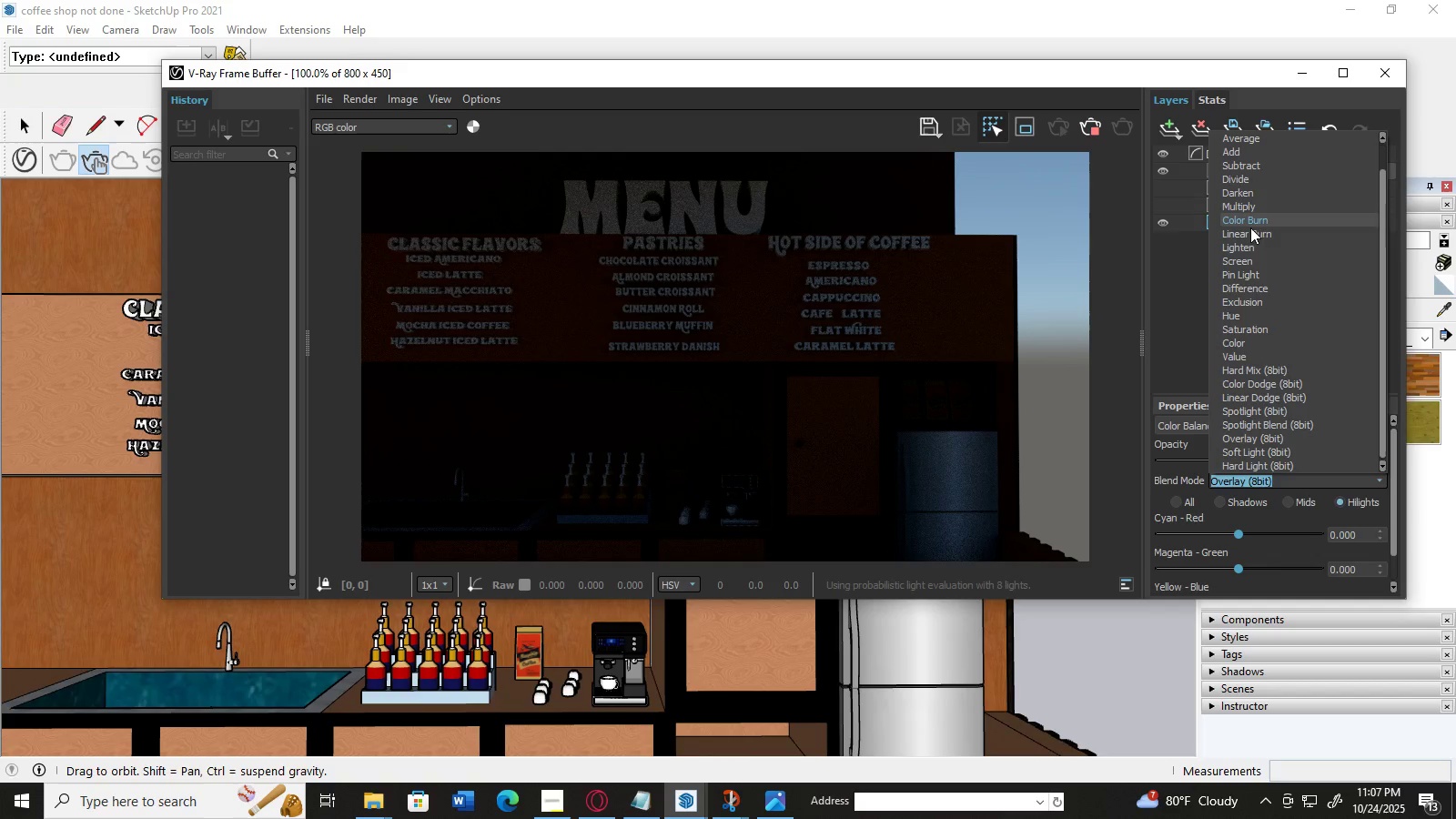 
scroll: coordinate [1269, 374], scroll_direction: down, amount: 2.0
 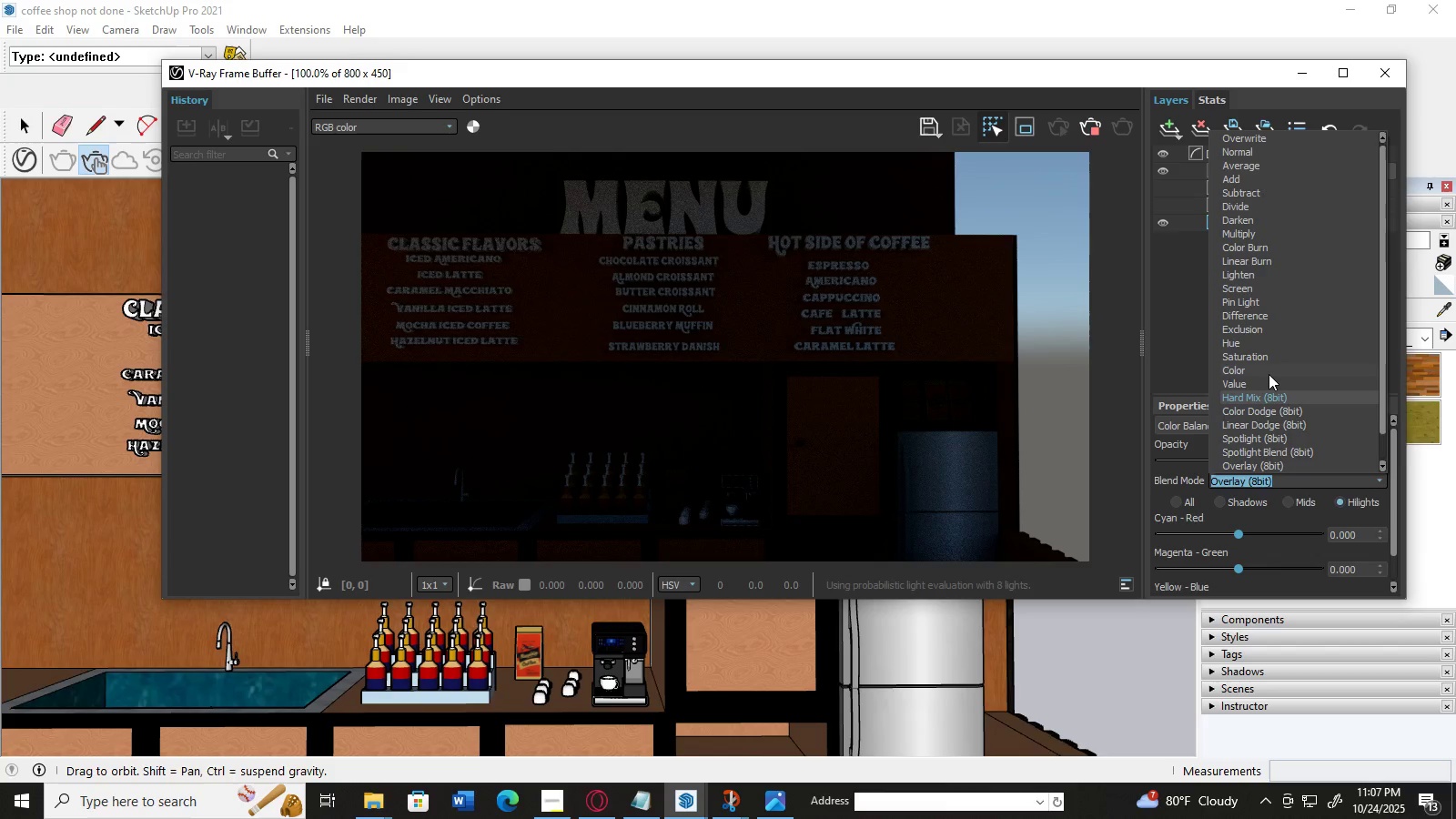 
scroll: coordinate [1269, 374], scroll_direction: up, amount: 1.0
 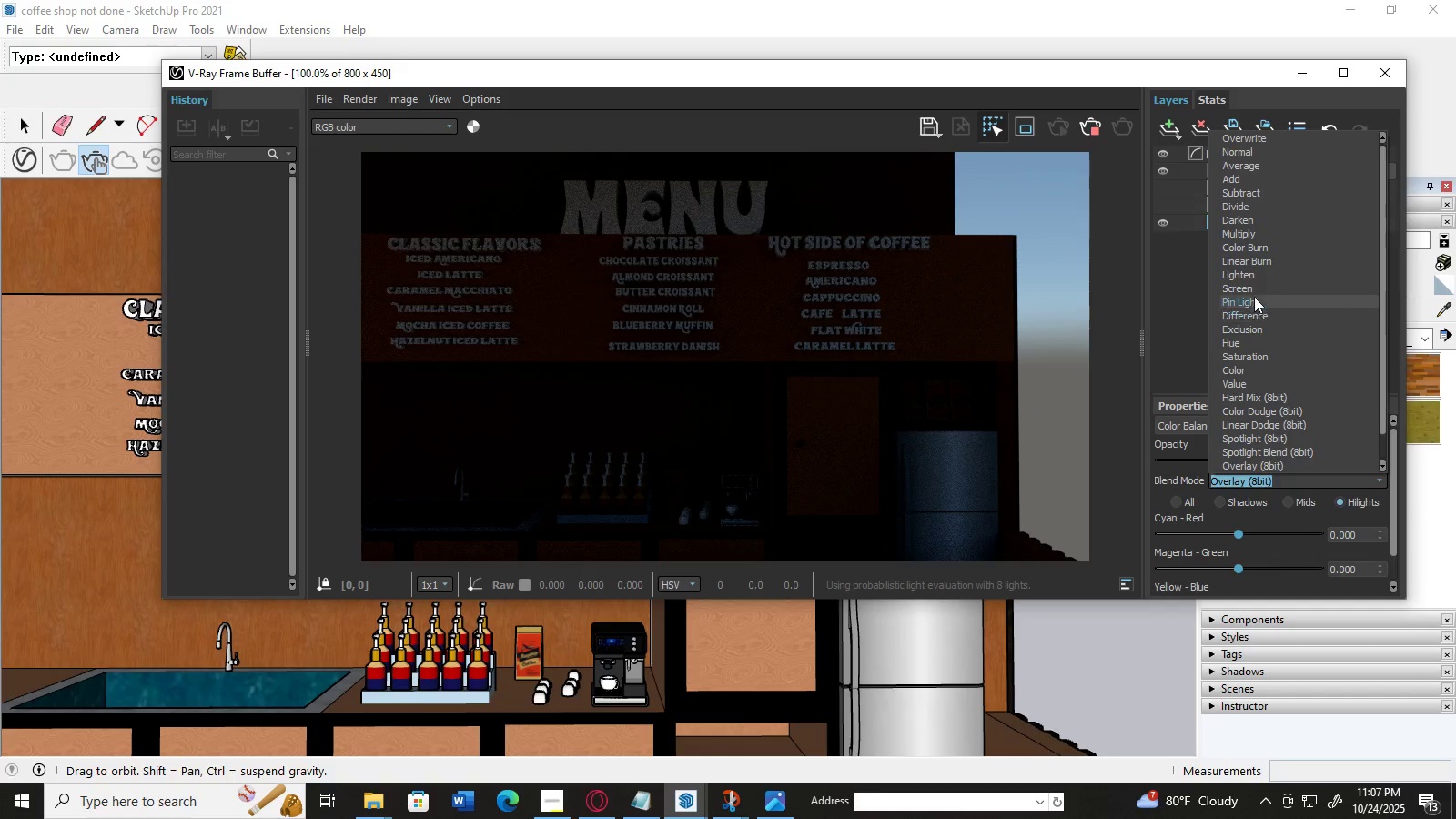 
left_click([1256, 292])
 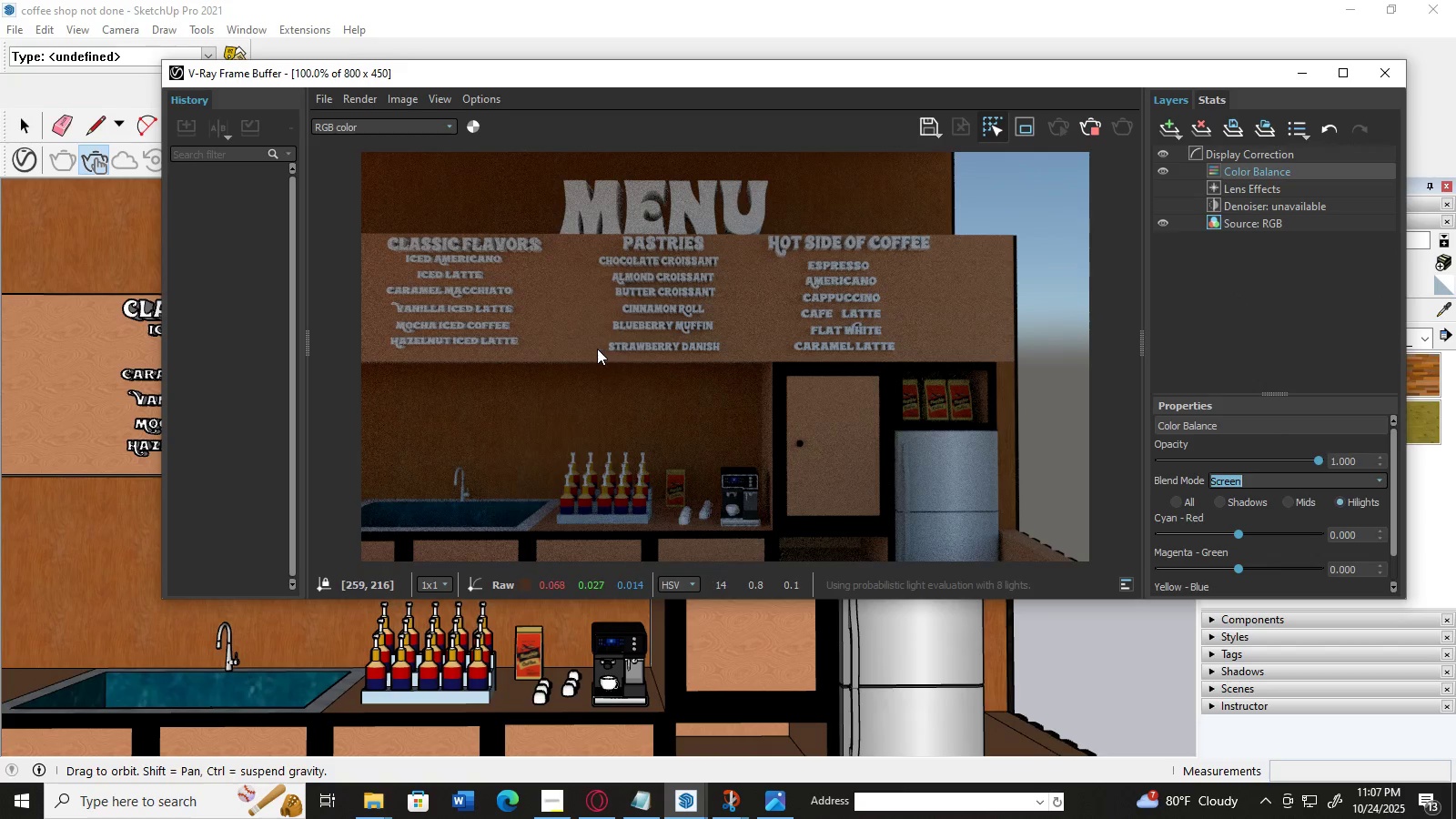 
double_click([597, 349])
 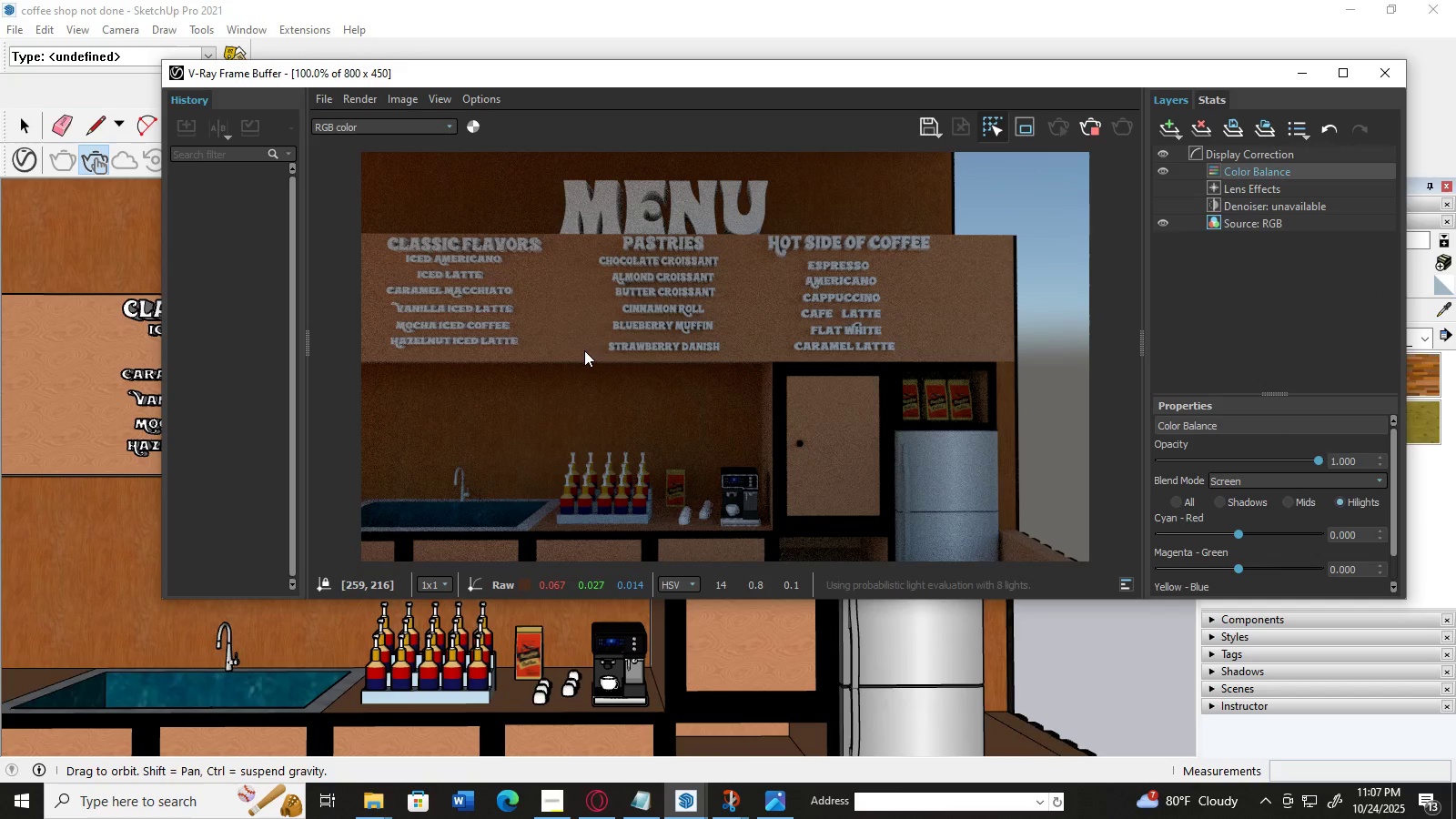 
triple_click([597, 349])
 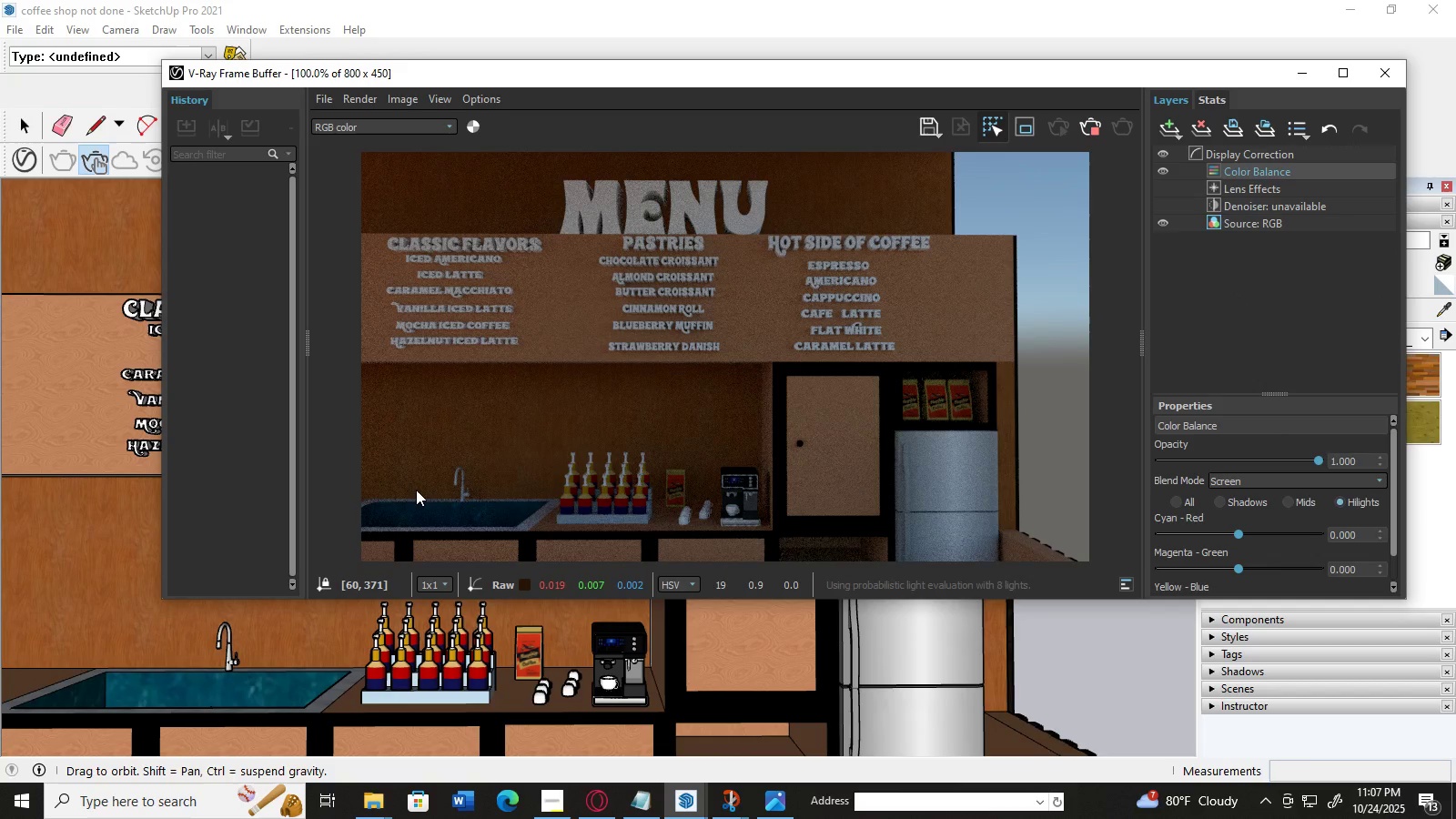 
double_click([416, 490])
 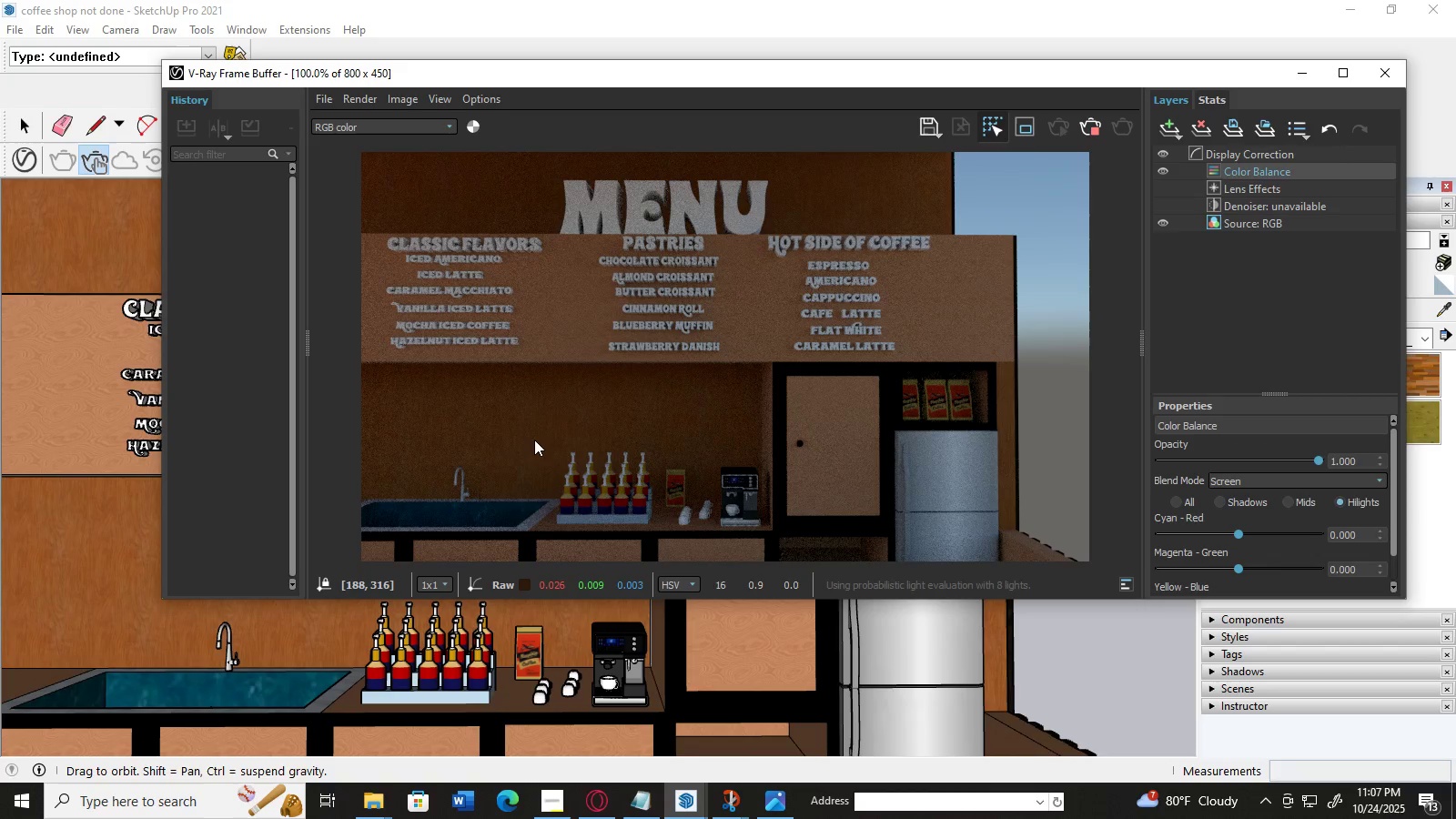 
scroll: coordinate [623, 348], scroll_direction: down, amount: 2.0
 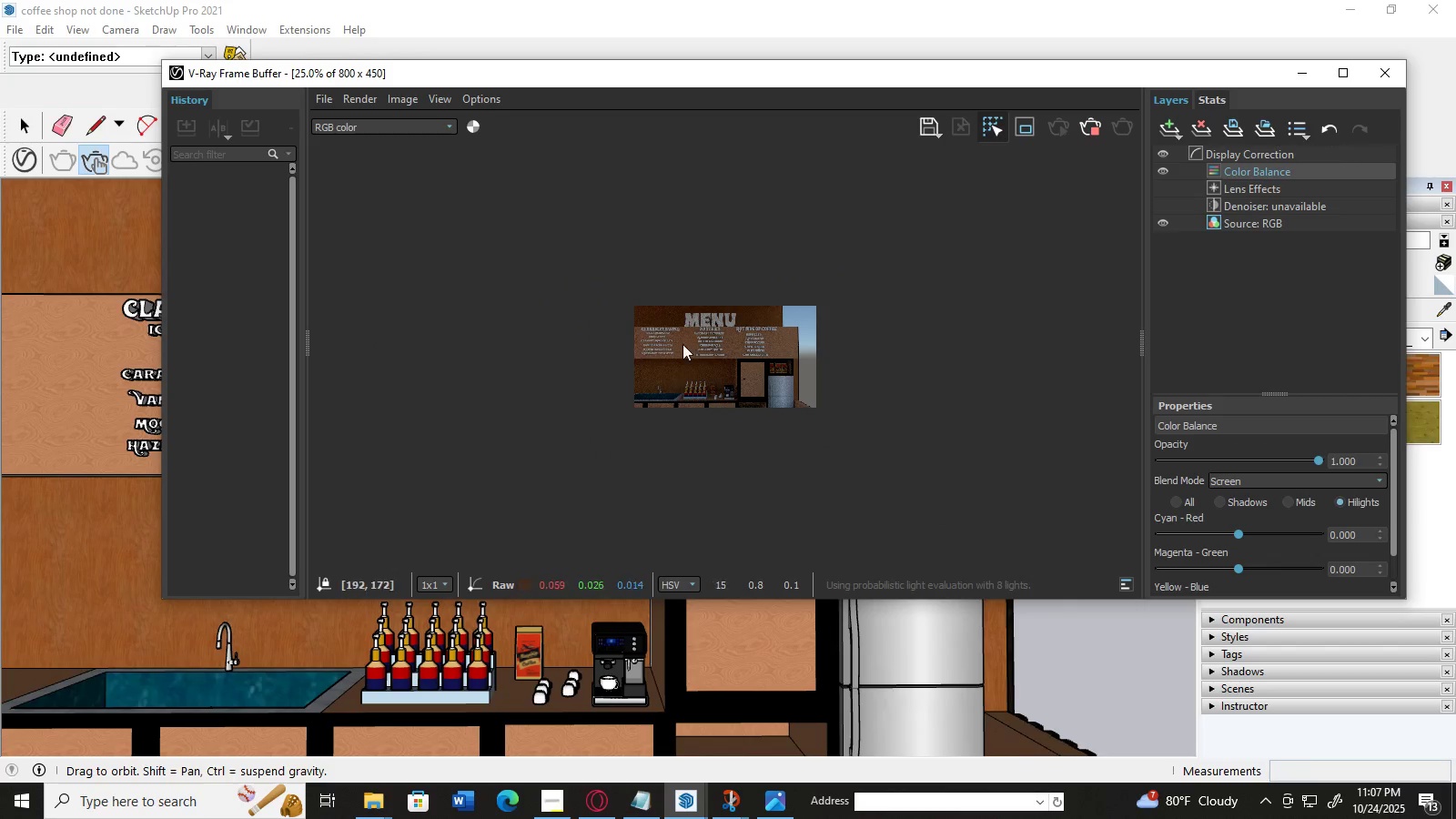 
scroll: coordinate [686, 346], scroll_direction: up, amount: 3.0
 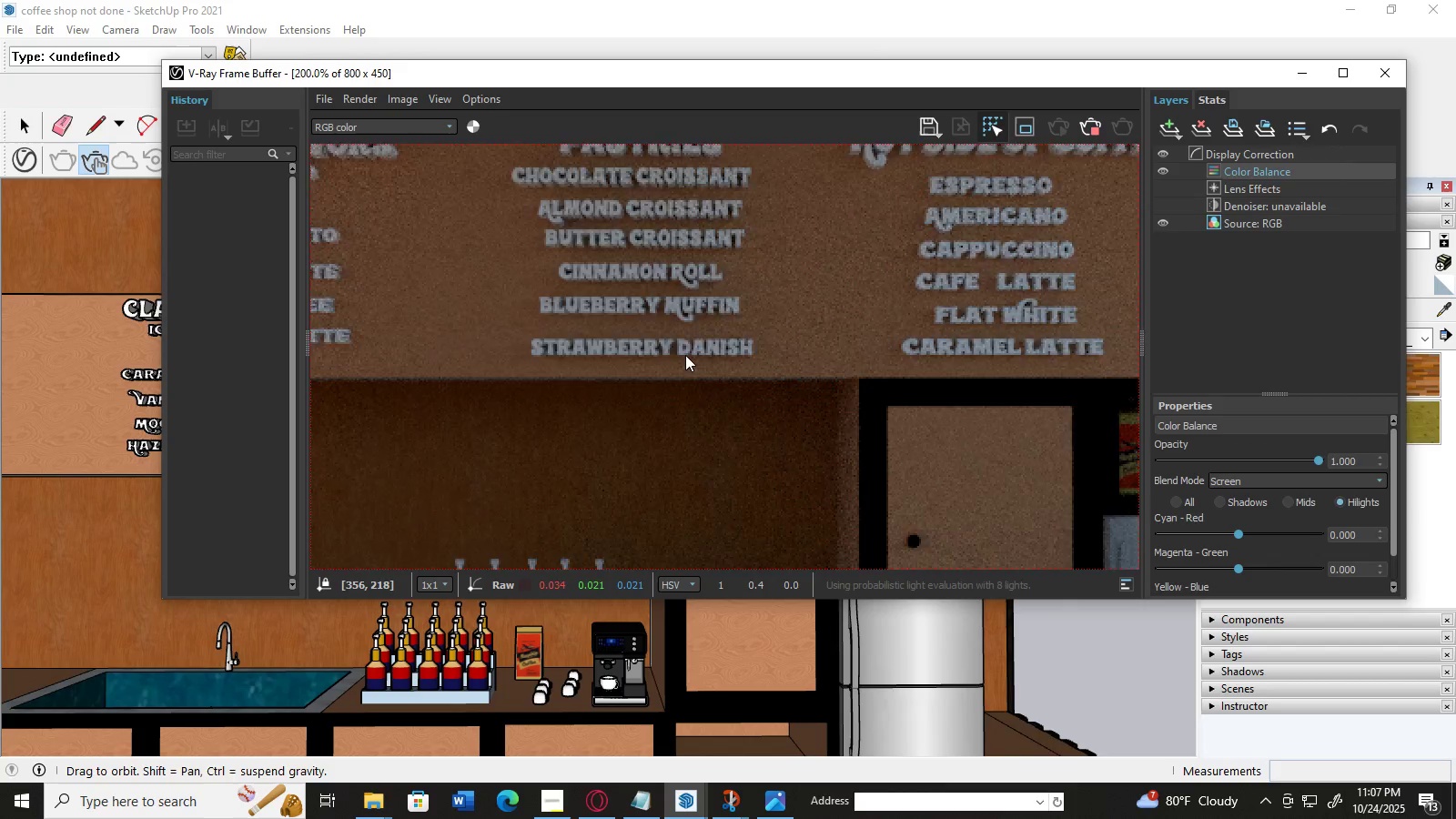 
scroll: coordinate [685, 355], scroll_direction: down, amount: 1.0
 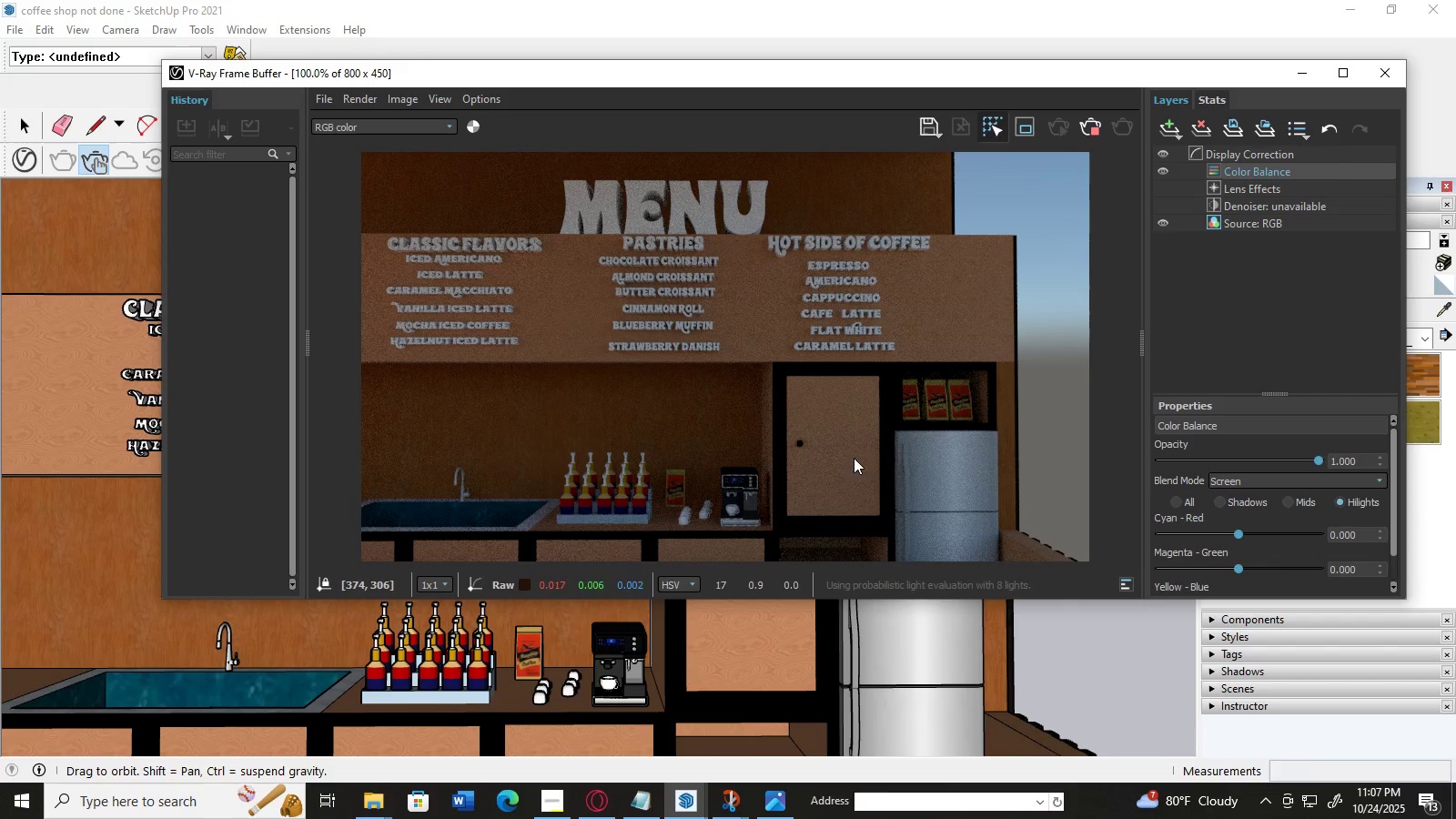 
wait(5.41)
 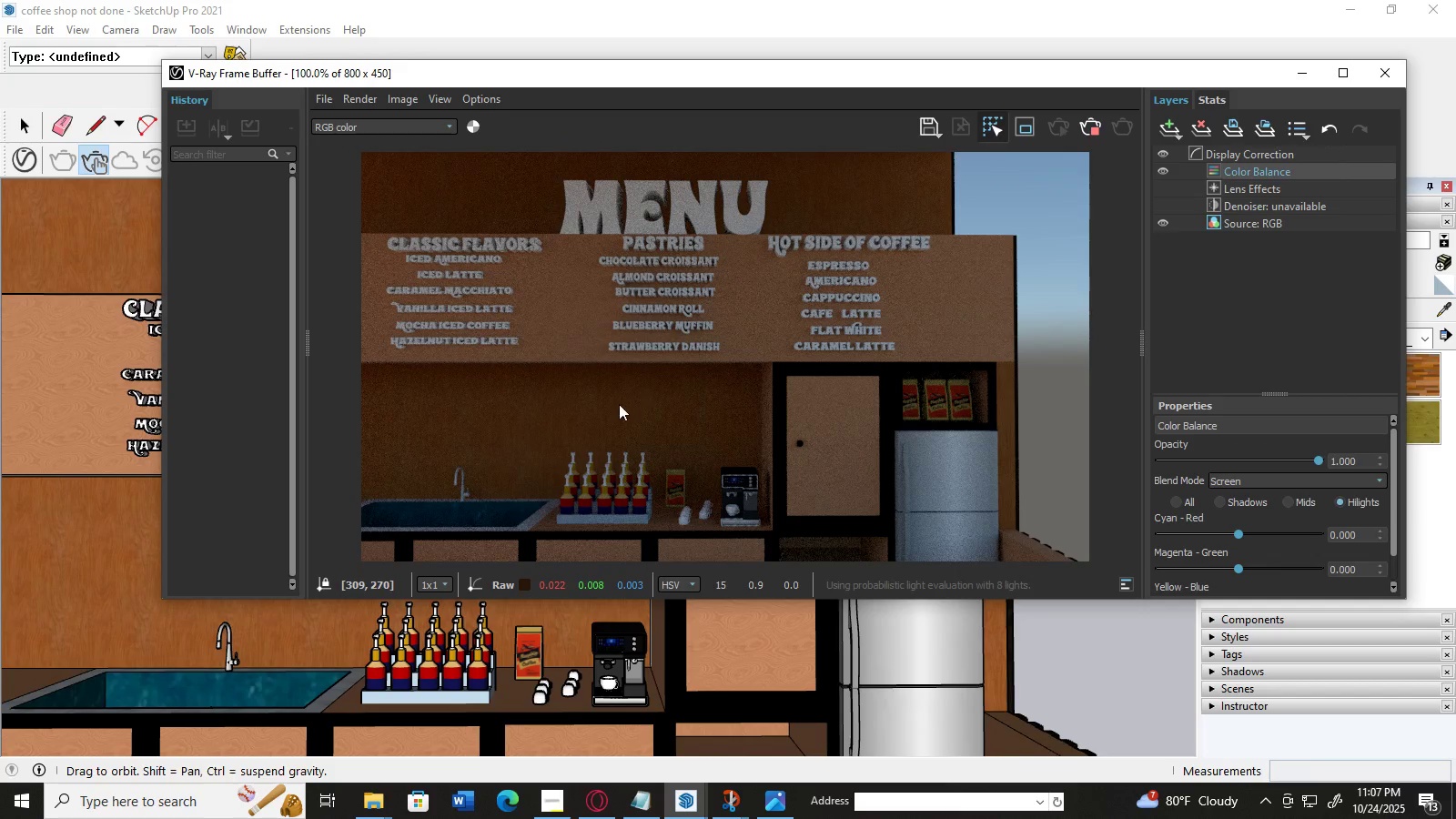 
left_click_drag(start_coordinate=[1315, 459], to_coordinate=[1299, 460])
 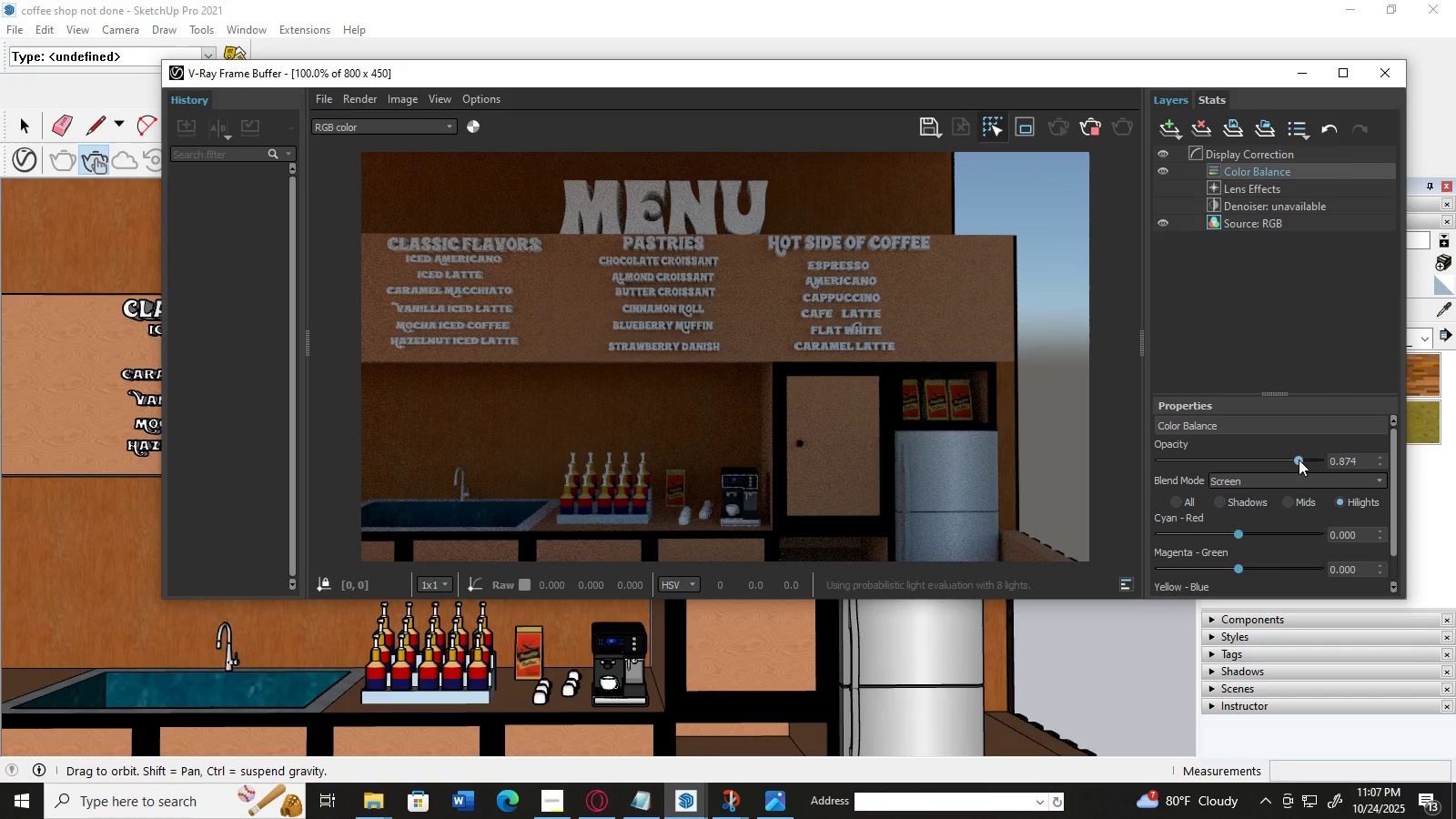 
left_click_drag(start_coordinate=[1299, 460], to_coordinate=[1262, 464])
 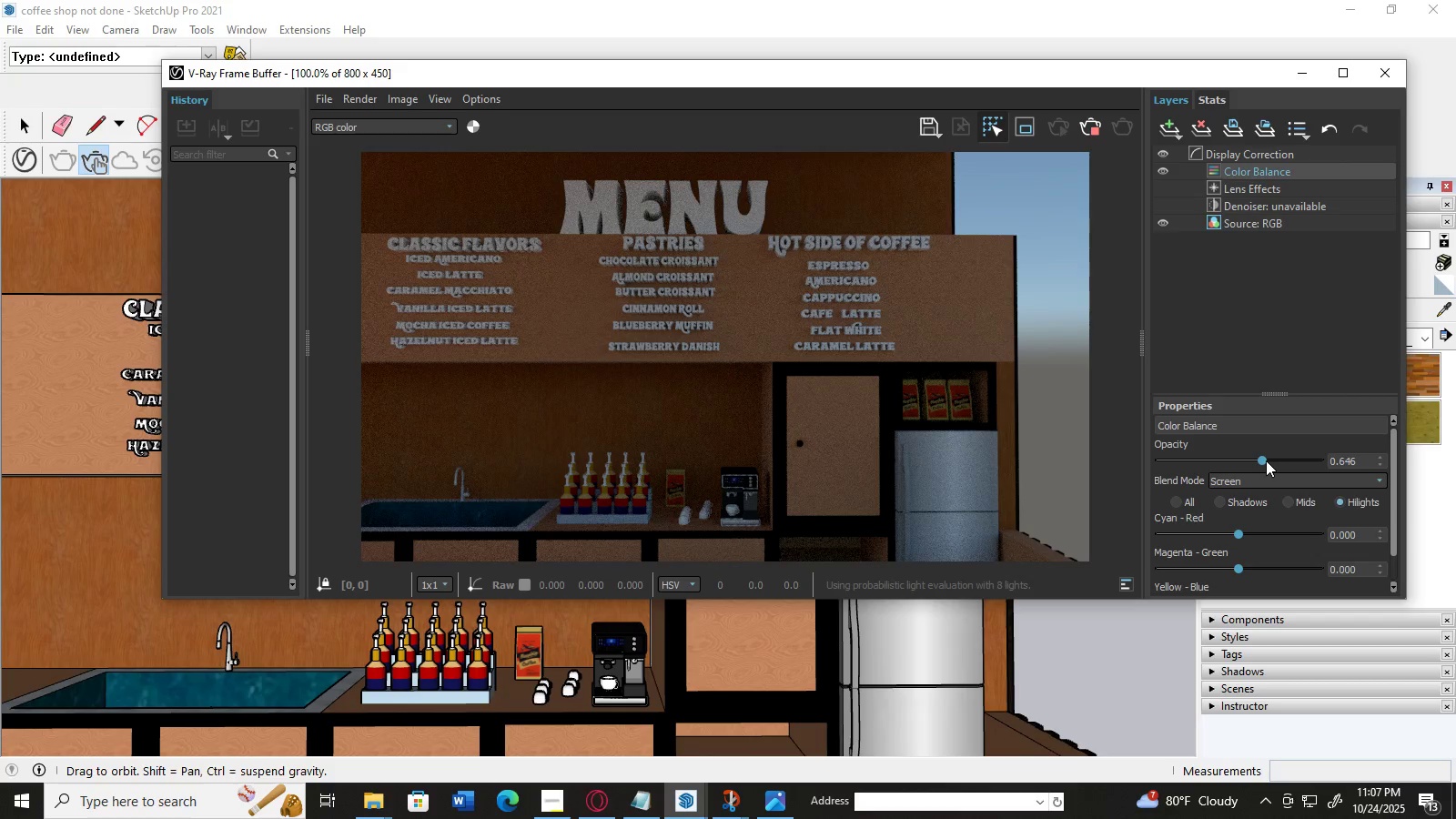 
left_click_drag(start_coordinate=[1261, 460], to_coordinate=[1397, 476])
 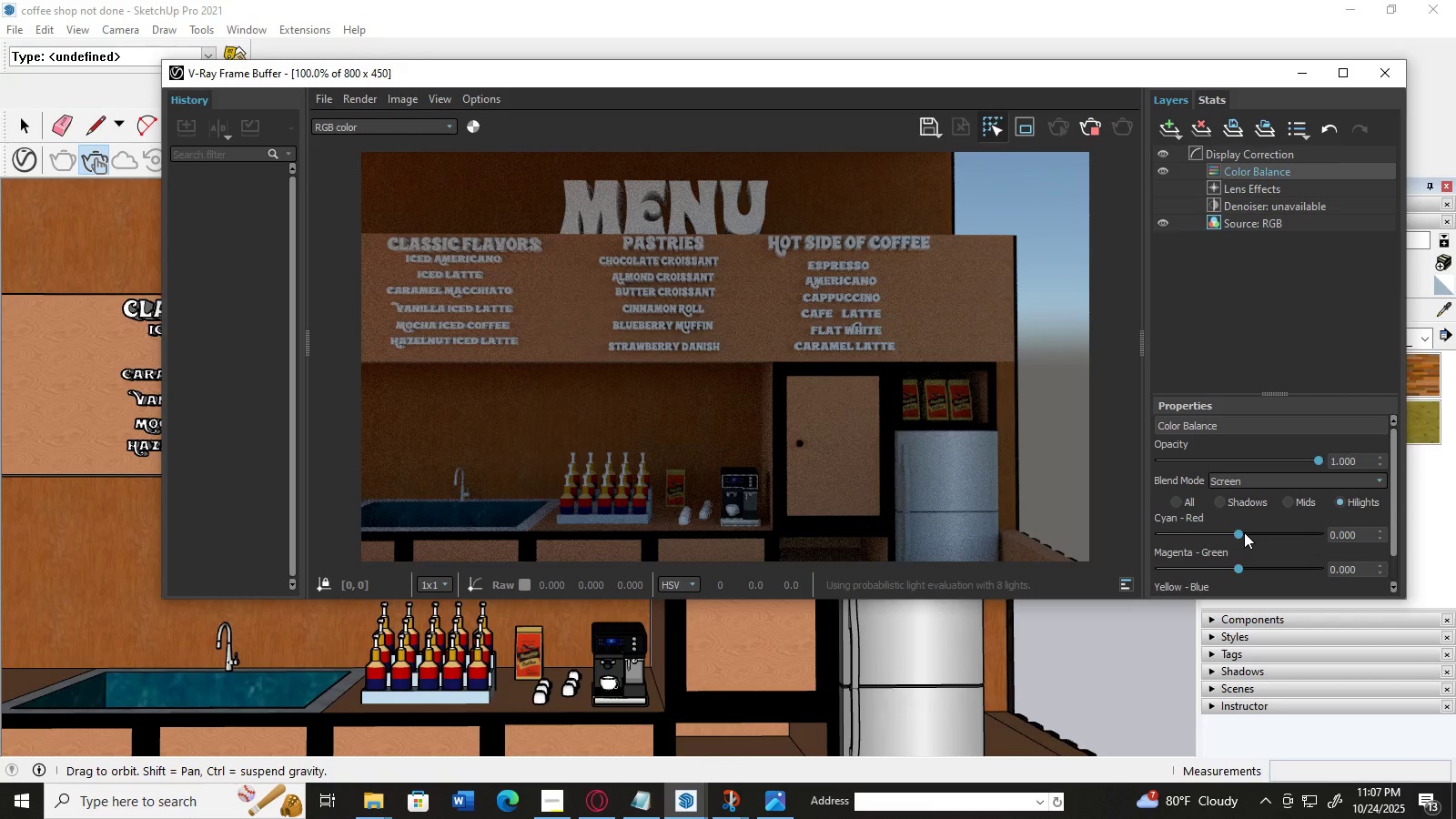 
left_click_drag(start_coordinate=[1239, 532], to_coordinate=[1248, 532])
 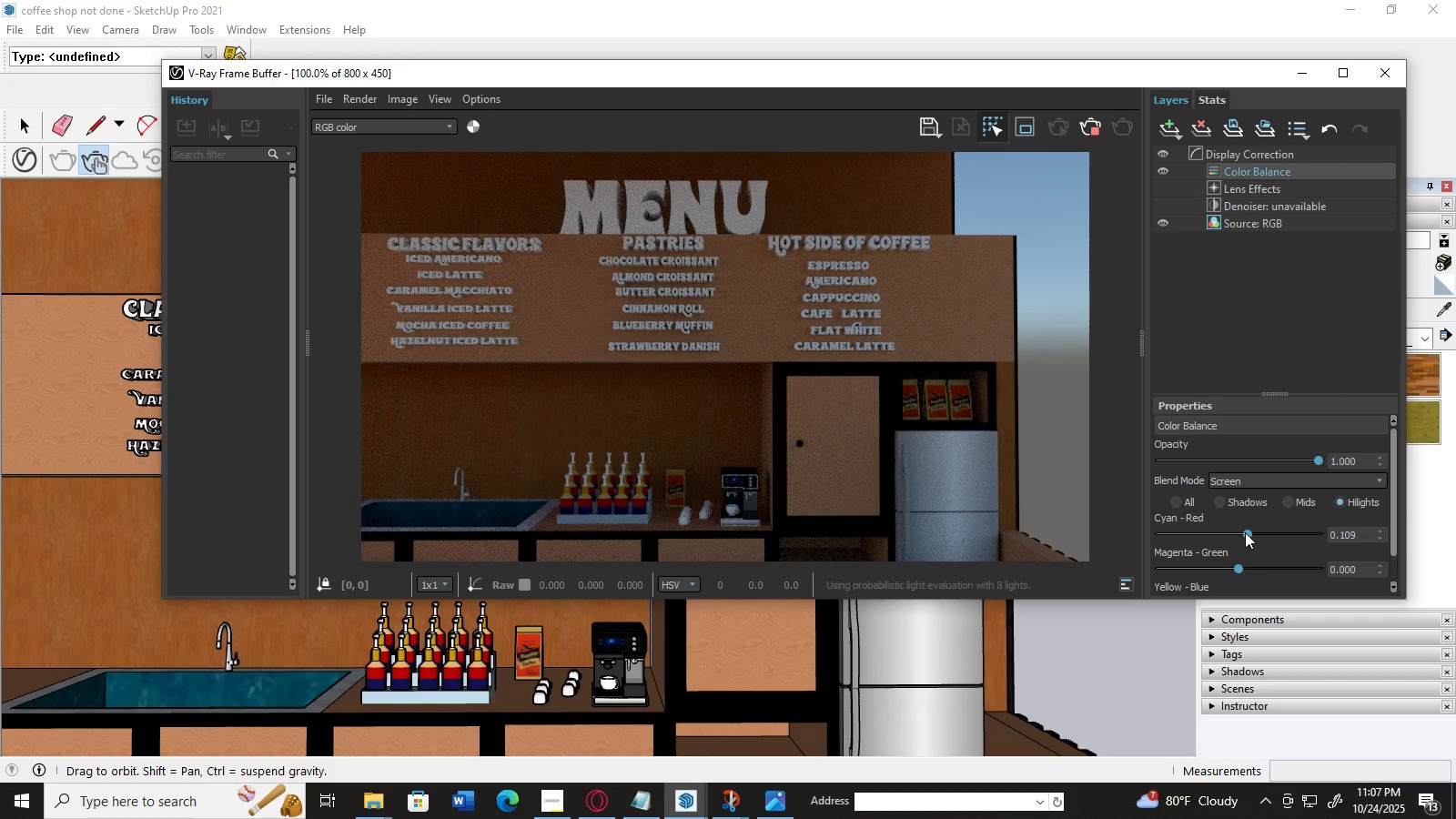 
left_click_drag(start_coordinate=[1245, 532], to_coordinate=[1289, 532])
 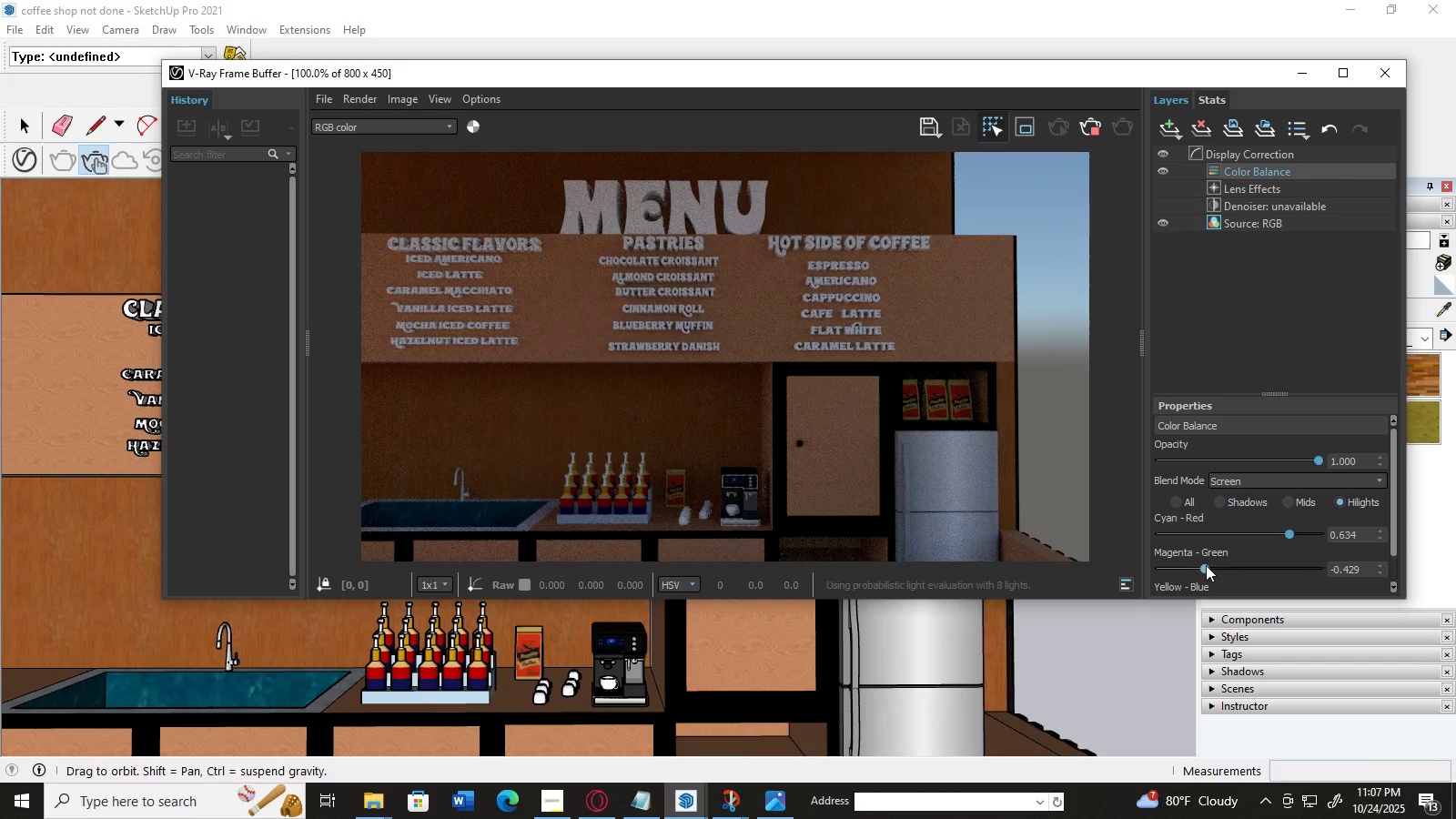 
scroll: coordinate [1293, 509], scroll_direction: down, amount: 1.0
 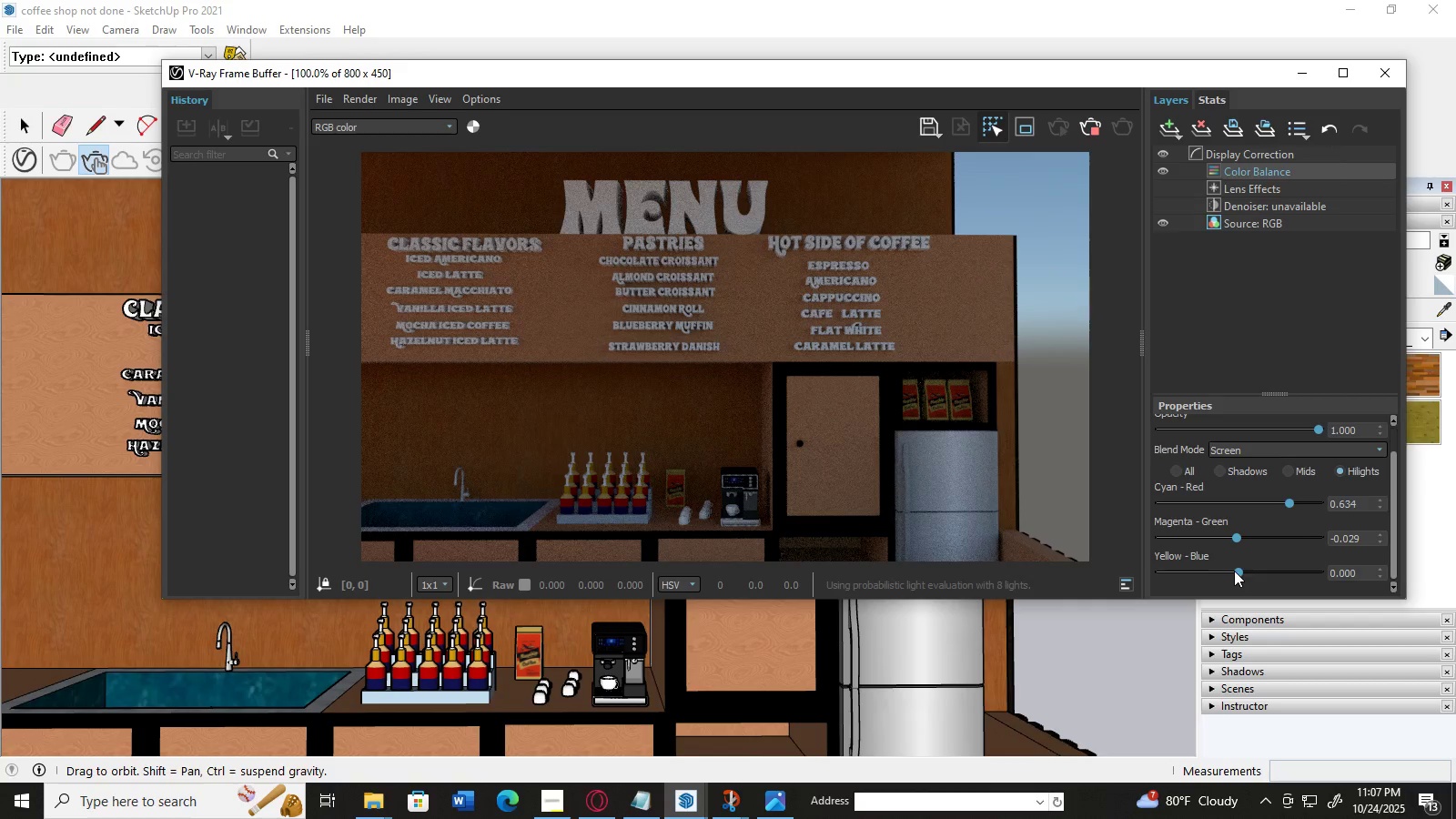 
left_click_drag(start_coordinate=[1239, 571], to_coordinate=[1254, 571])
 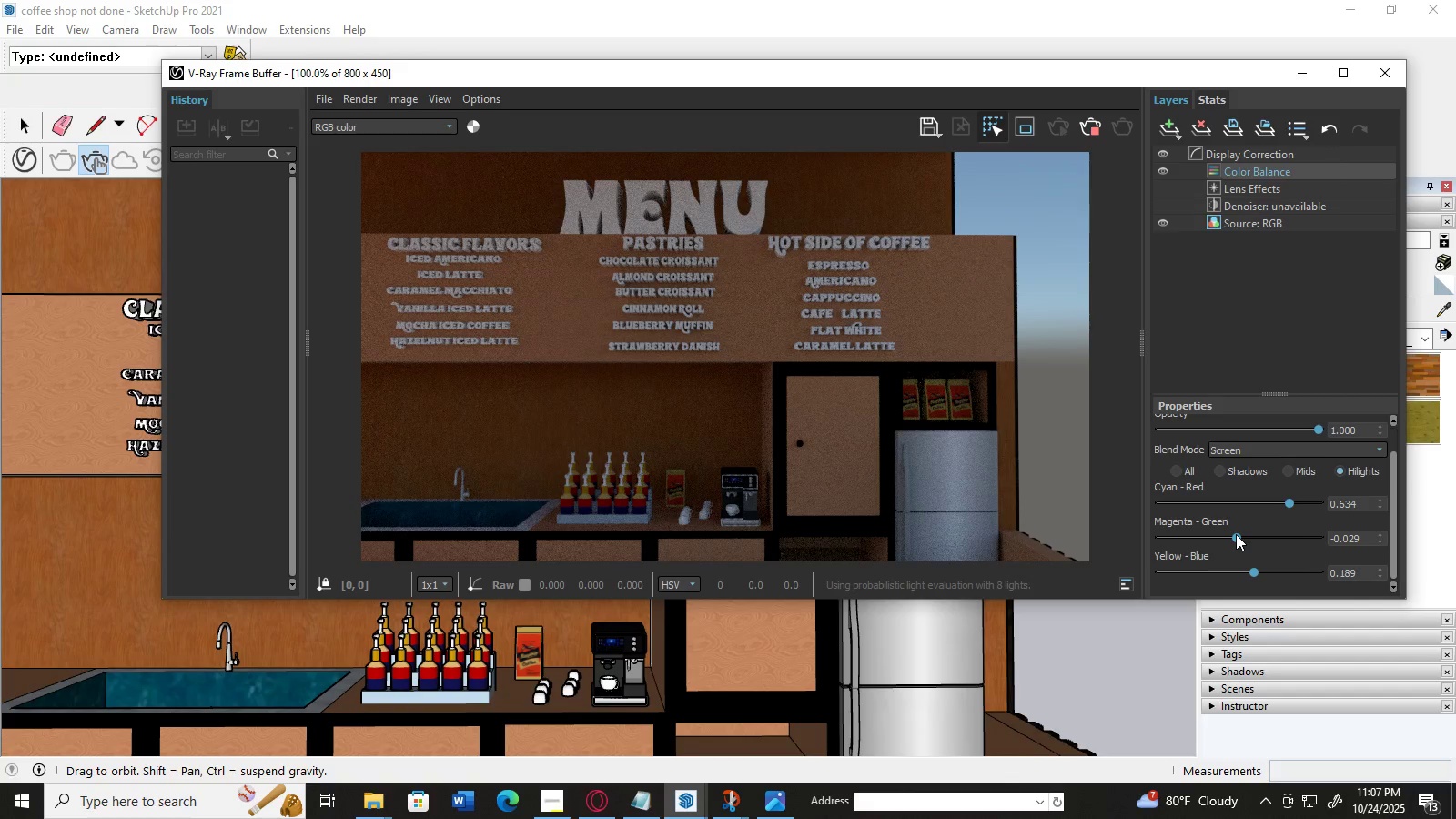 
left_click_drag(start_coordinate=[1236, 534], to_coordinate=[1248, 537])
 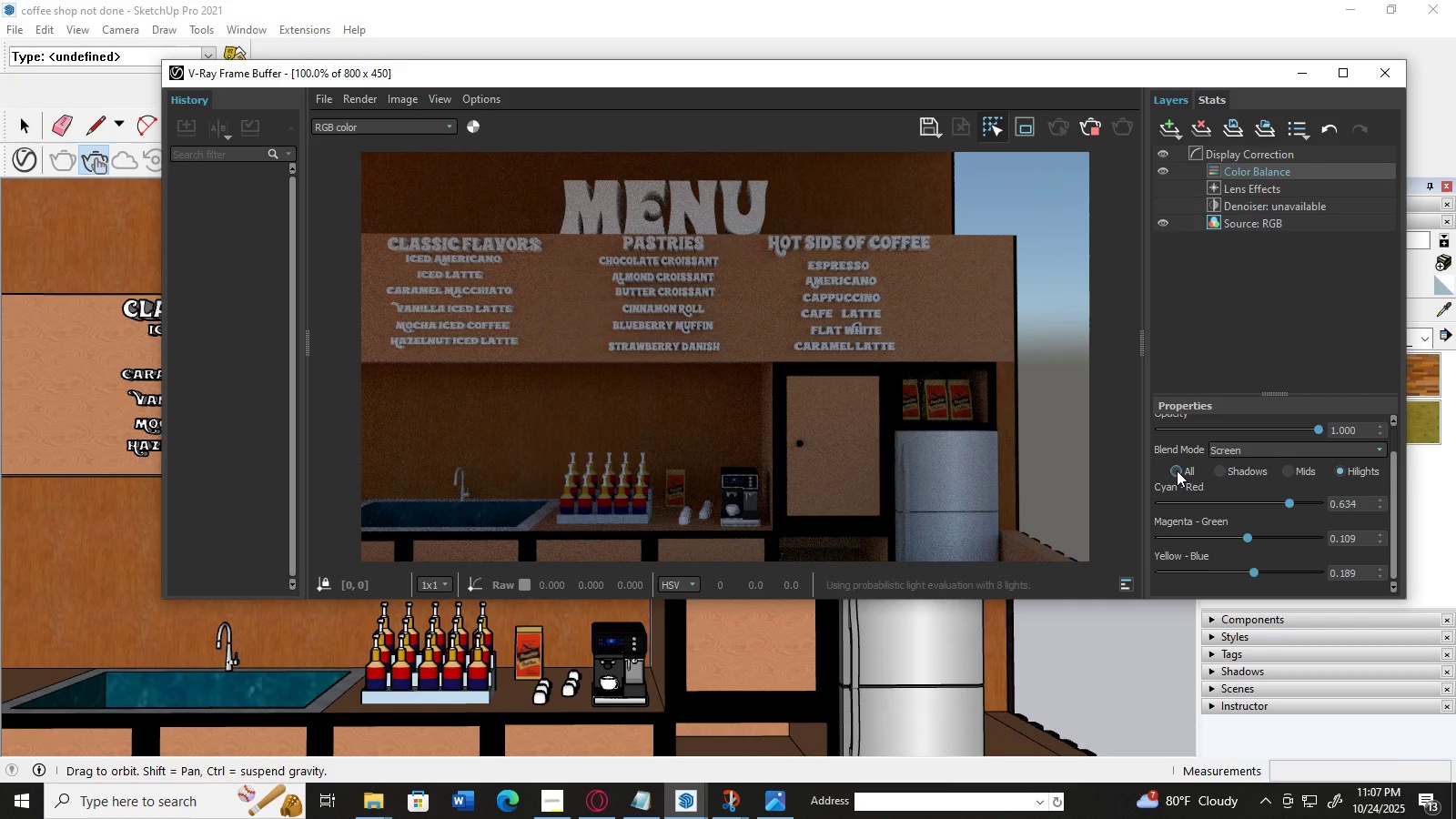 
left_click([1177, 470])
 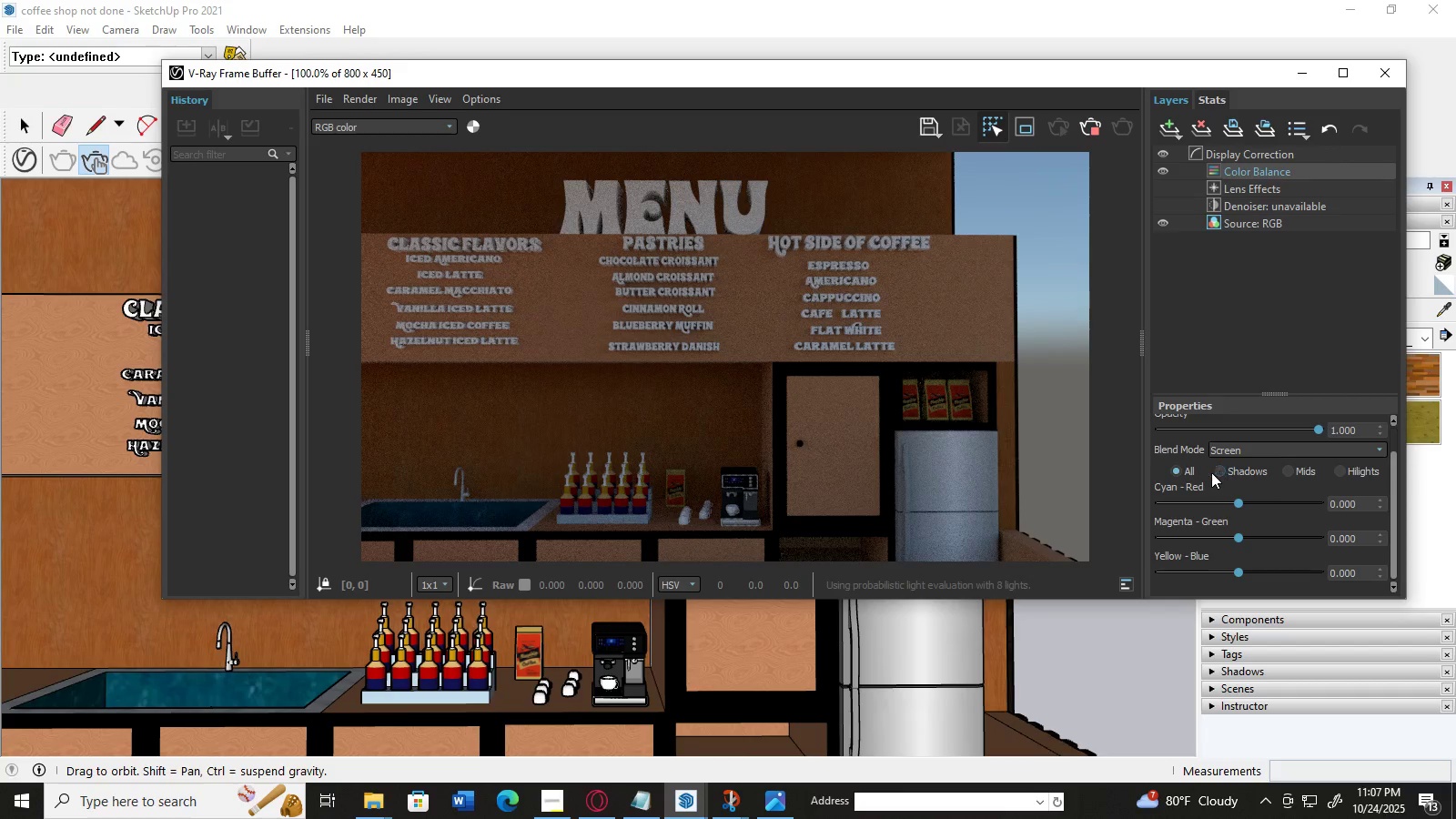 
left_click([1219, 472])
 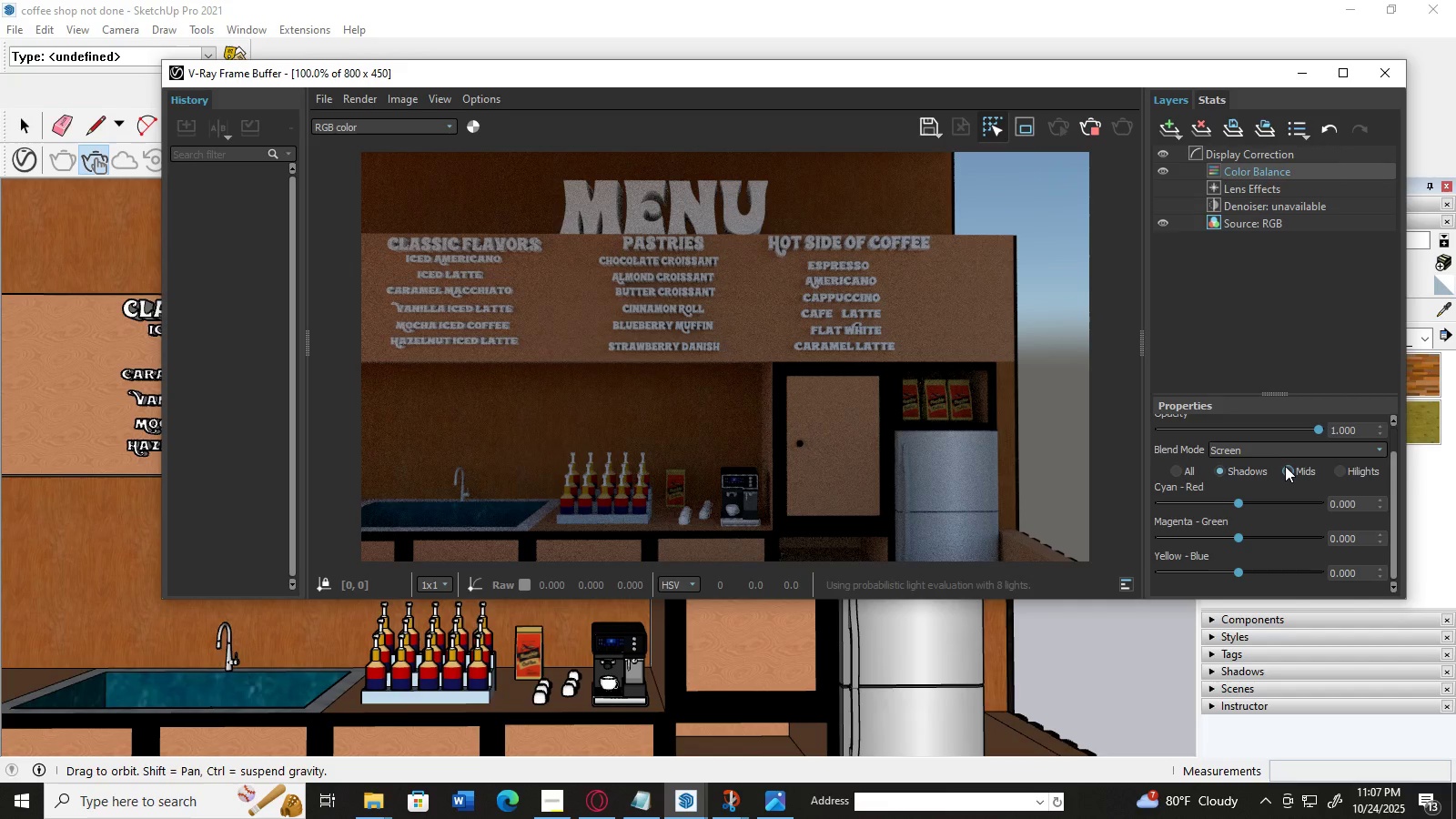 
left_click([1285, 466])
 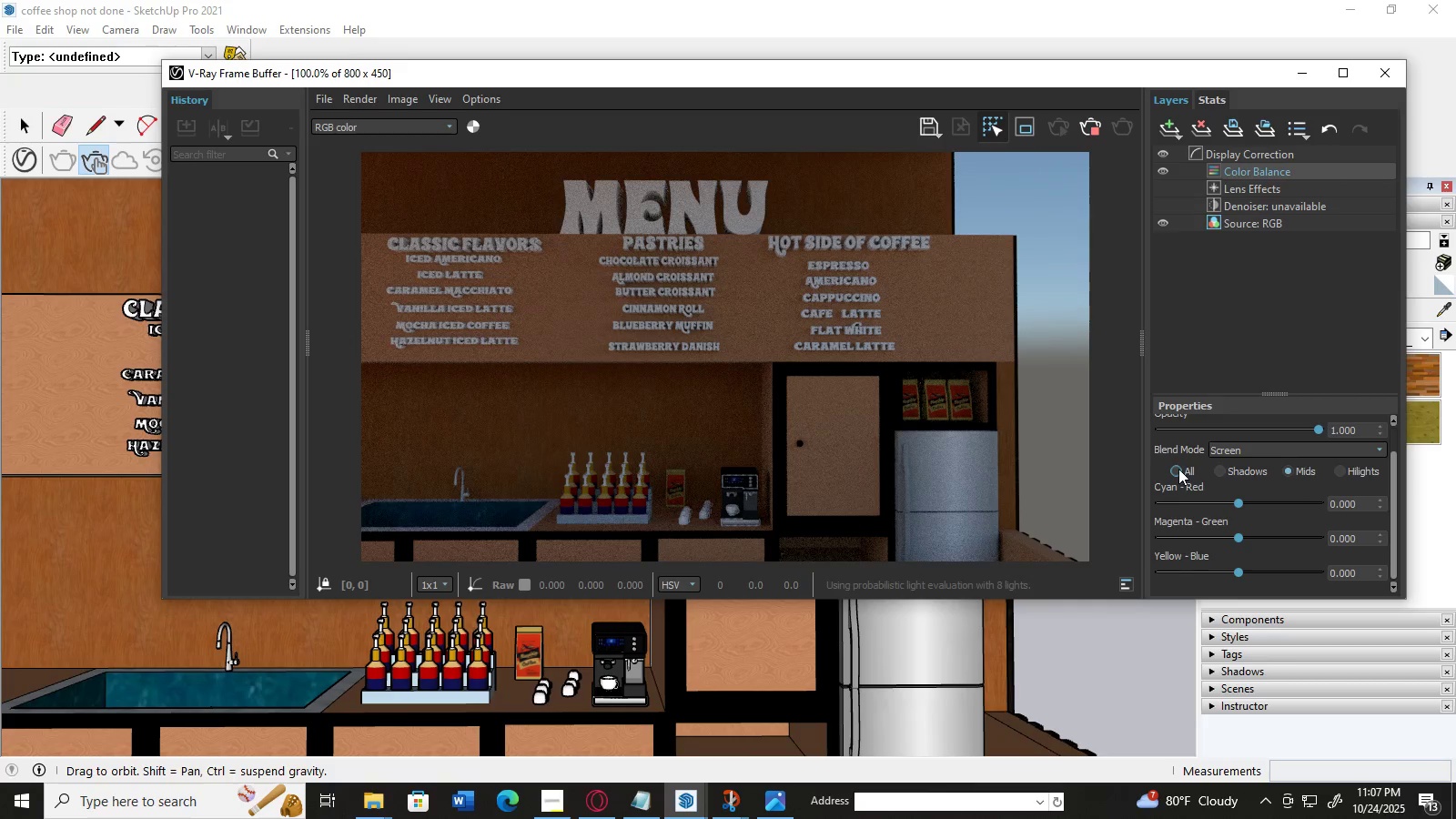 
left_click([1178, 468])
 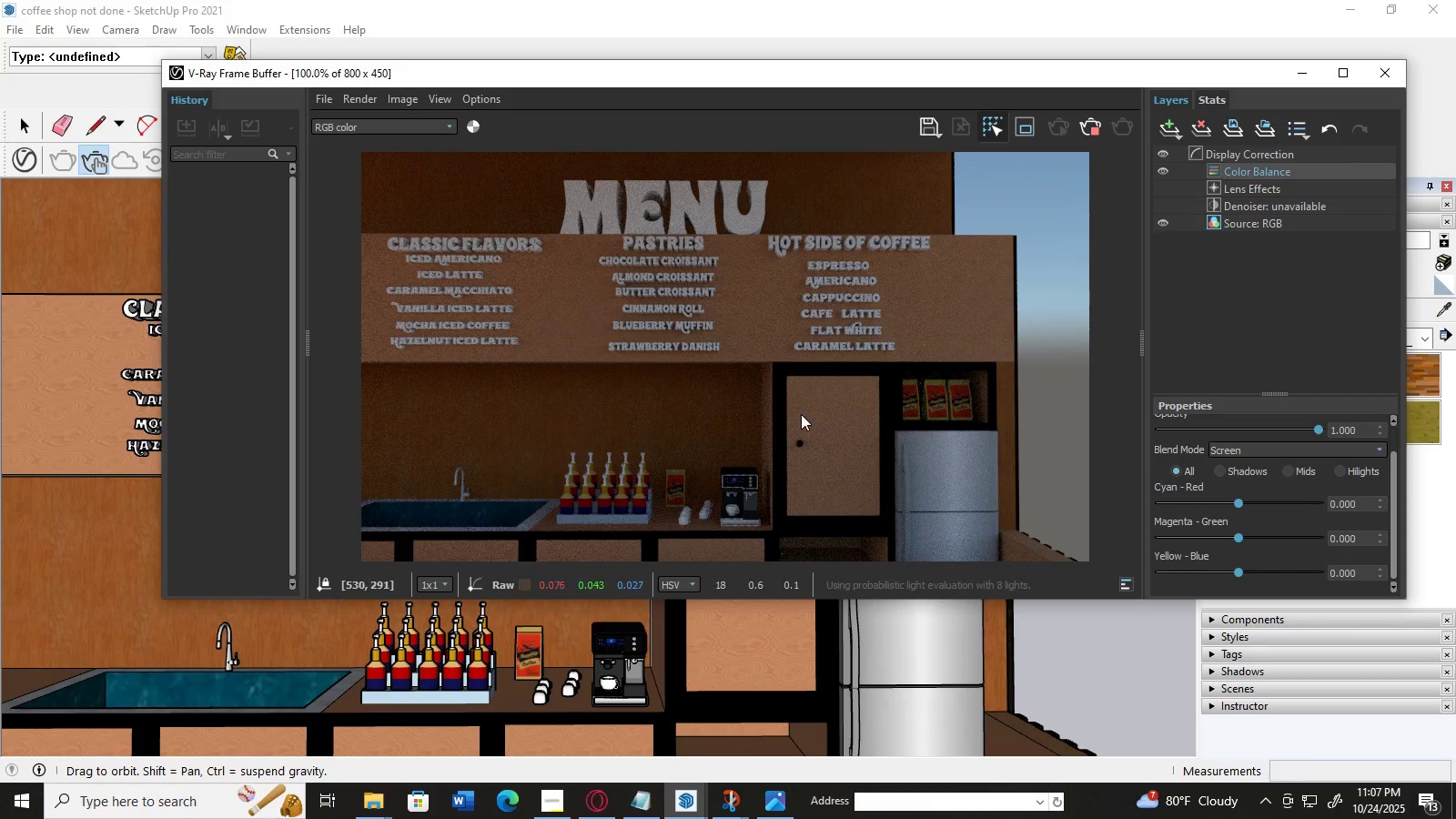 
scroll: coordinate [801, 413], scroll_direction: up, amount: 1.0
 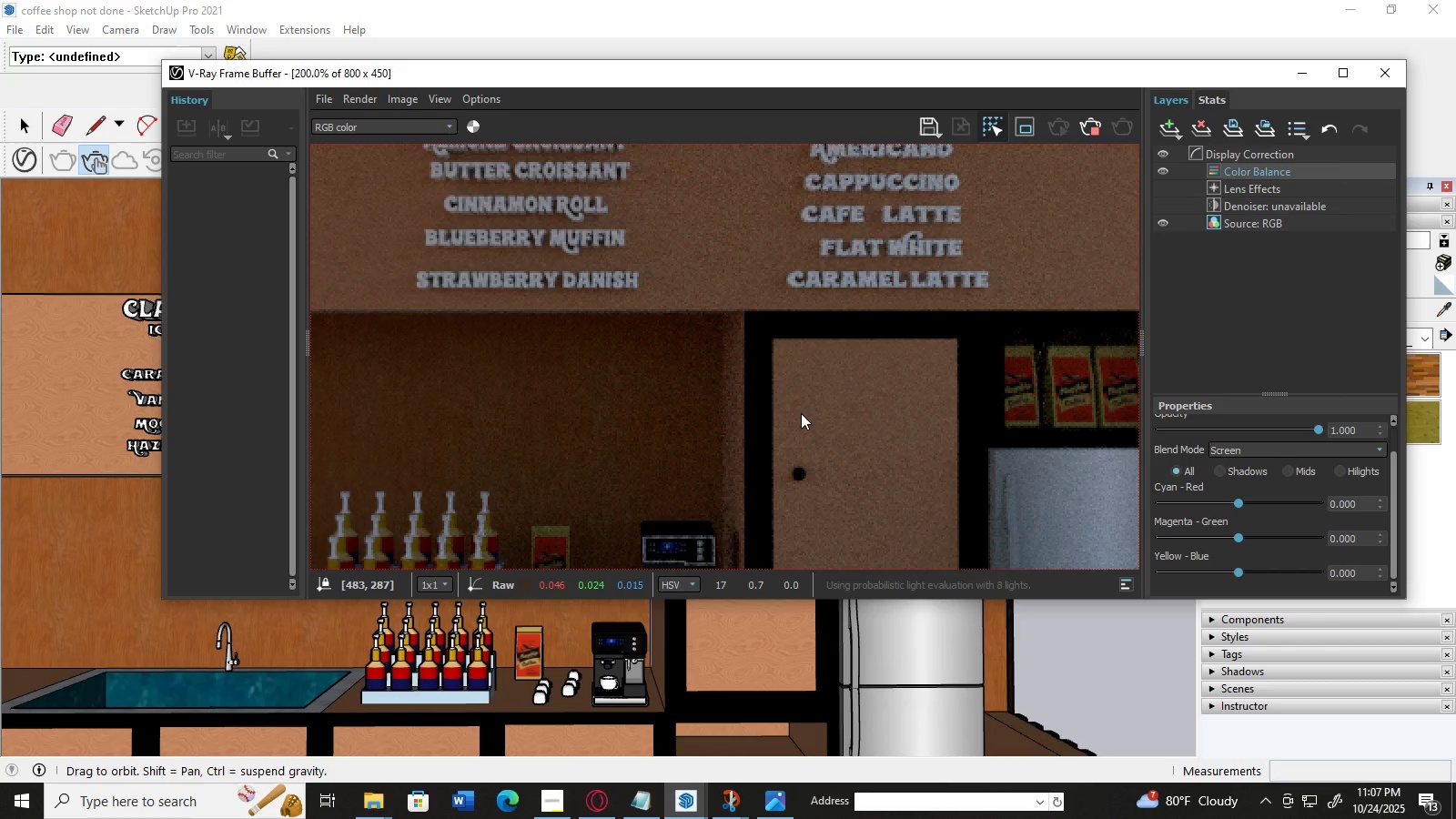 
scroll: coordinate [801, 413], scroll_direction: down, amount: 2.0
 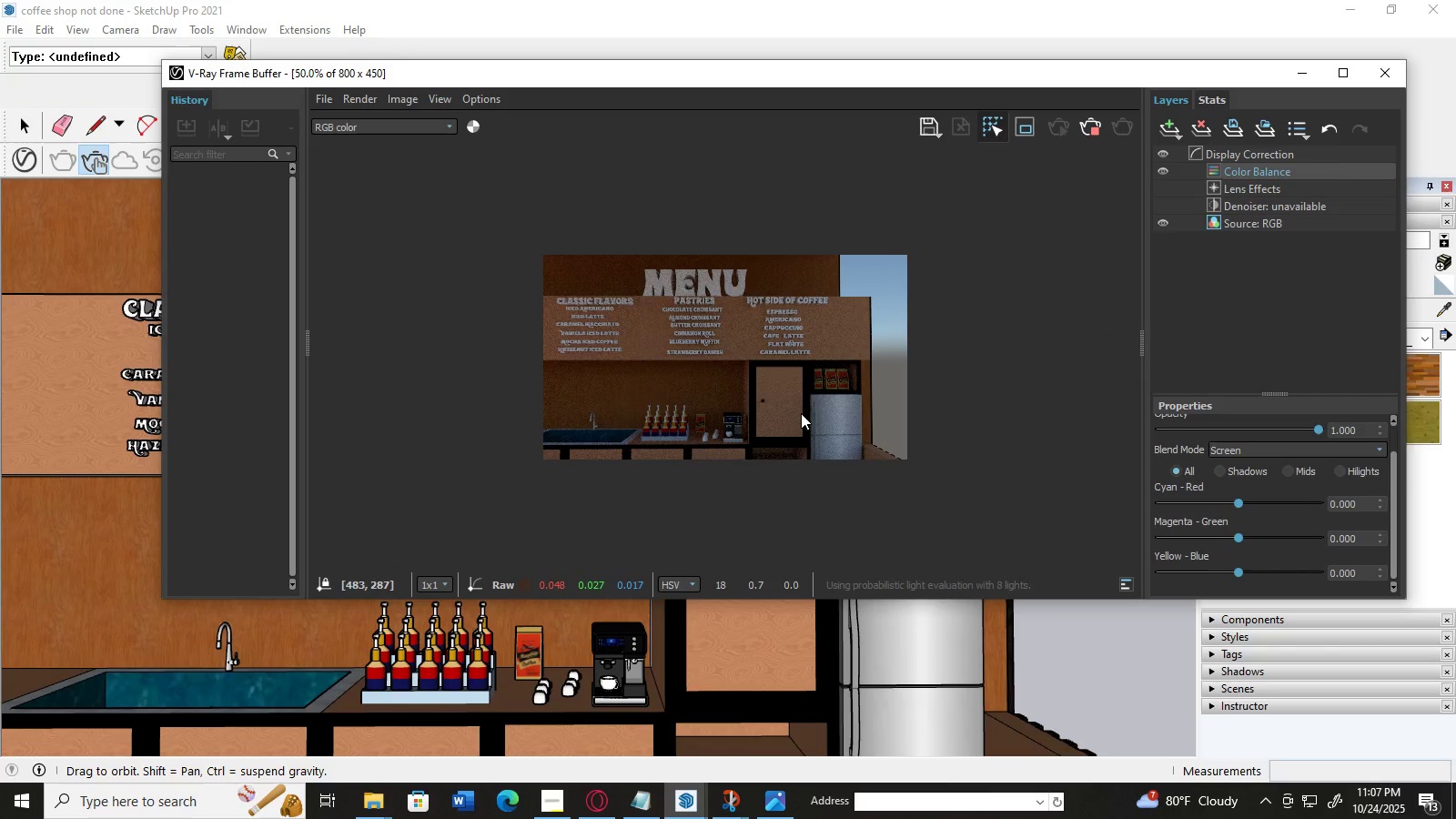 
wait(8.04)
 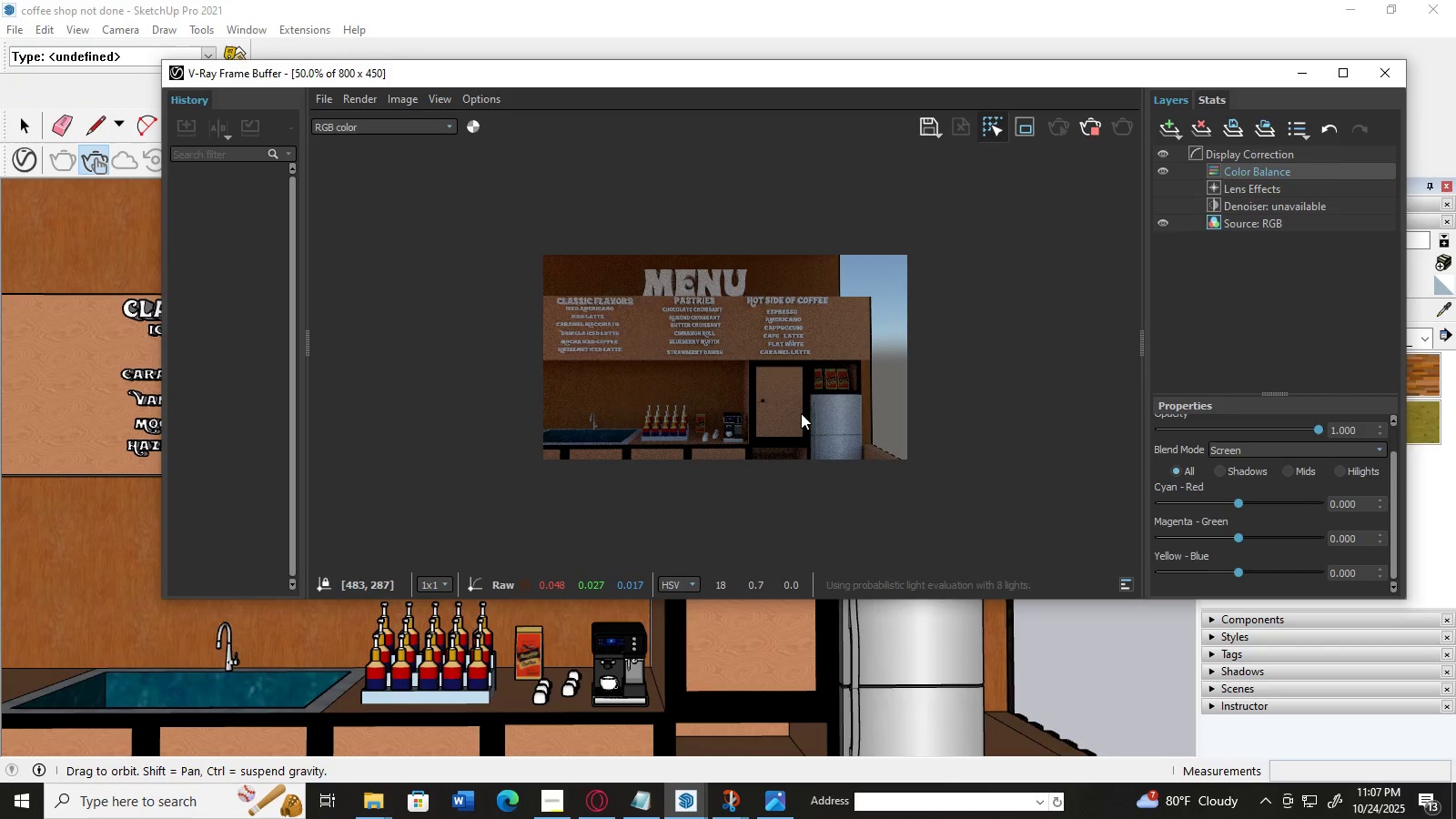 
left_click([1378, 450])
 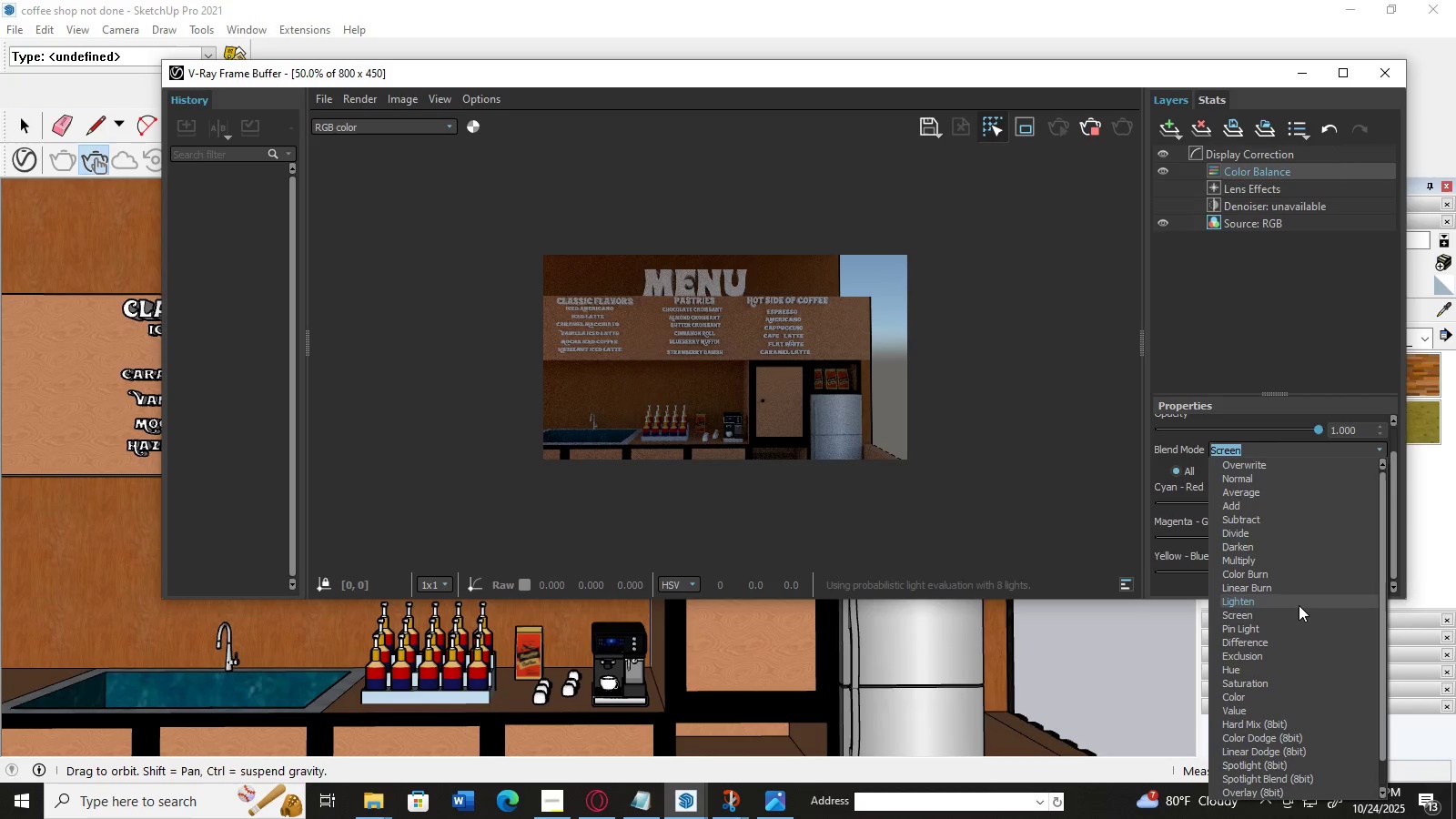 
left_click([1303, 620])
 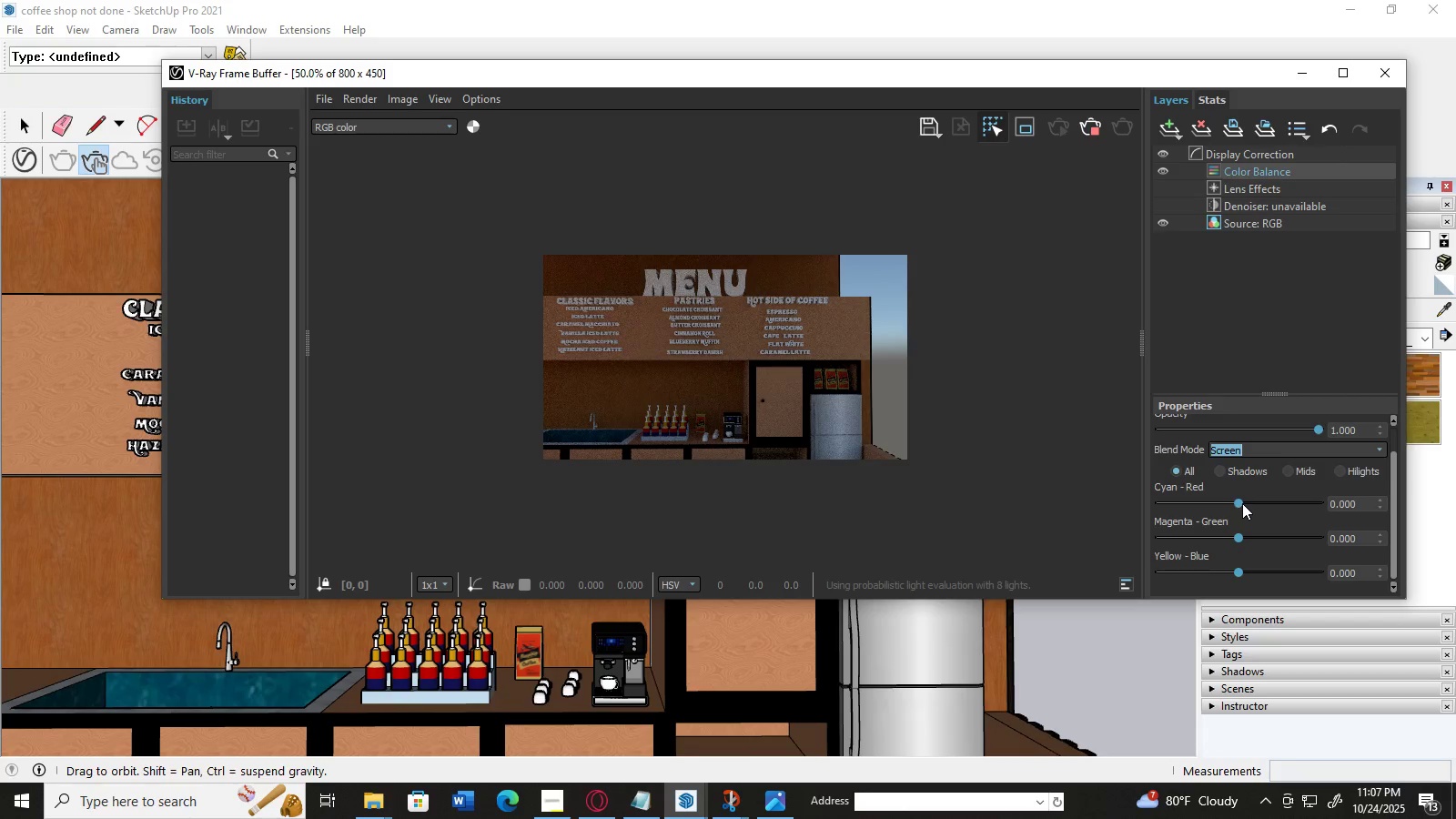 
left_click_drag(start_coordinate=[1240, 500], to_coordinate=[1260, 500])
 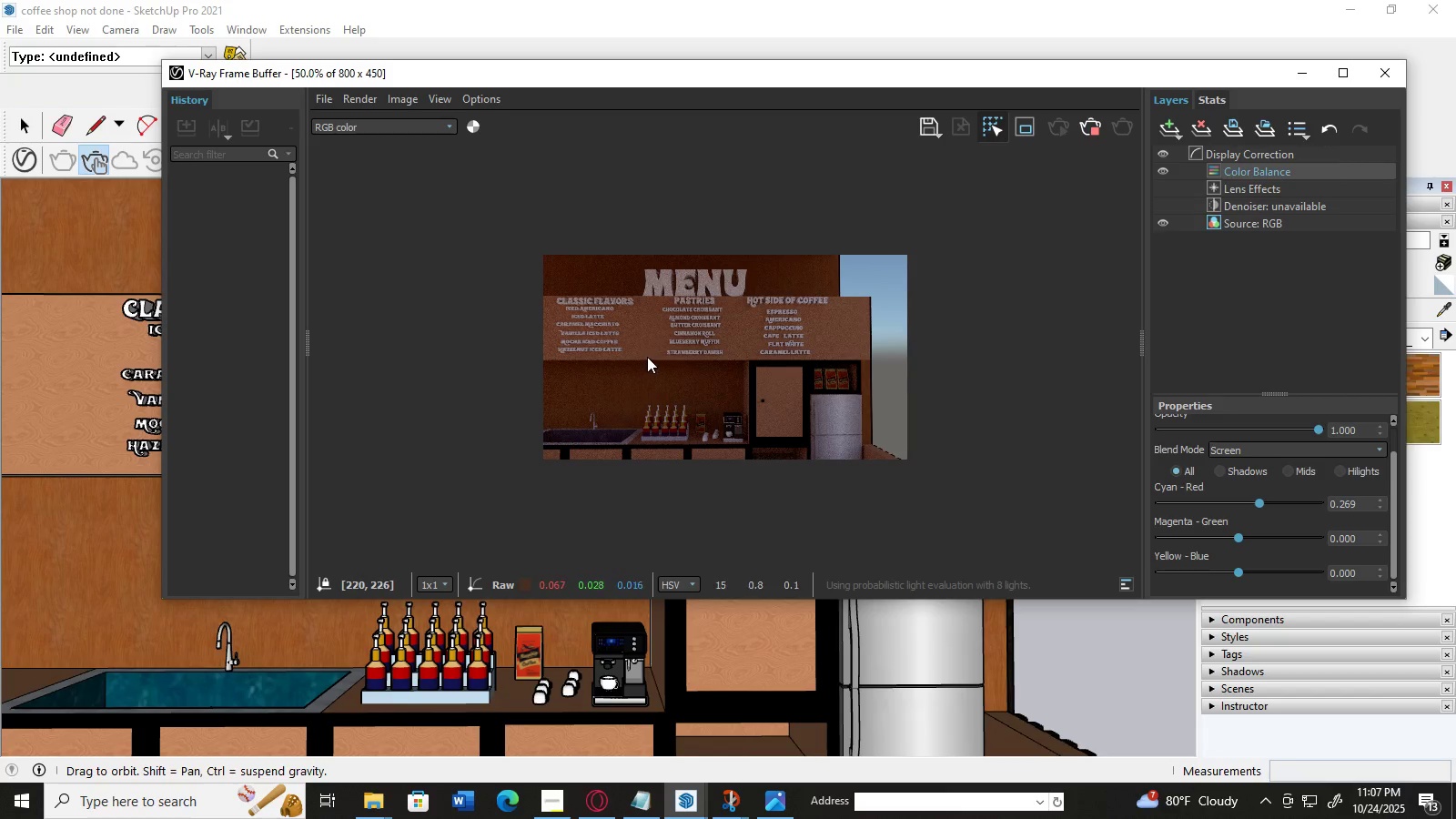 
scroll: coordinate [664, 337], scroll_direction: up, amount: 1.0
 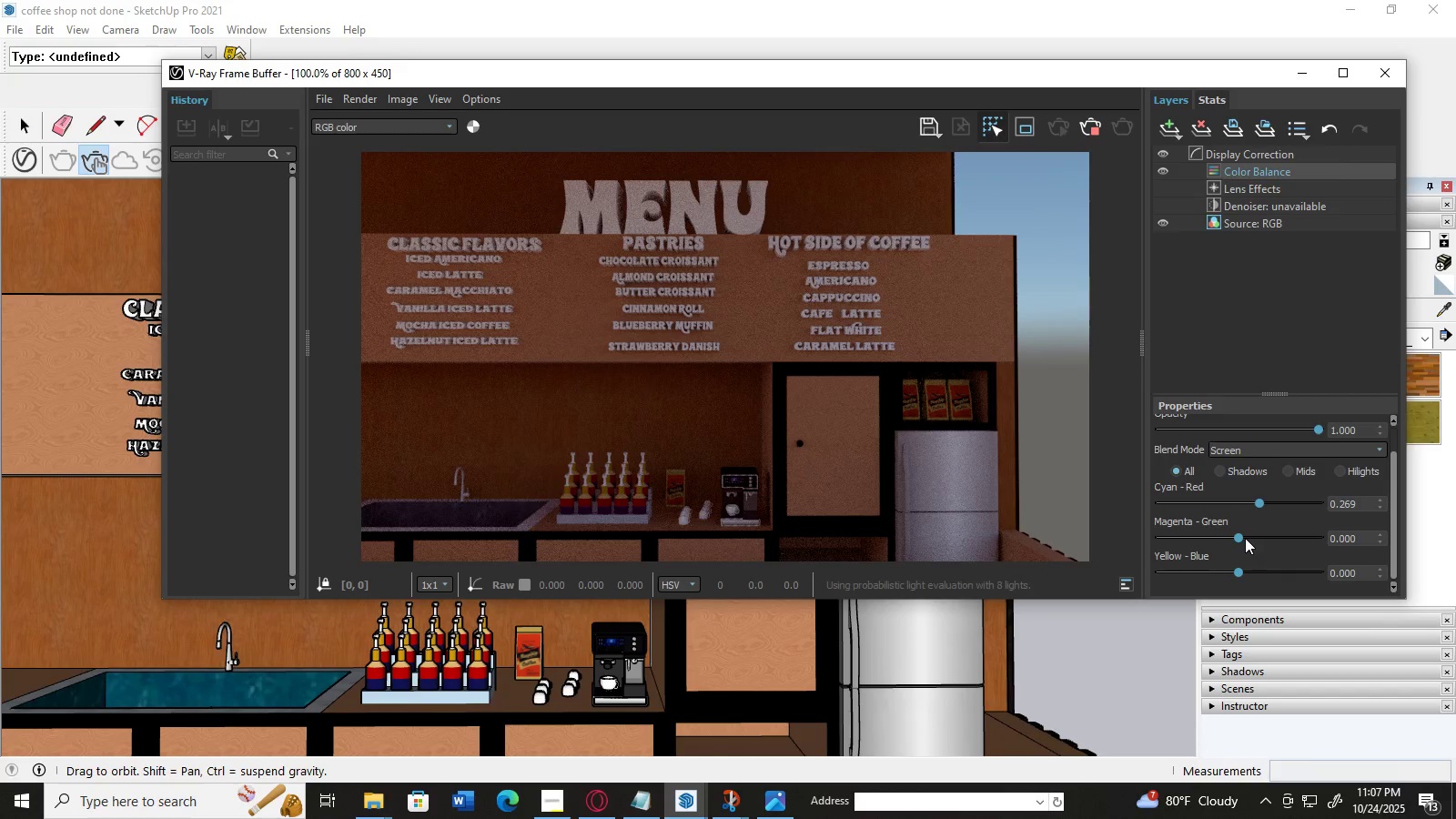 
left_click_drag(start_coordinate=[1239, 538], to_coordinate=[1247, 538])
 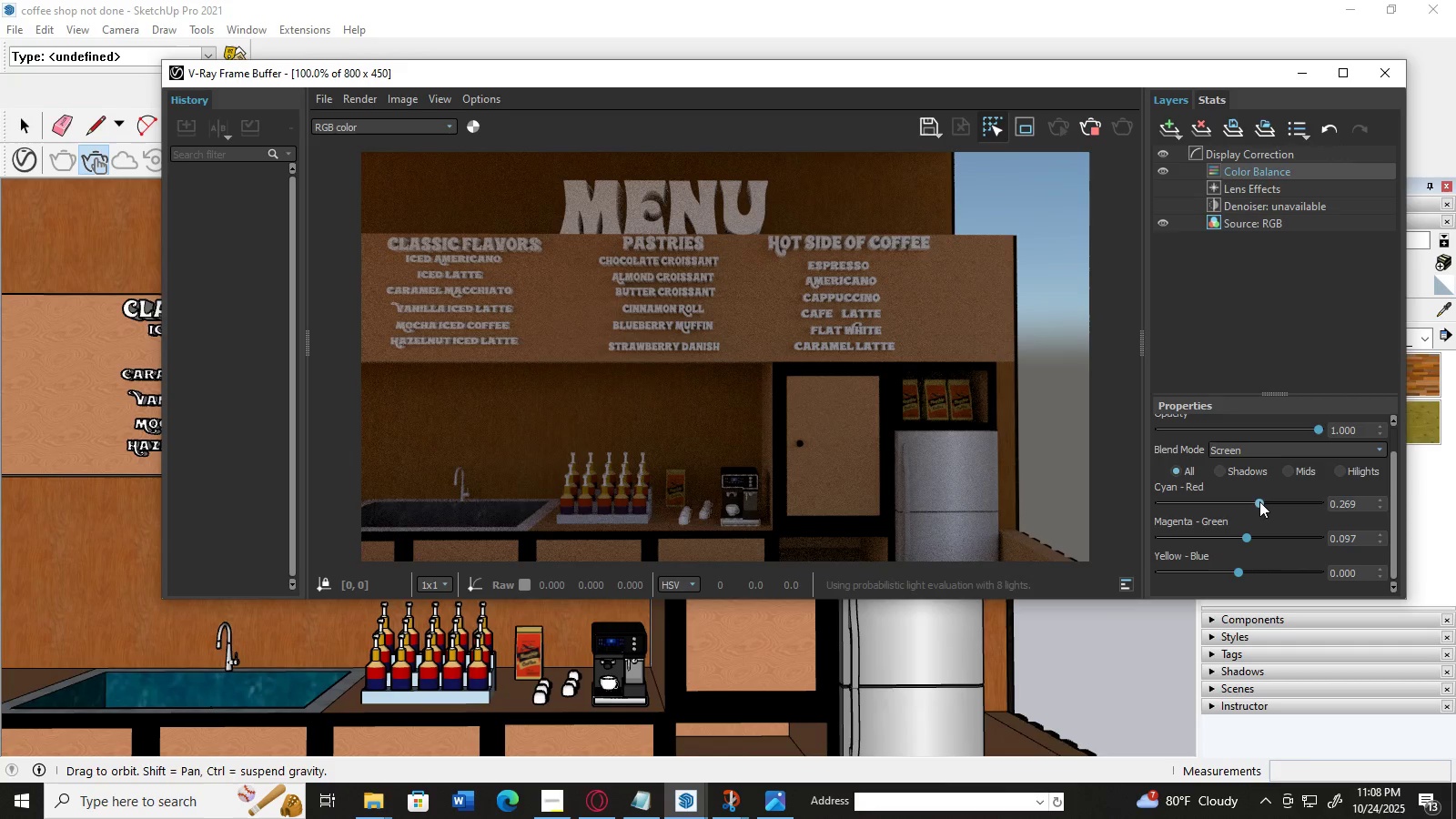 
left_click_drag(start_coordinate=[1259, 501], to_coordinate=[1249, 501])
 